 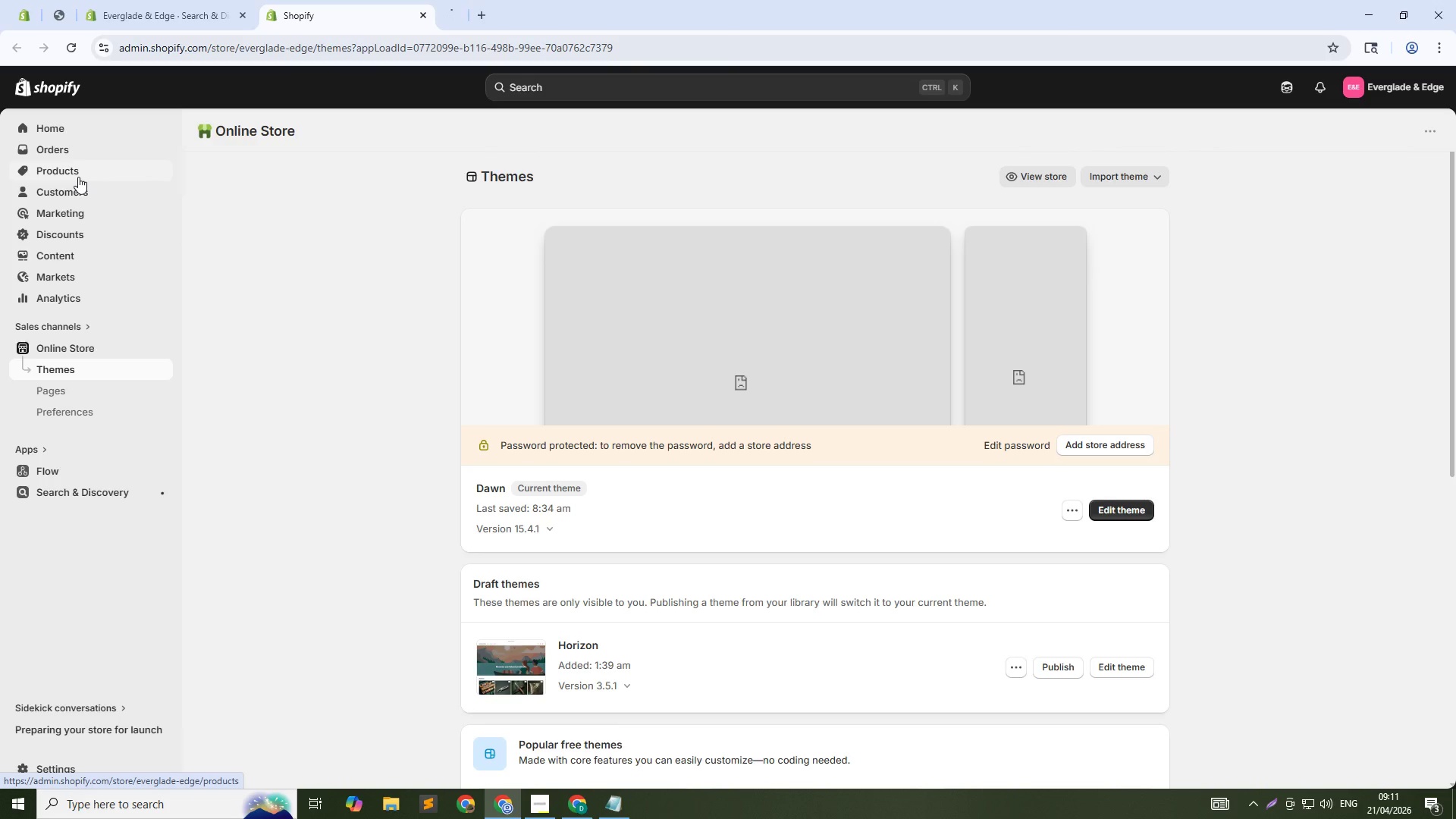 
key(Control+ControlLeft)
 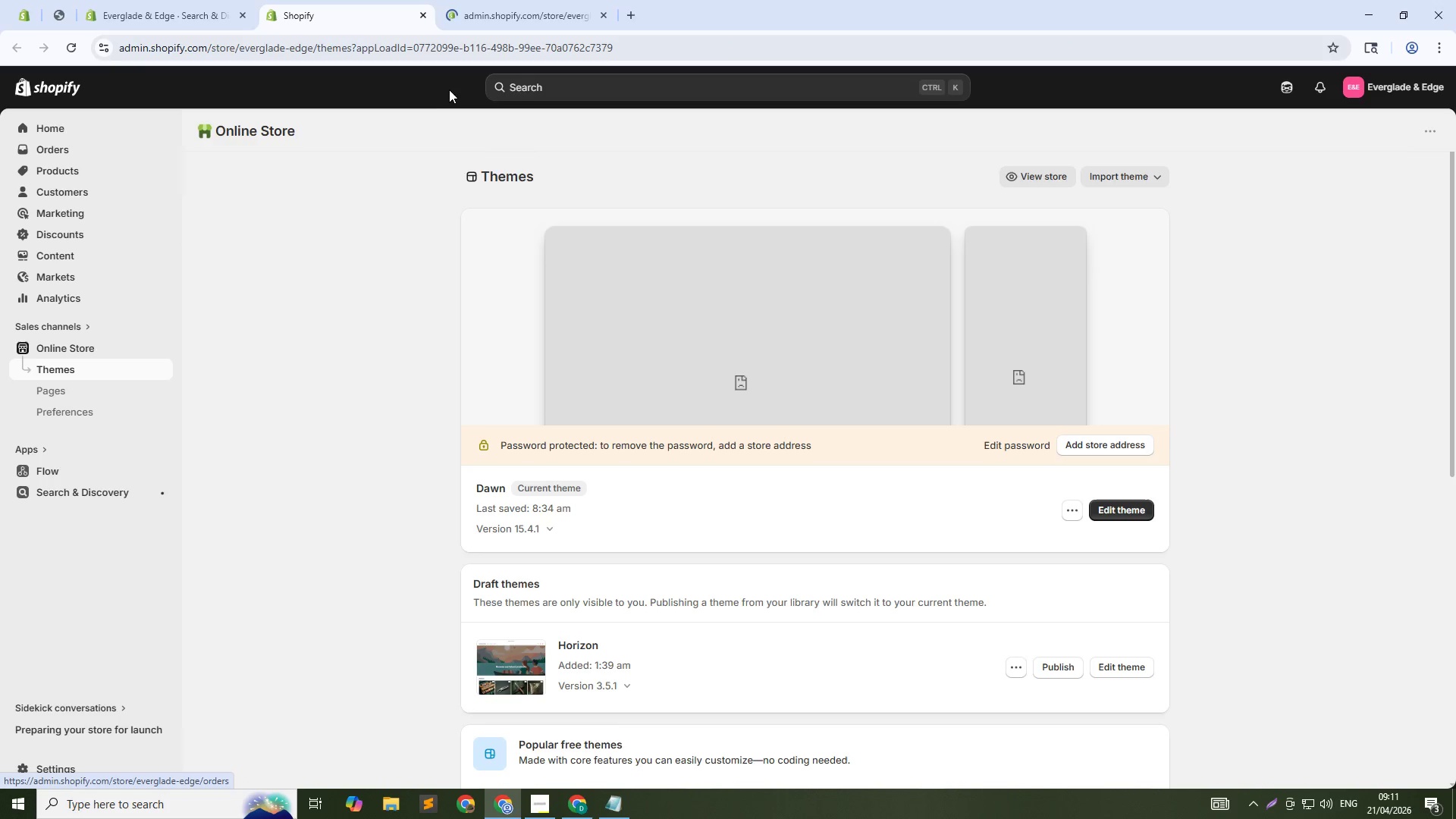 
key(Control+ControlLeft)
 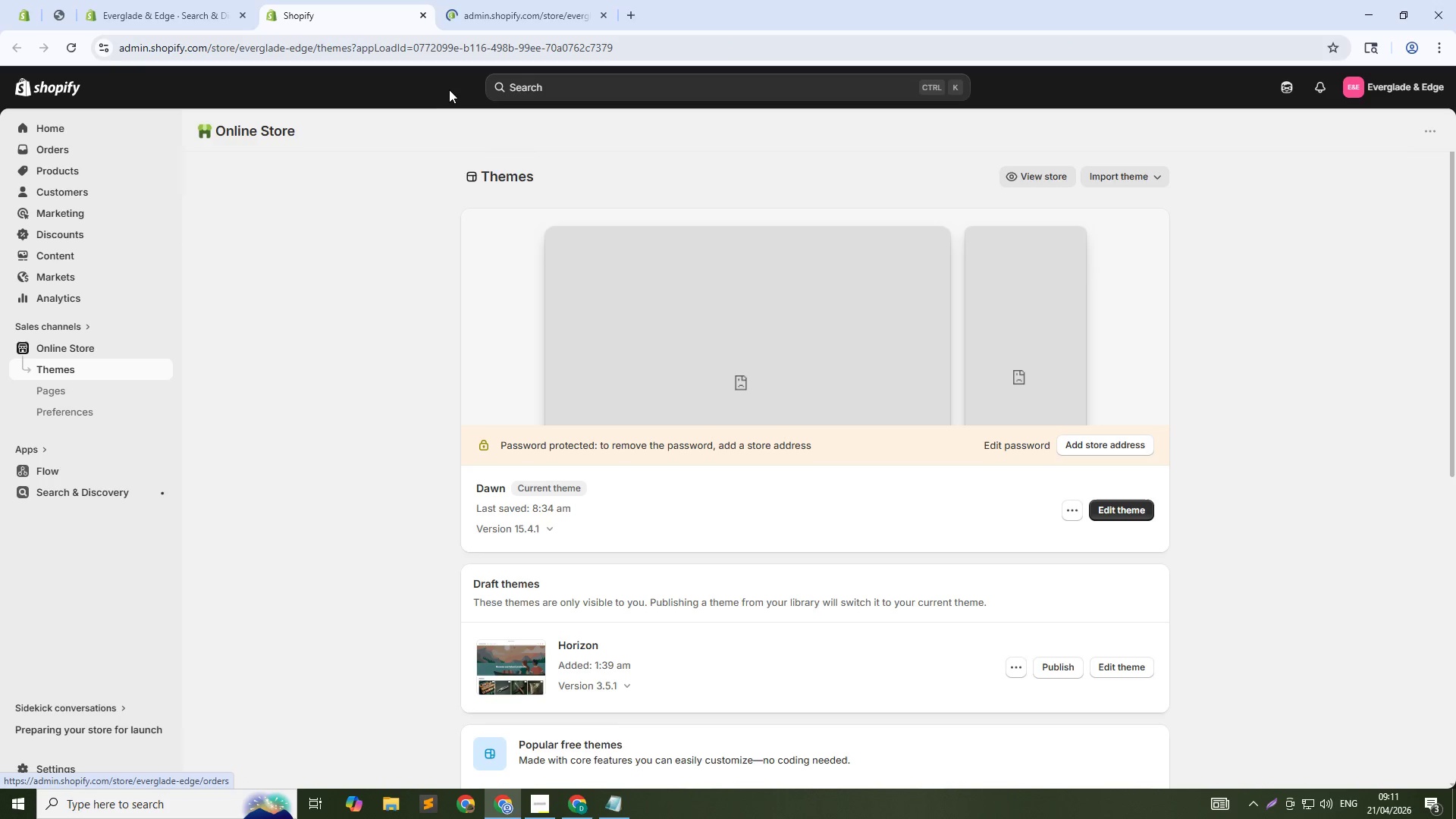 
key(Control+ControlLeft)
 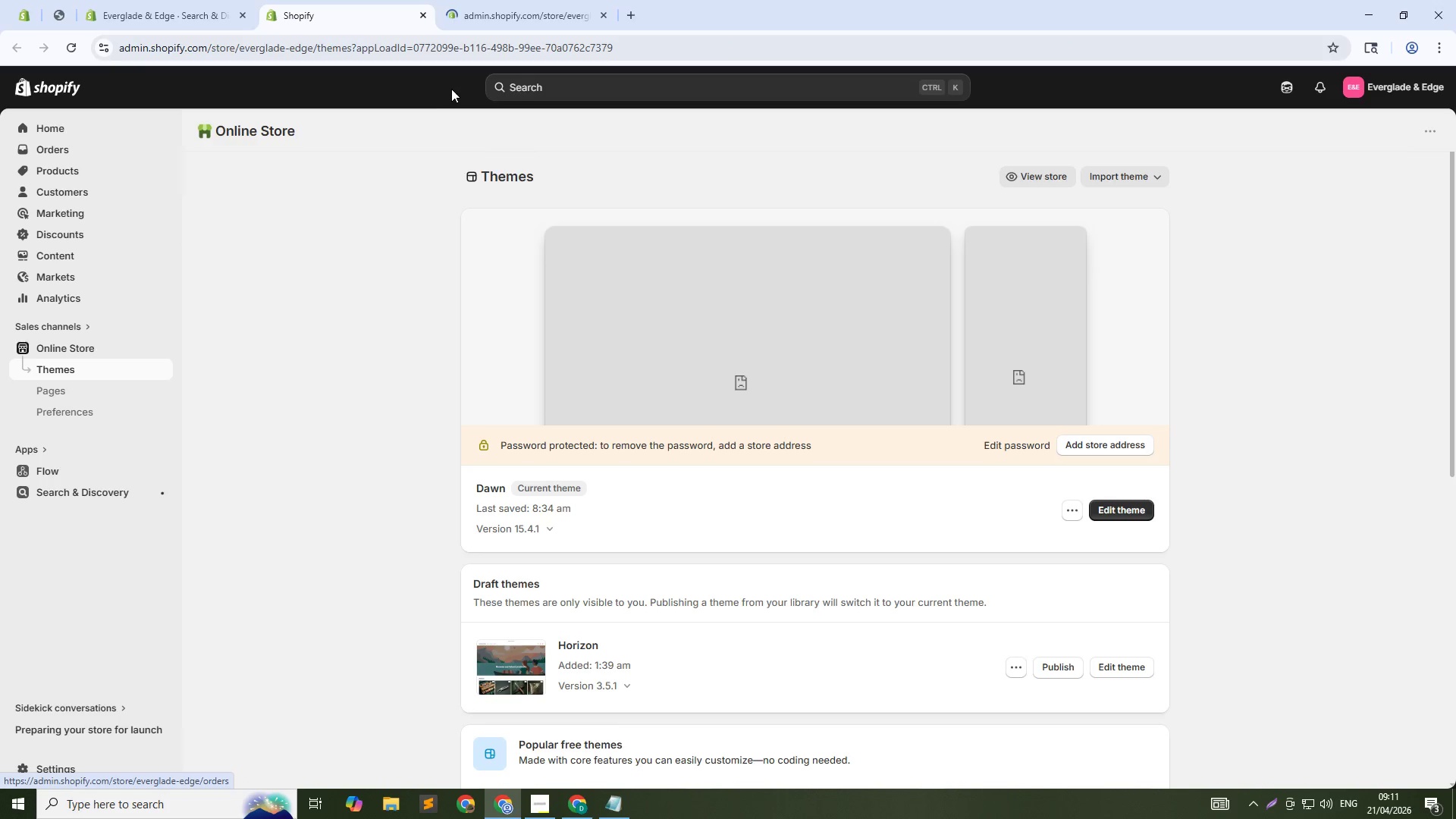 
key(Control+ControlLeft)
 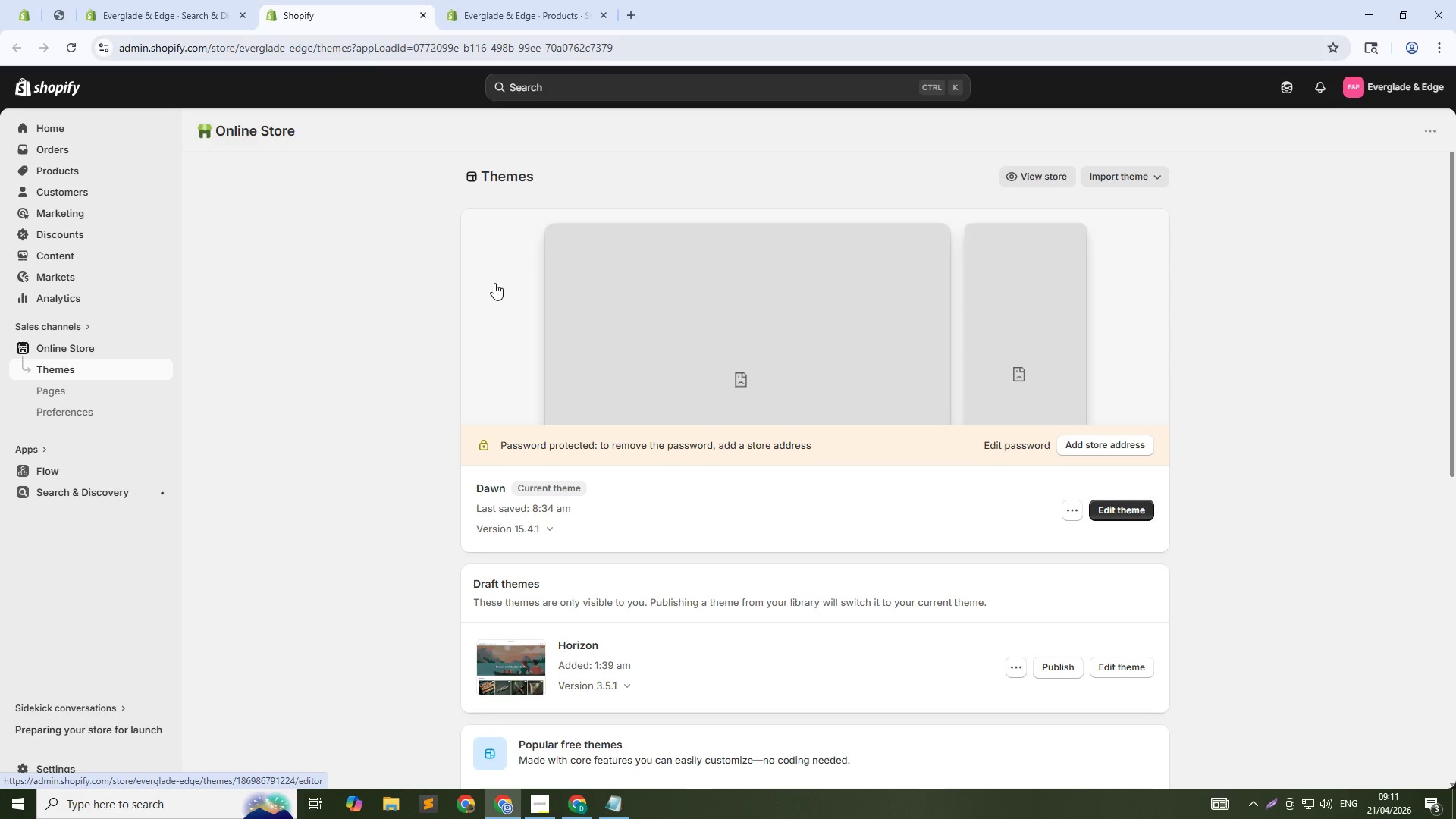 
wait(6.3)
 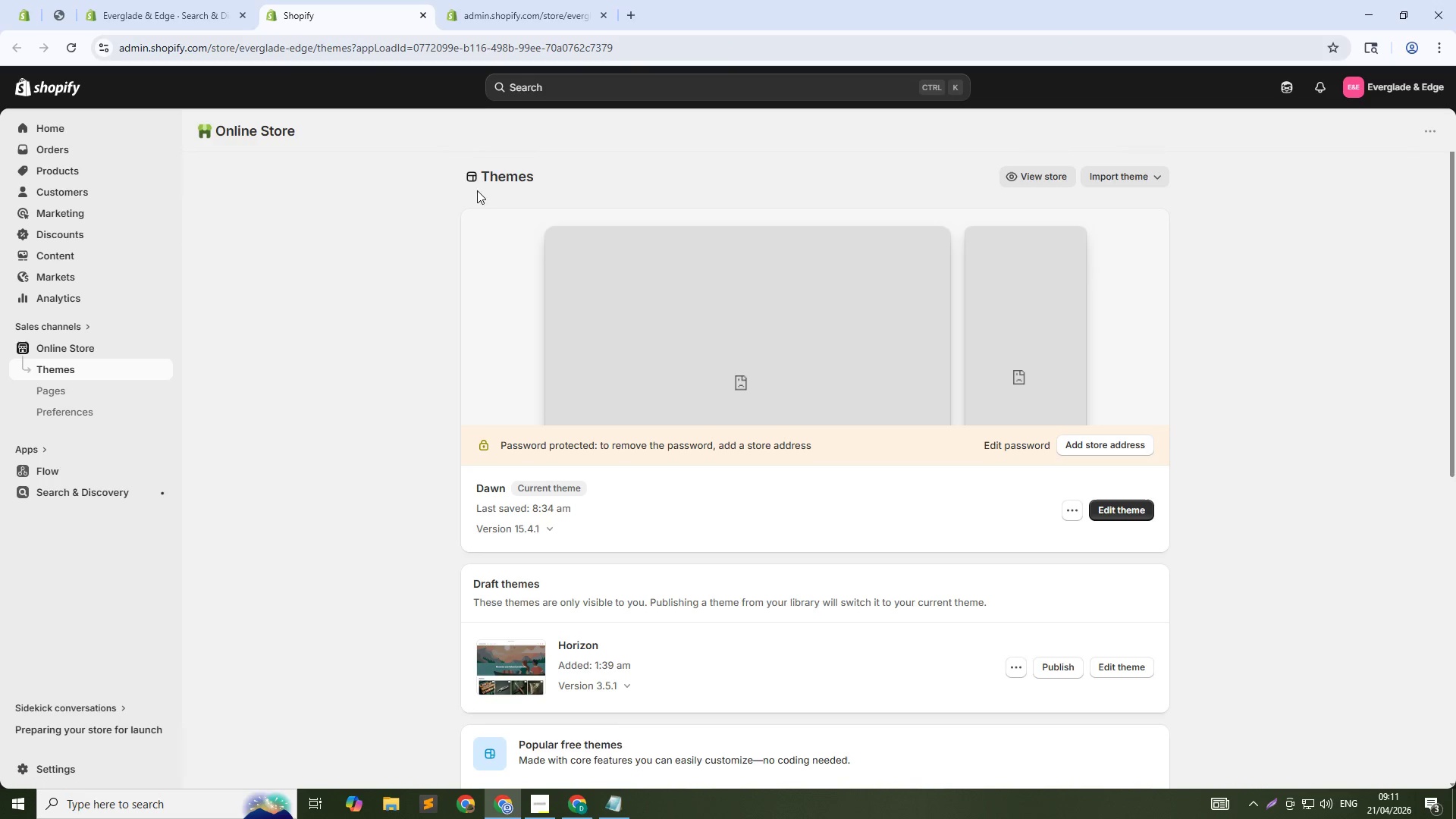 
hold_key(key=ControlLeft, duration=1.19)
left_click([1121, 513])
 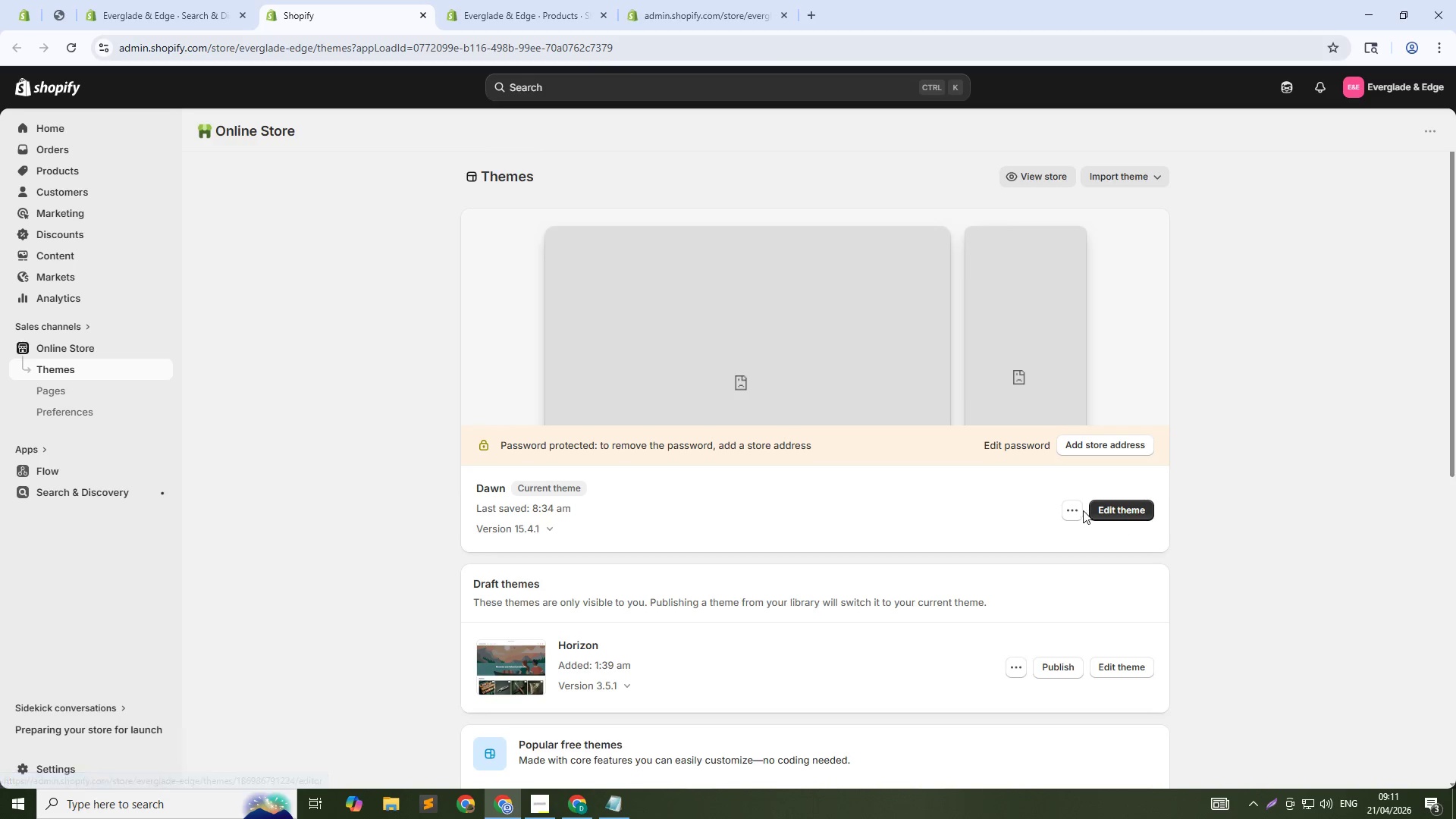 
left_click([1069, 513])
 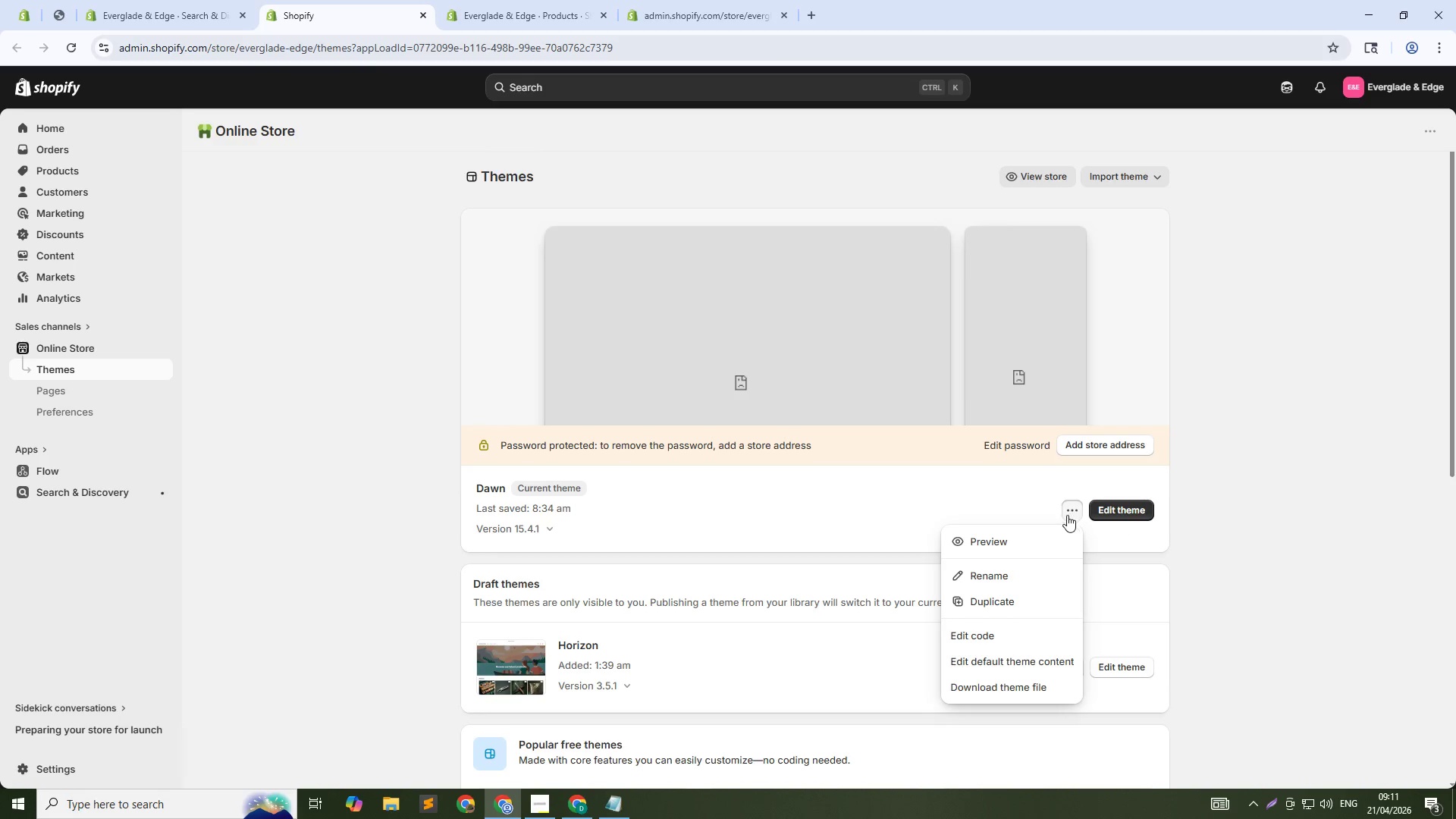 
hold_key(key=ControlLeft, duration=1.52)
left_click([978, 639])
 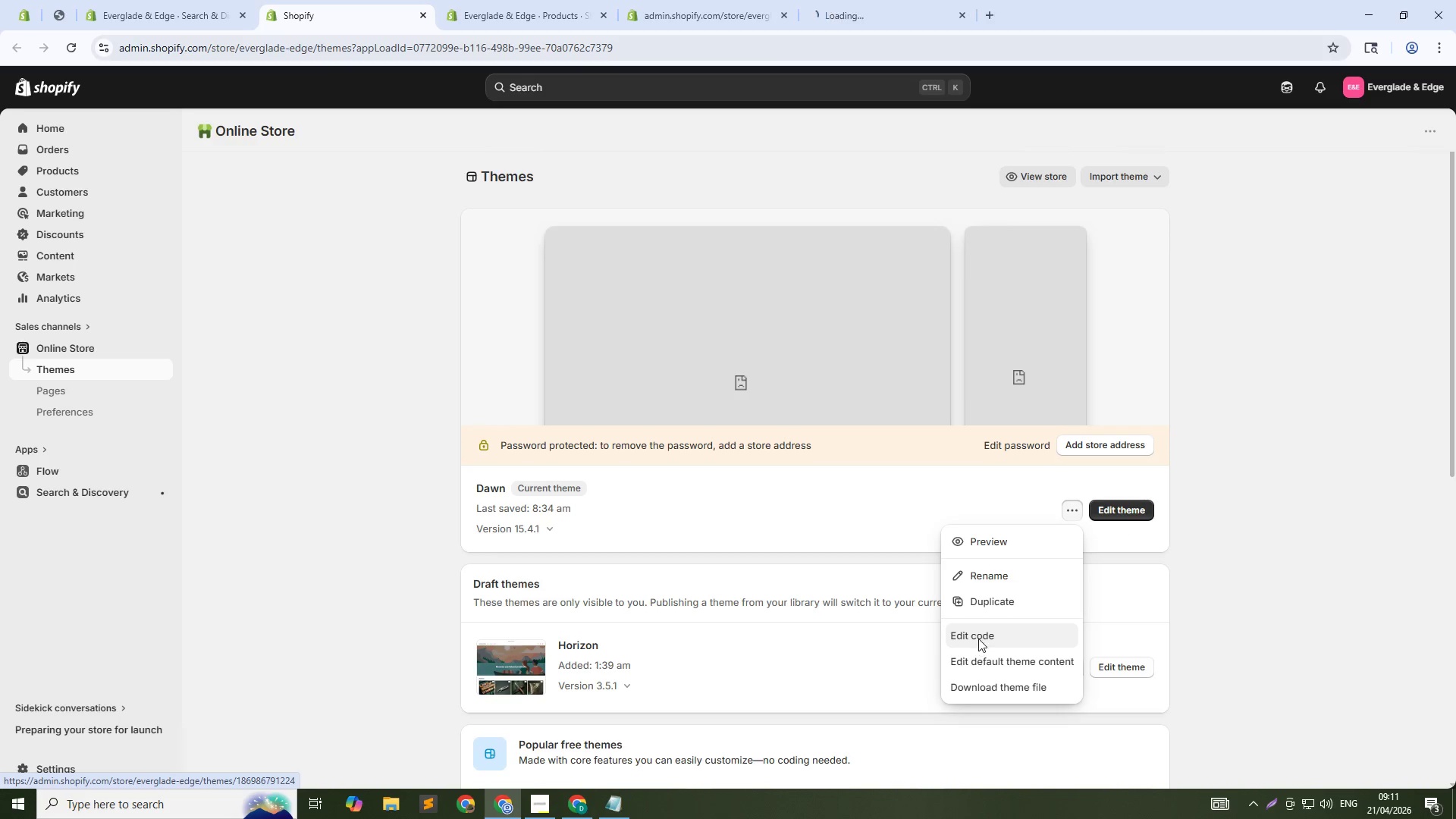 
hold_key(key=ControlLeft, duration=1.55)
left_click([988, 547])
 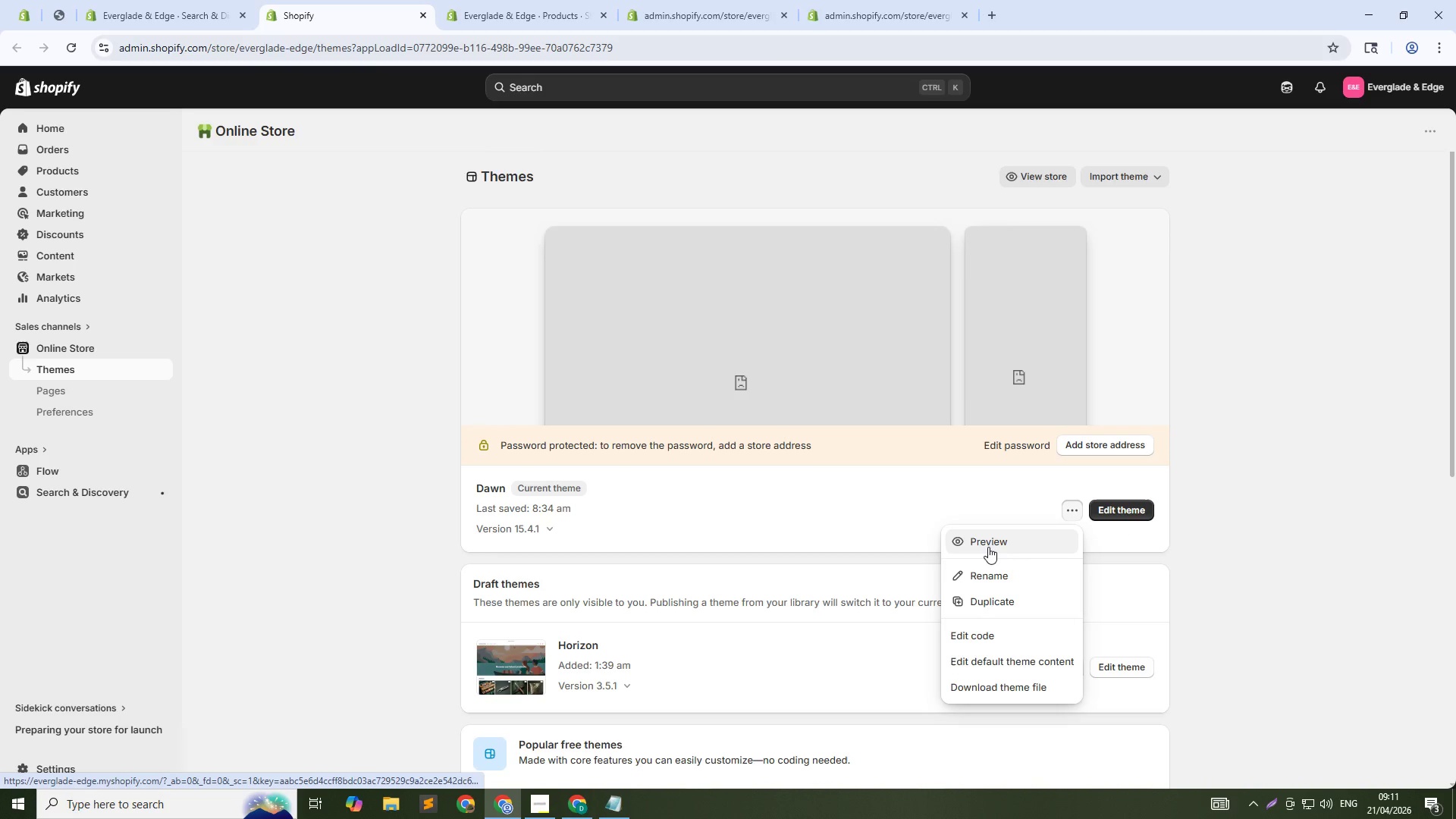 
hold_key(key=ControlLeft, duration=0.86)
 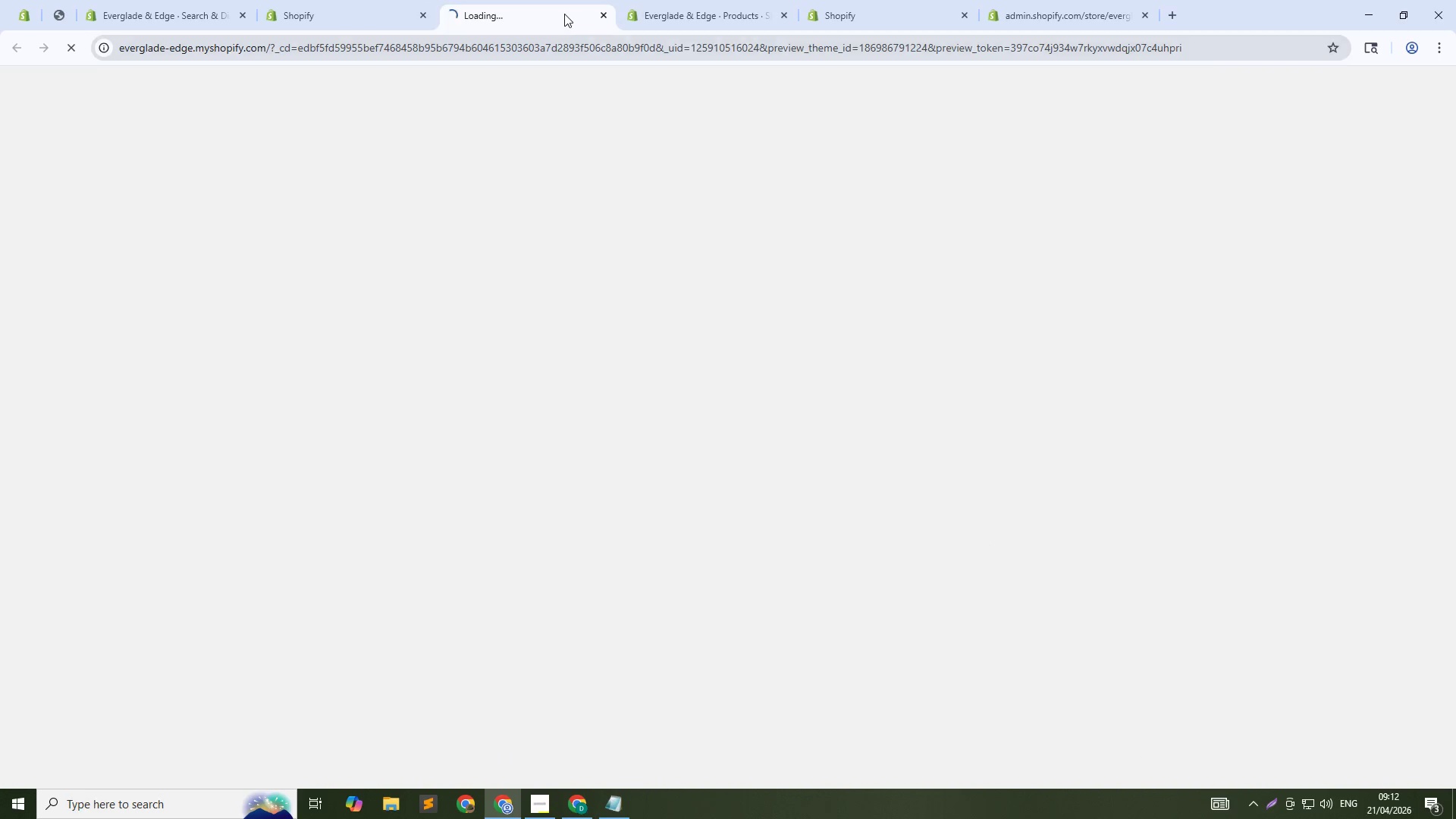 
left_click_drag(start_coordinate=[563, 11], to_coordinate=[1090, 2])
 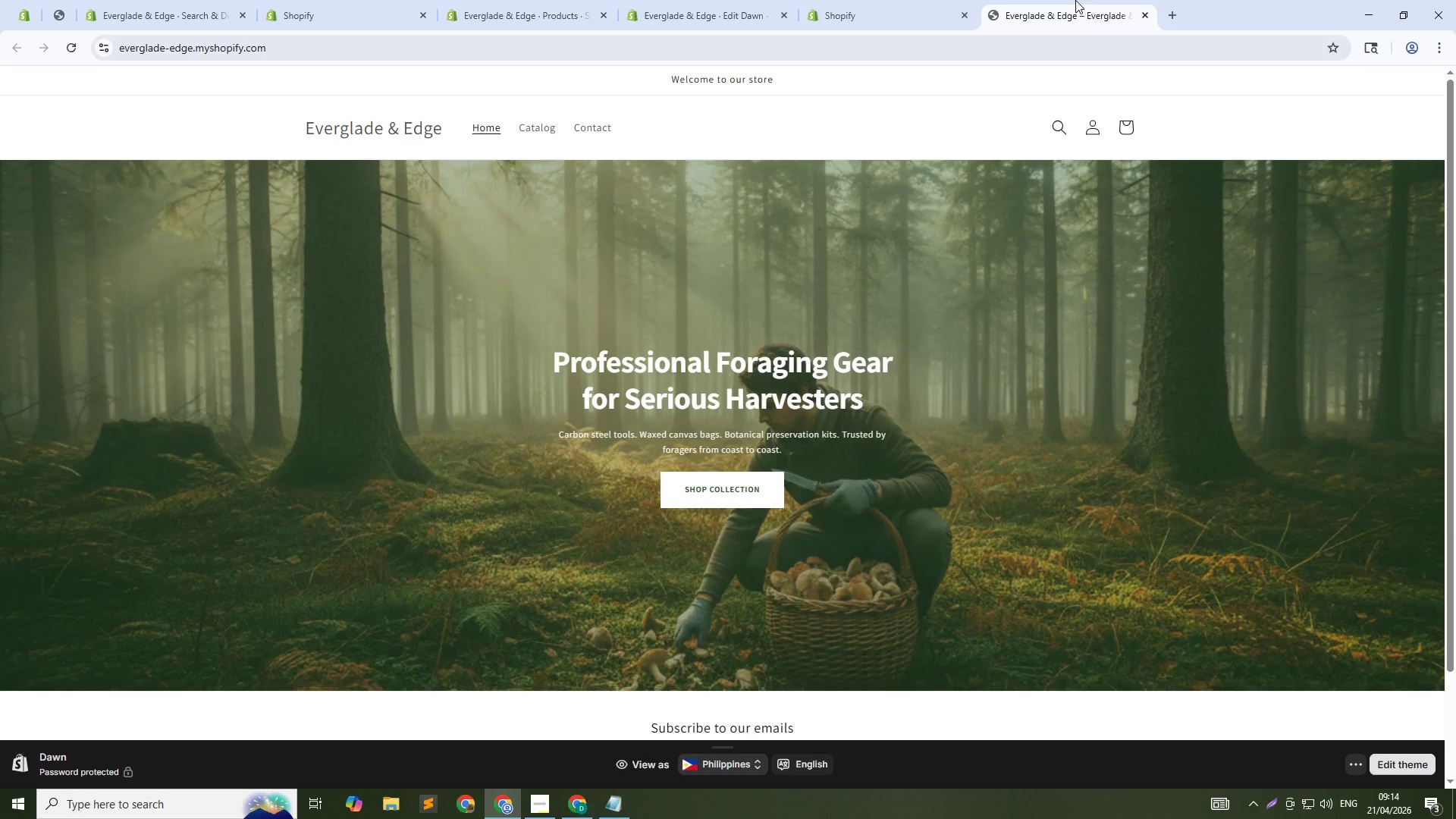 
wait(142.91)
 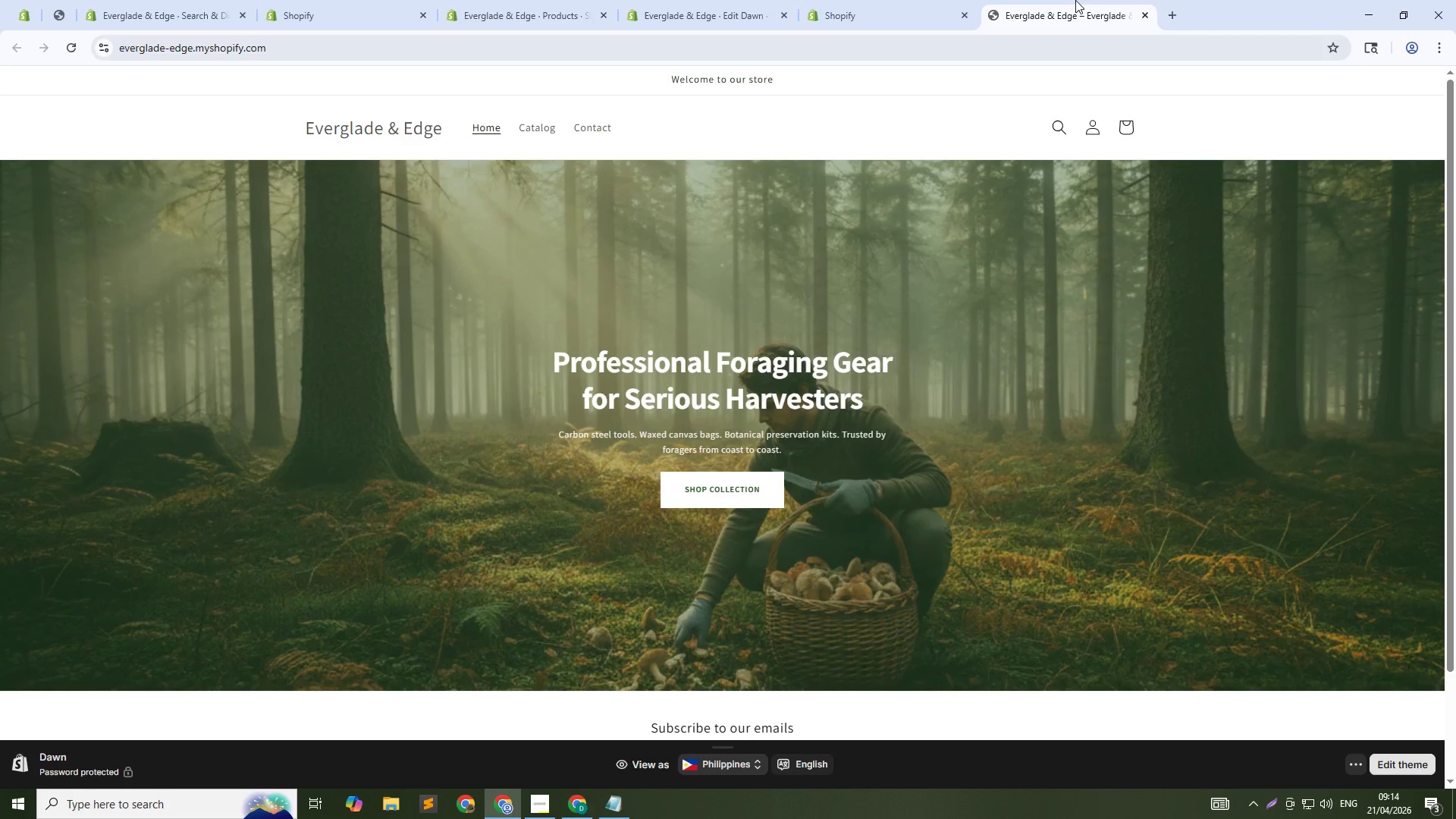 
mouse_move([1034, -2])
 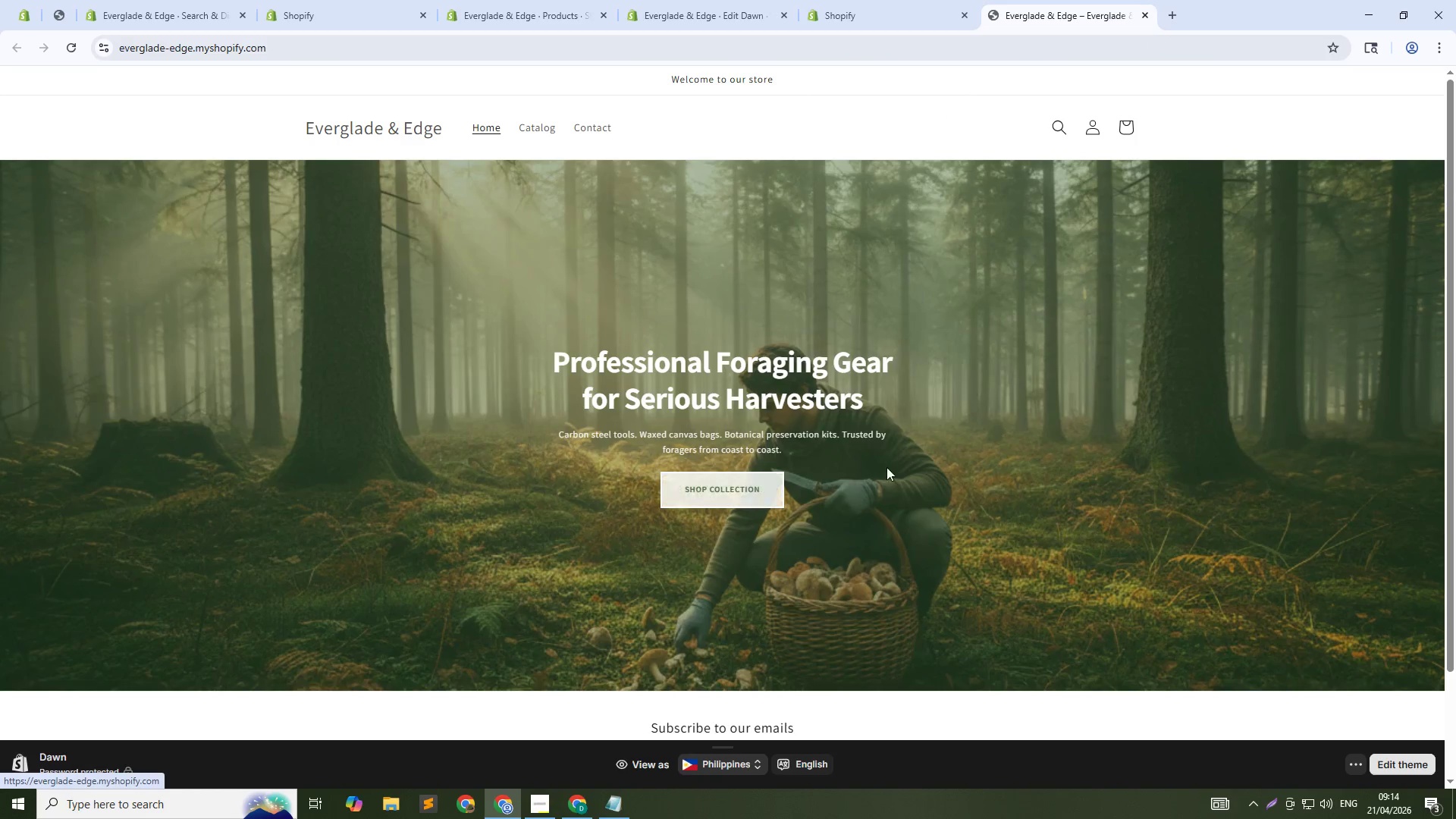 
key(Control+Shift+C)
 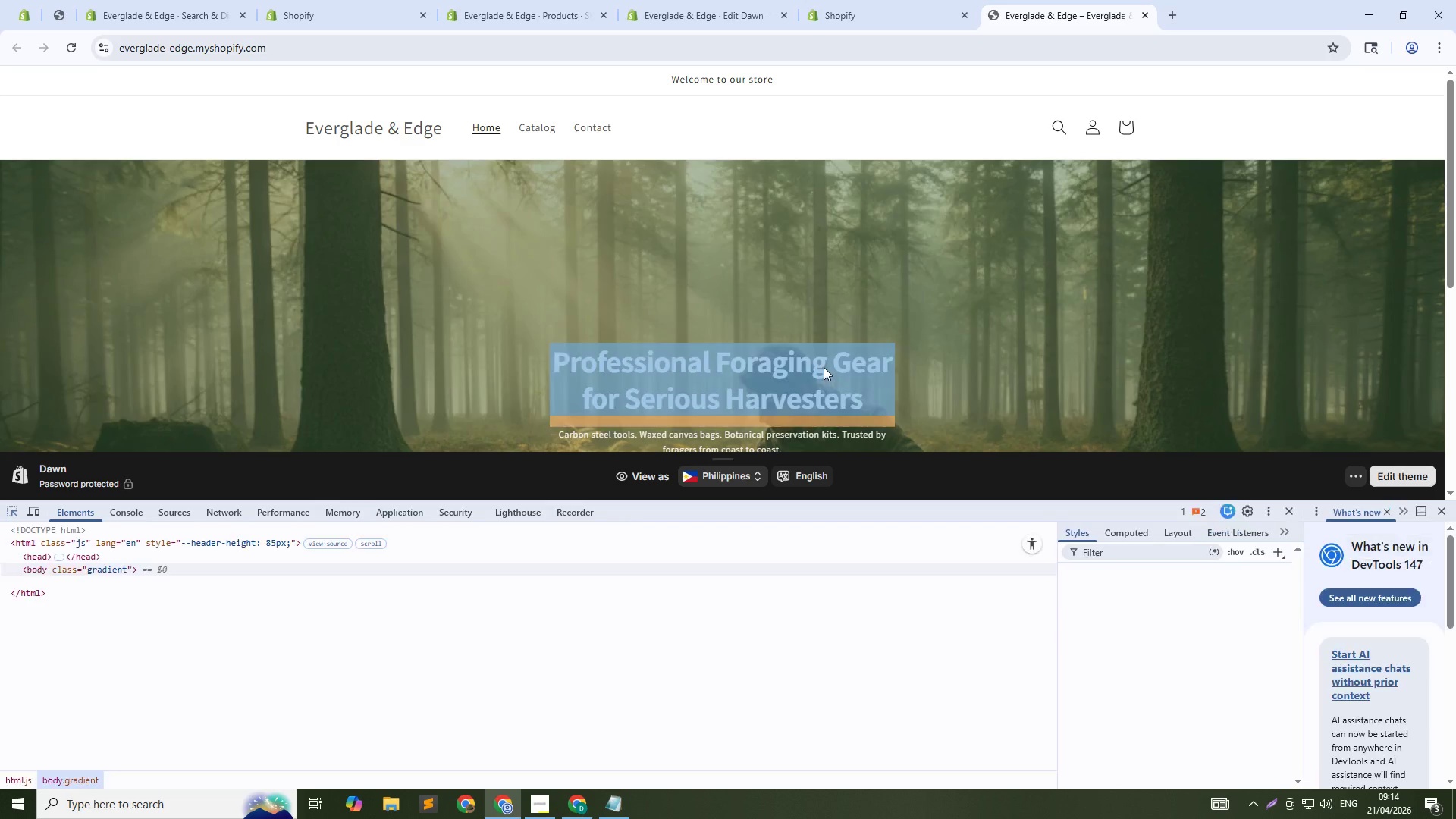 
left_click([824, 367])
 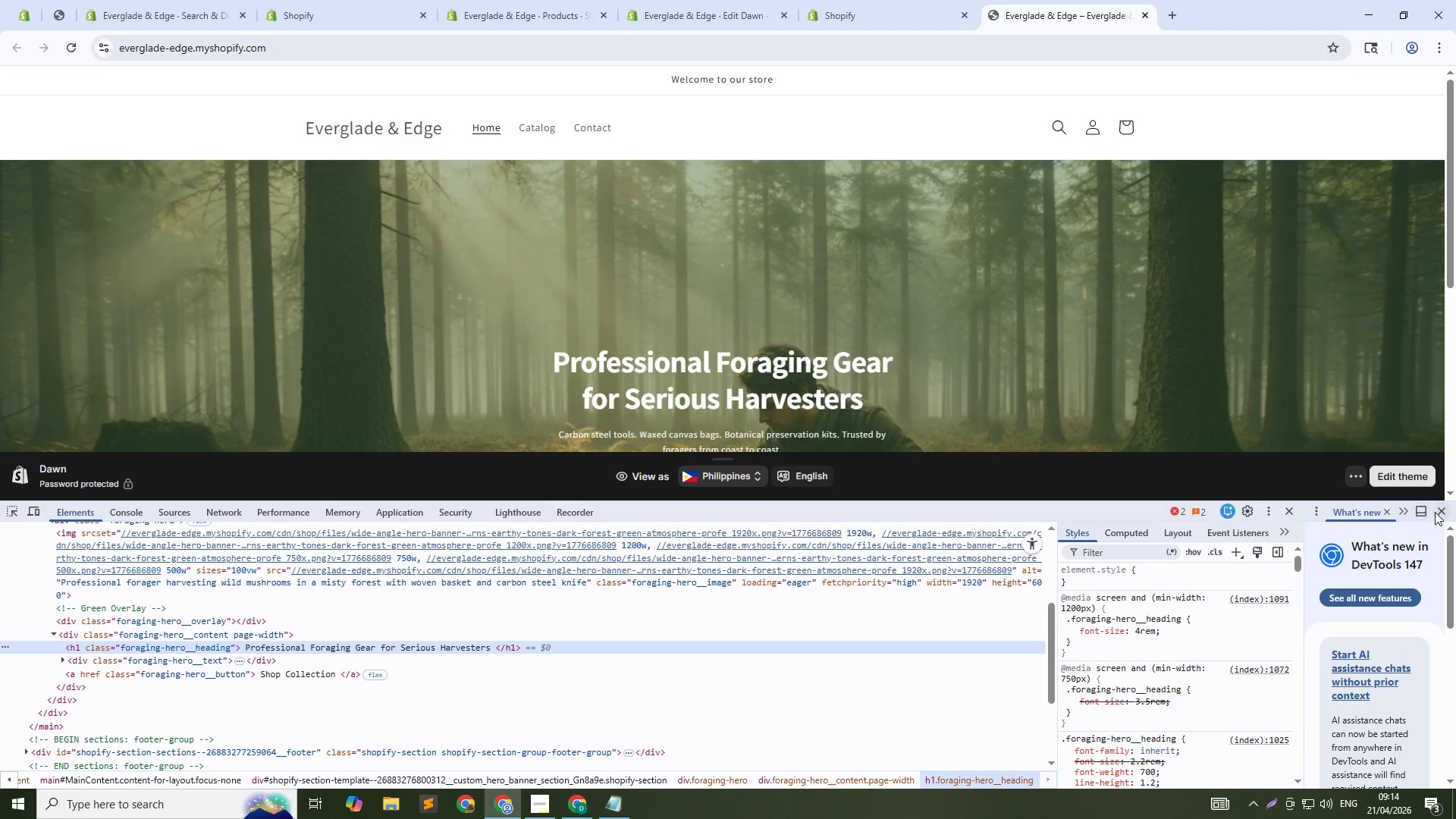 
left_click([1438, 512])
 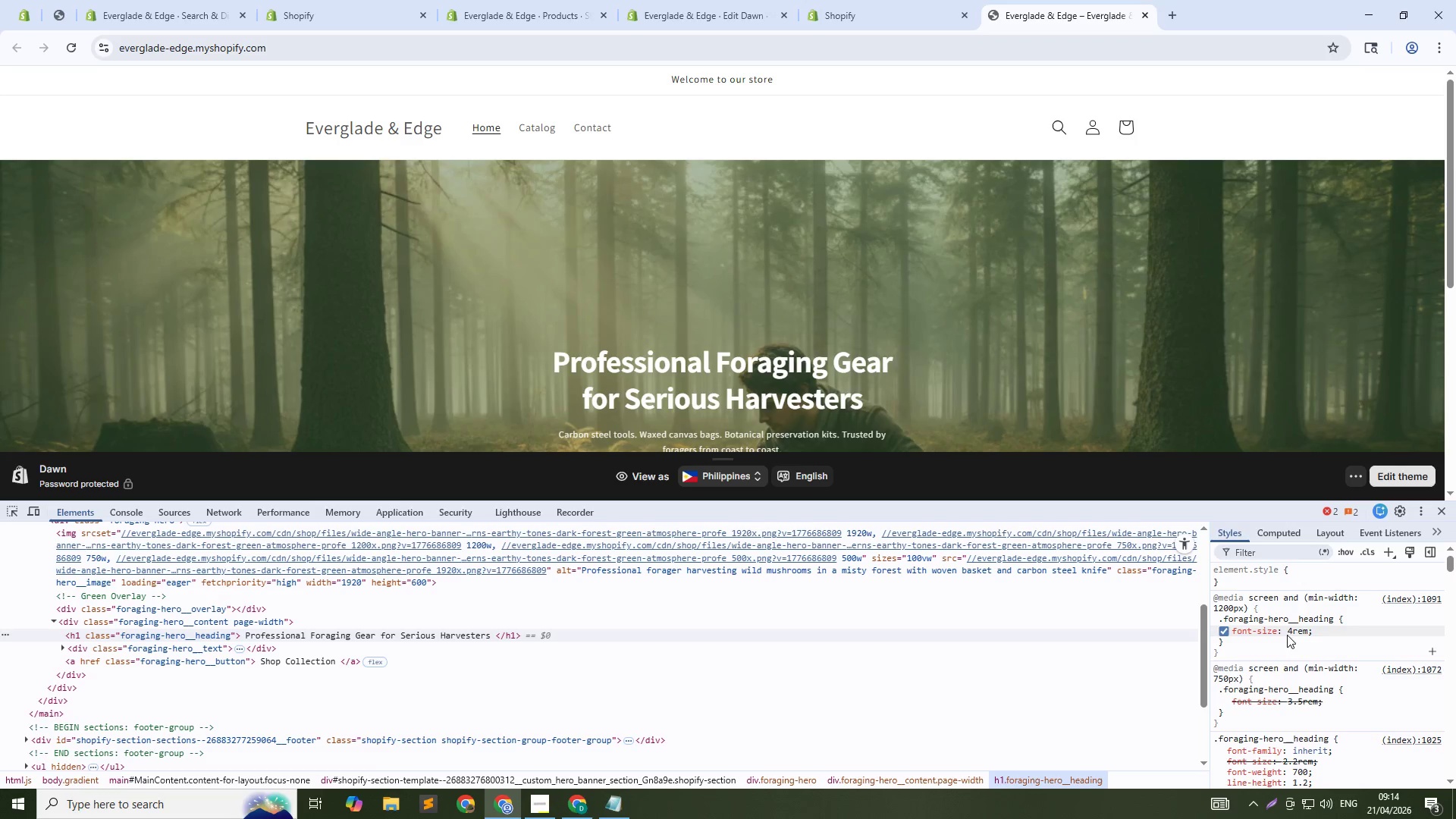 
left_click([1294, 635])
 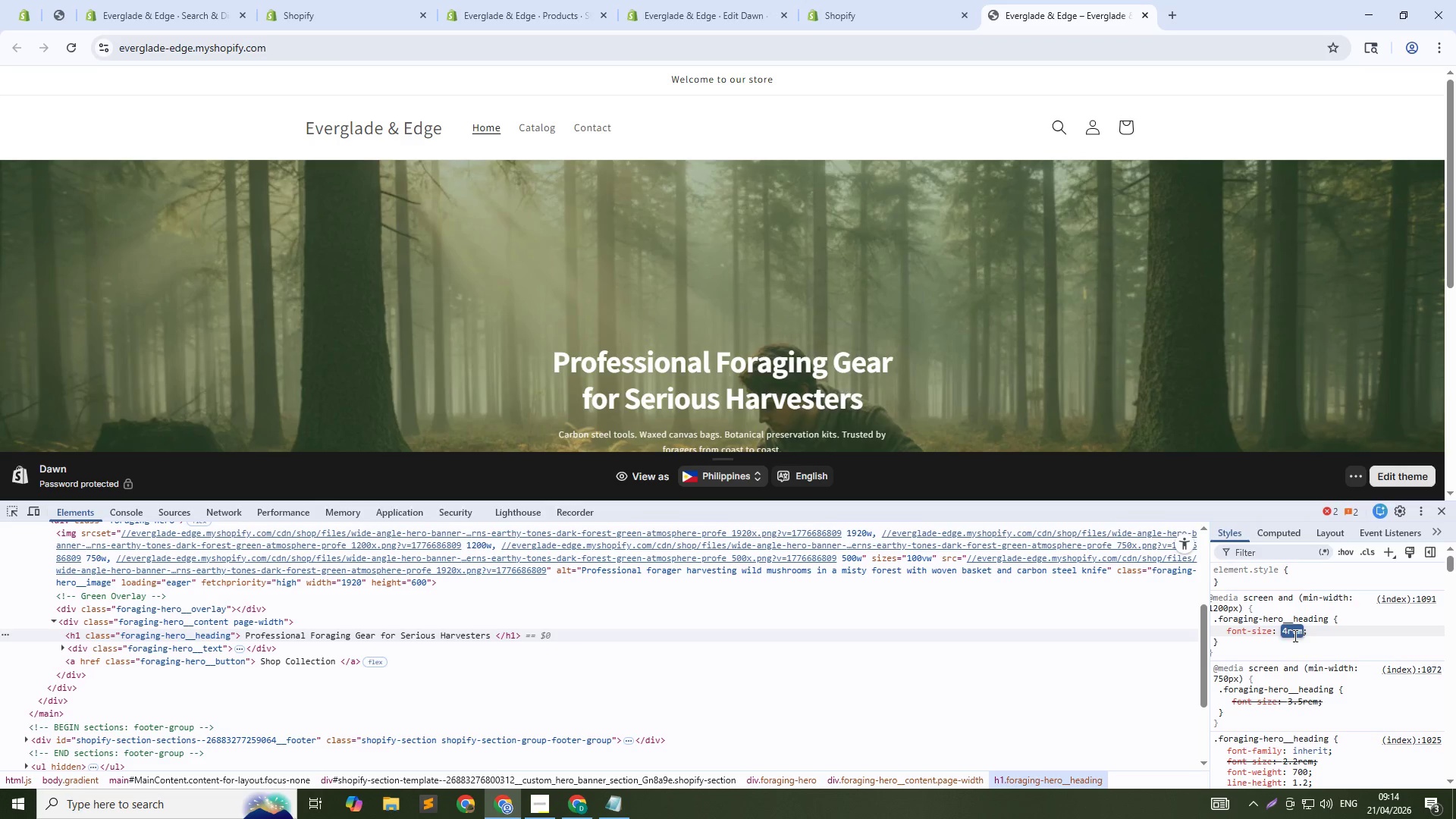 
key(ArrowUp)
 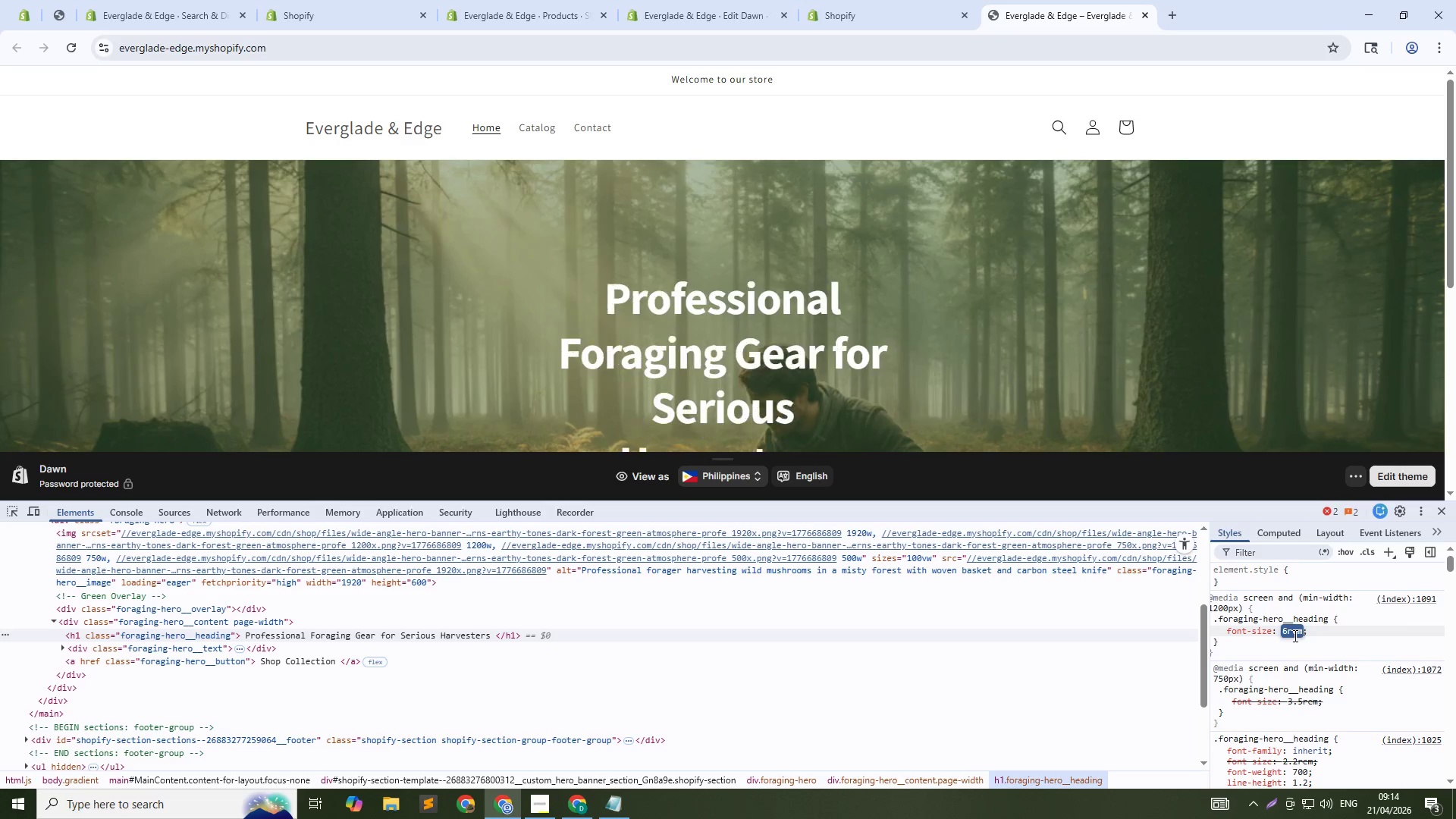 
key(ArrowUp)
 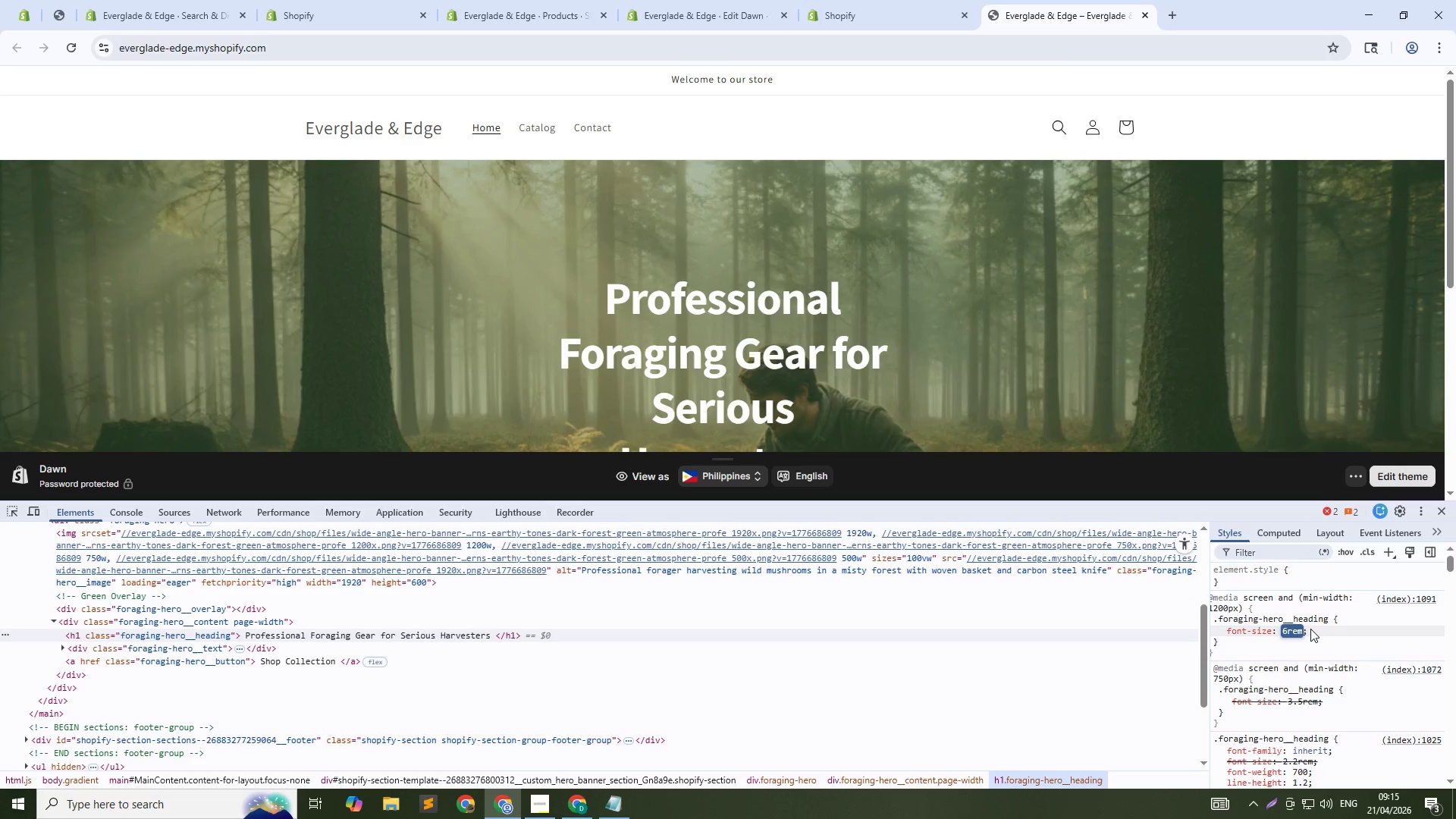 
wait(53.59)
 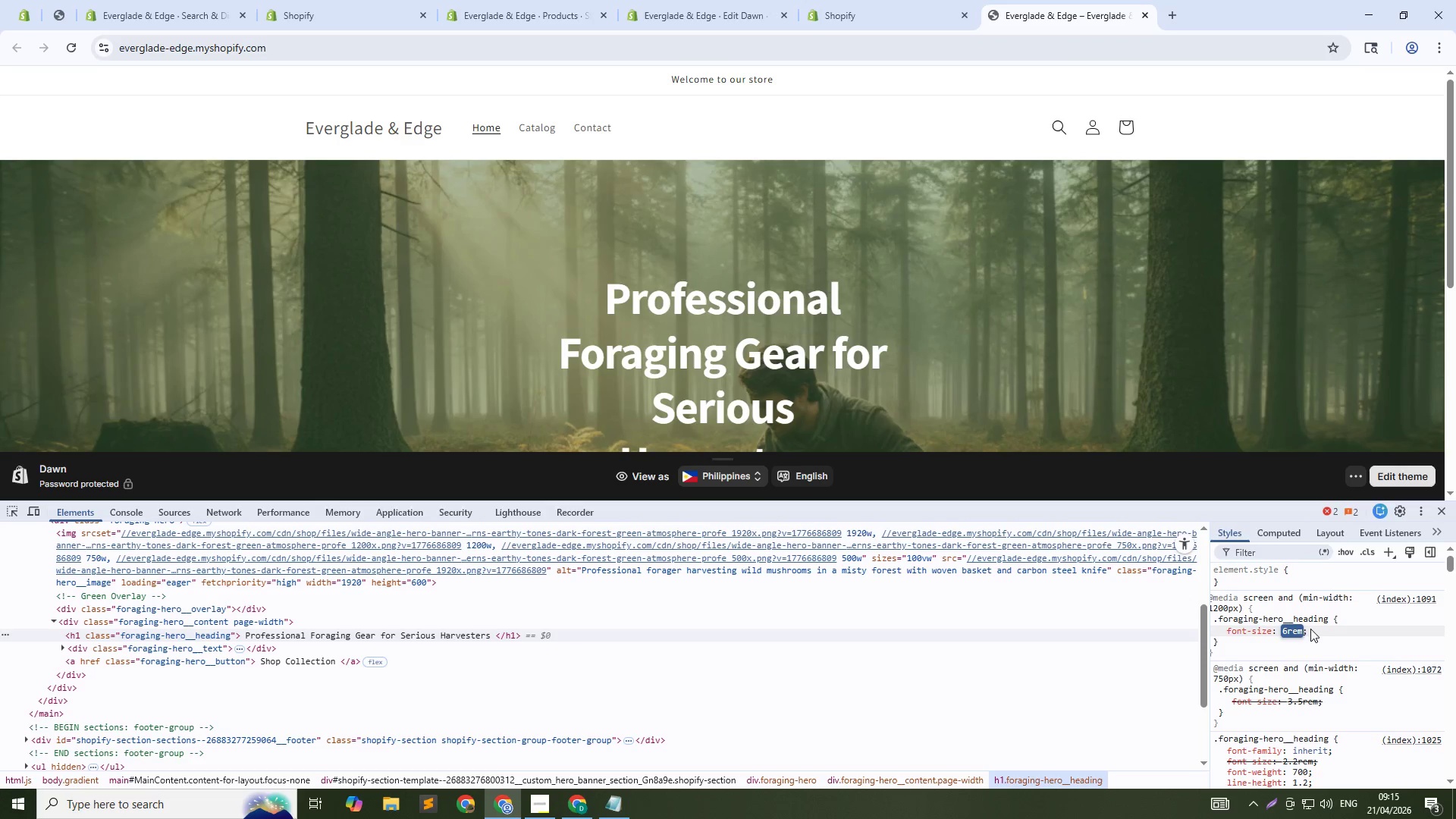 
type(48px)
 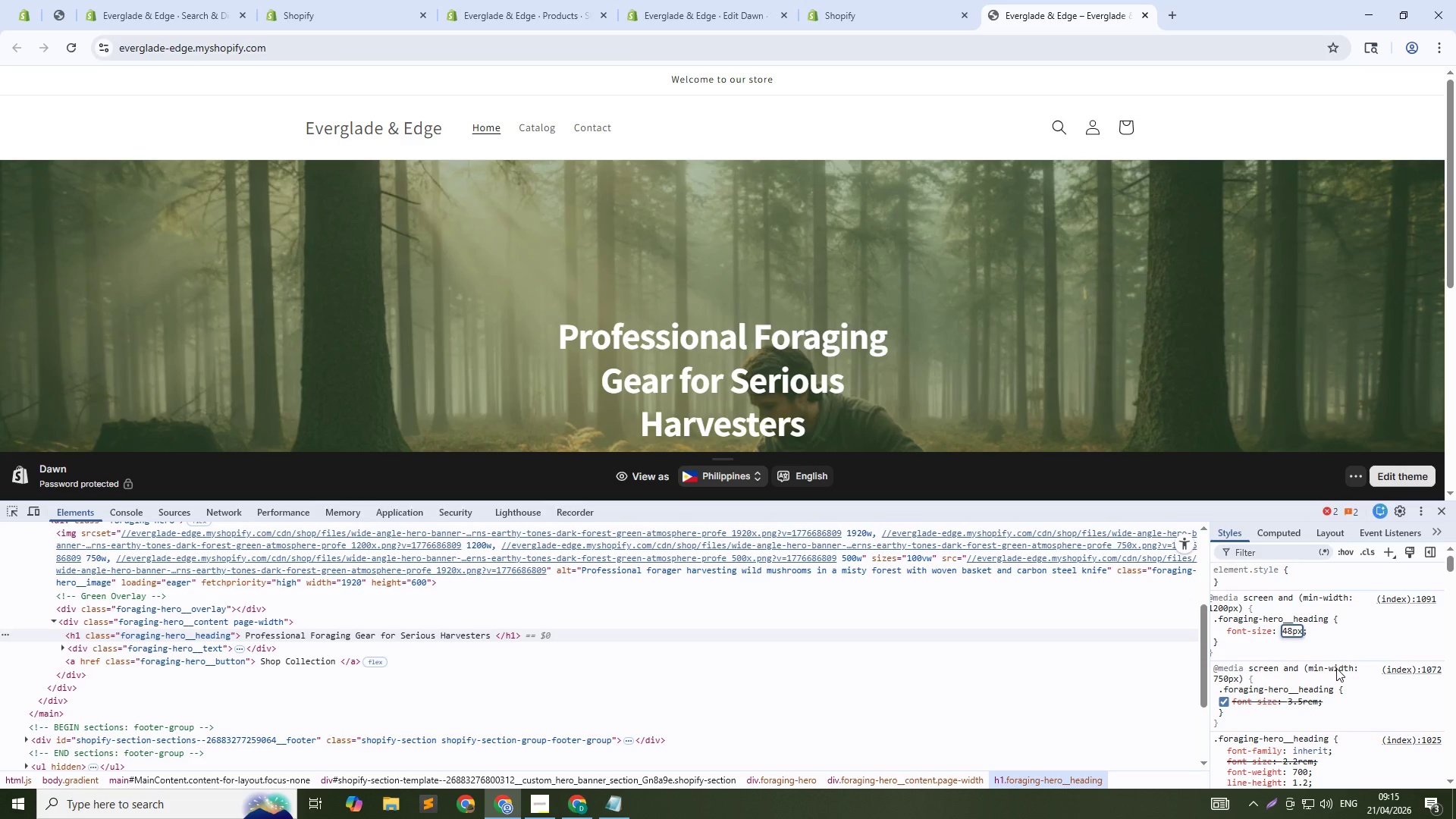 
key(Shift+ArrowUp)
 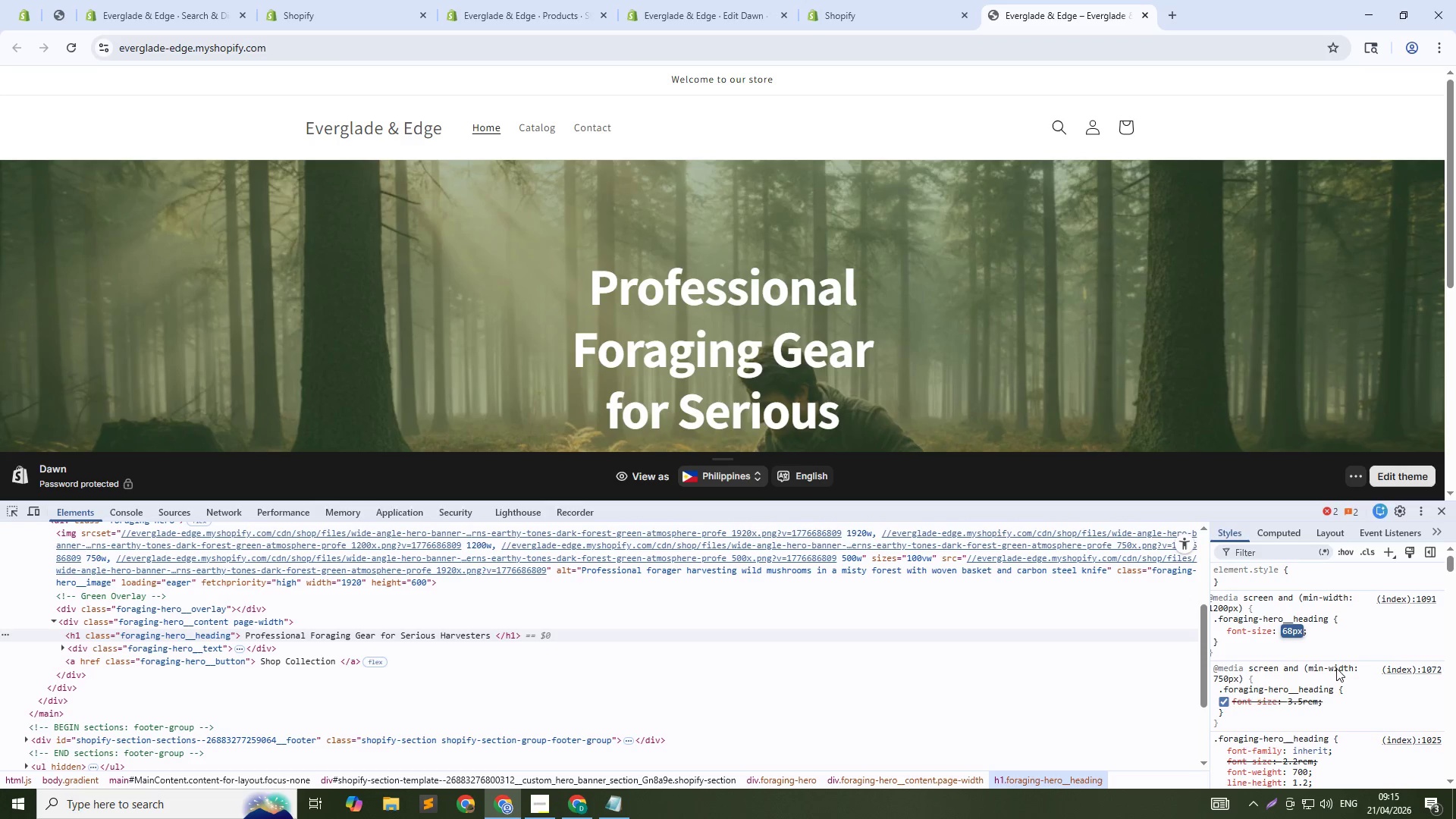 
key(Shift+ArrowUp)
 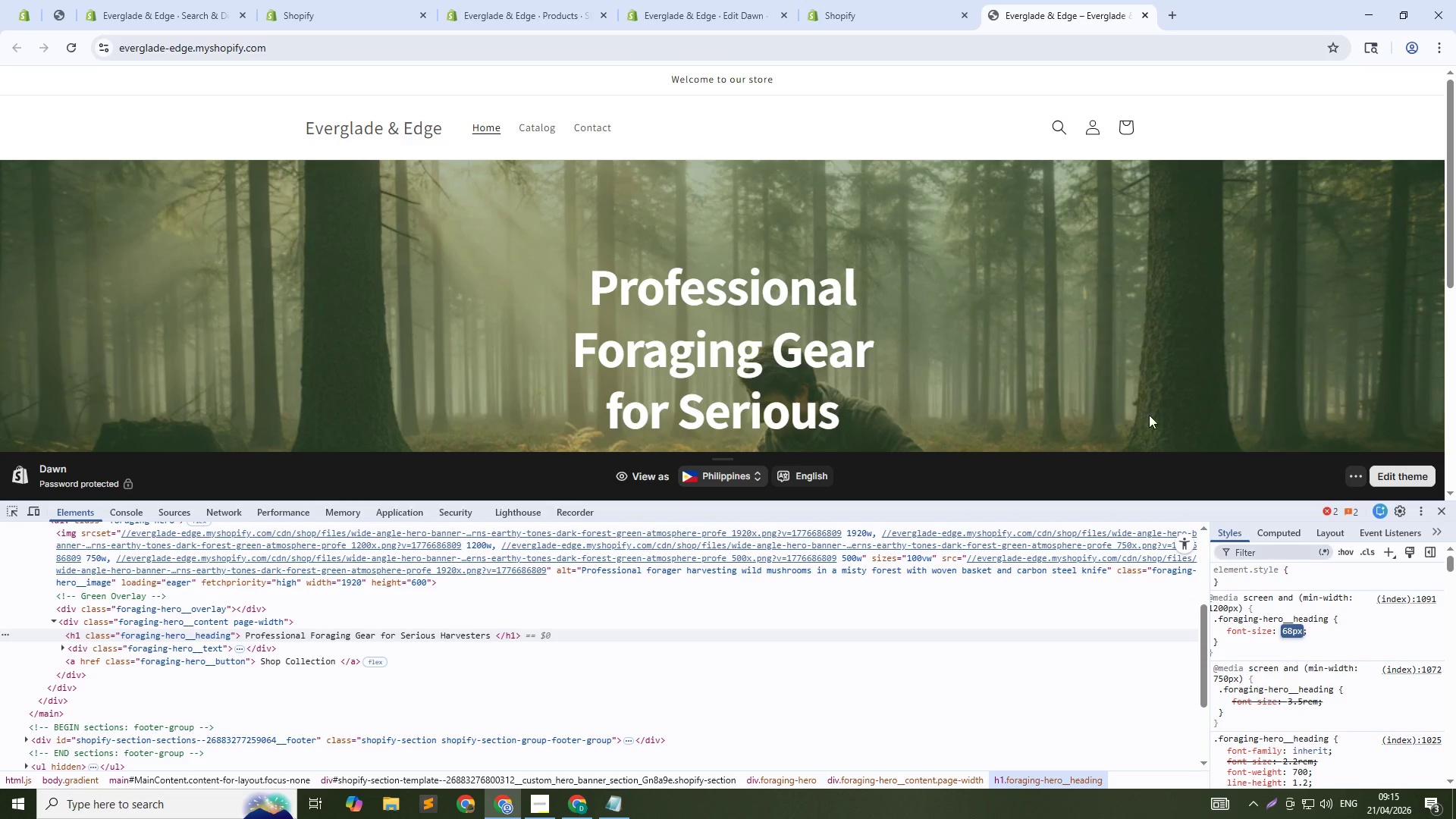 
scroll: coordinate [936, 353], scroll_direction: down, amount: 1.0
 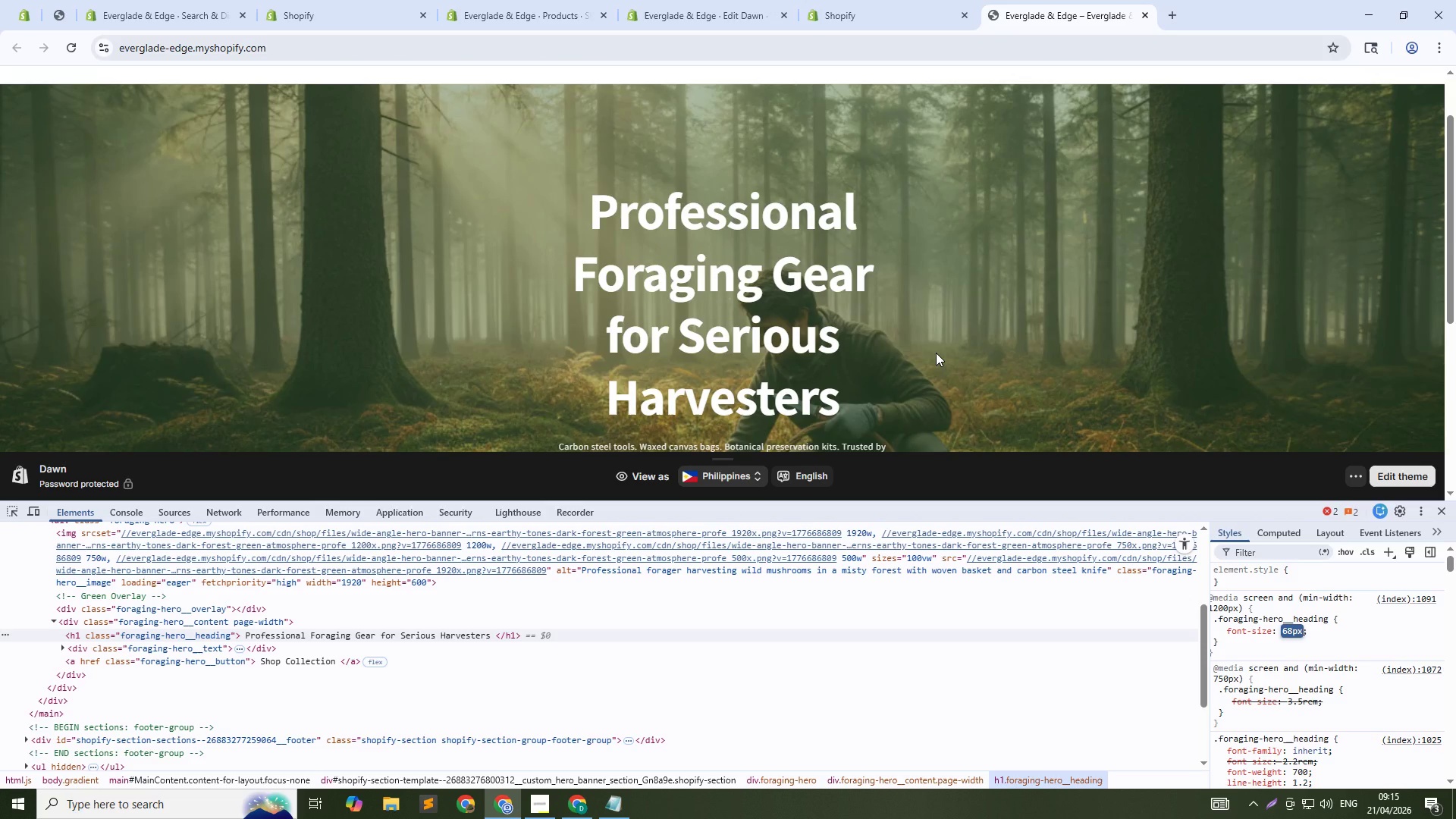 
key(Control+Shift+C)
 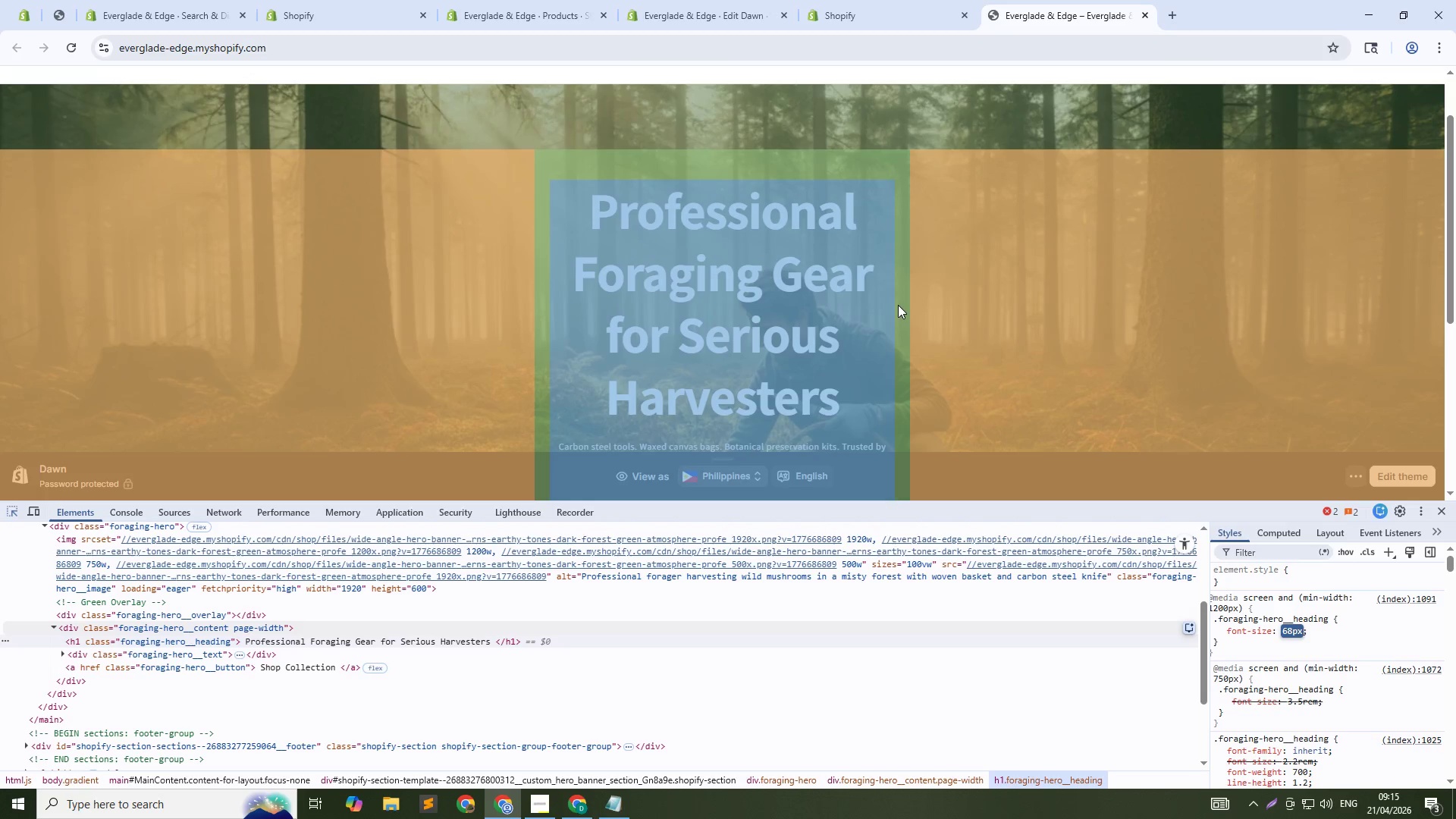 
left_click([898, 305])
 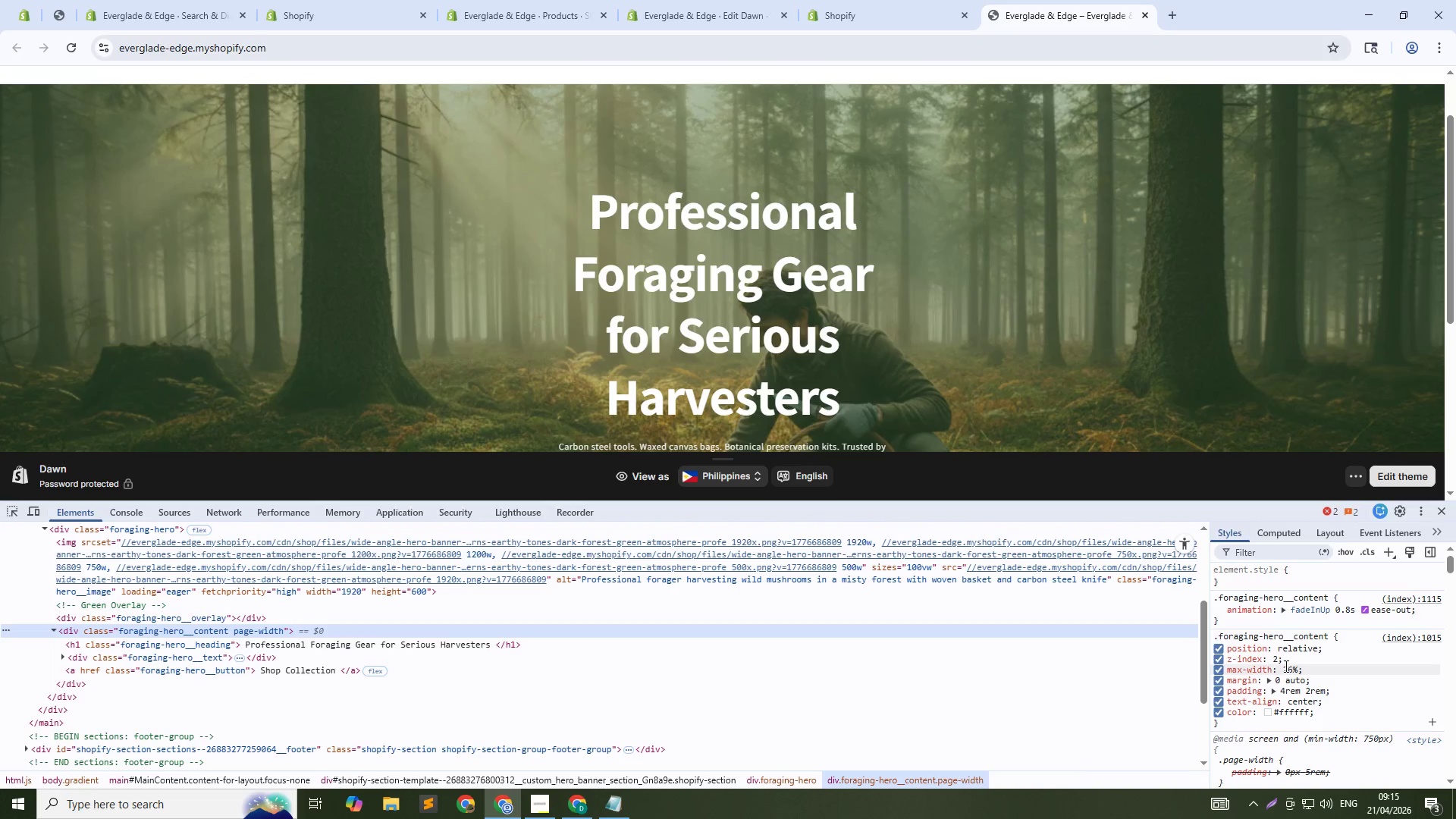 
left_click([1291, 668])
 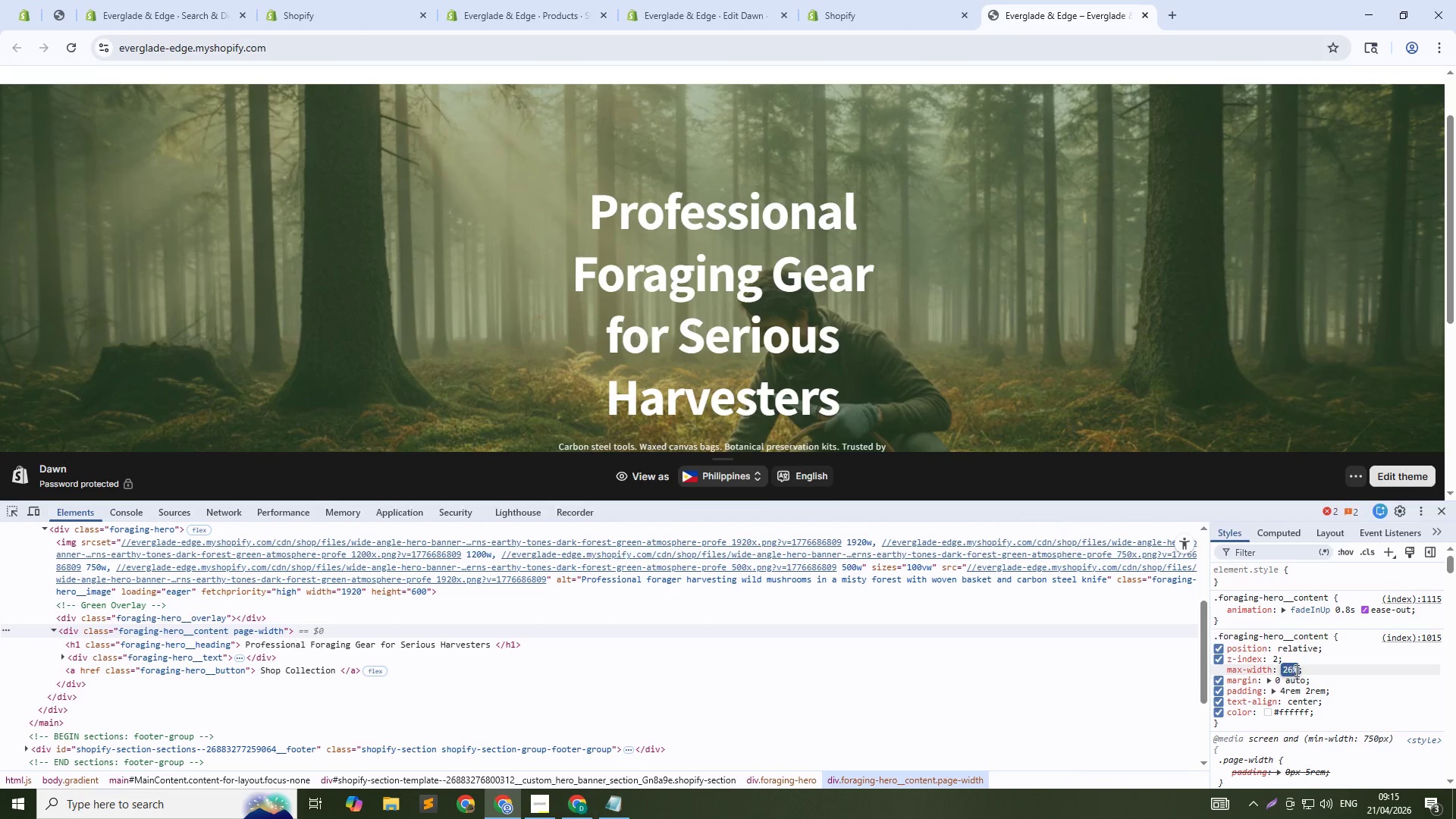 
key(ArrowUp)
 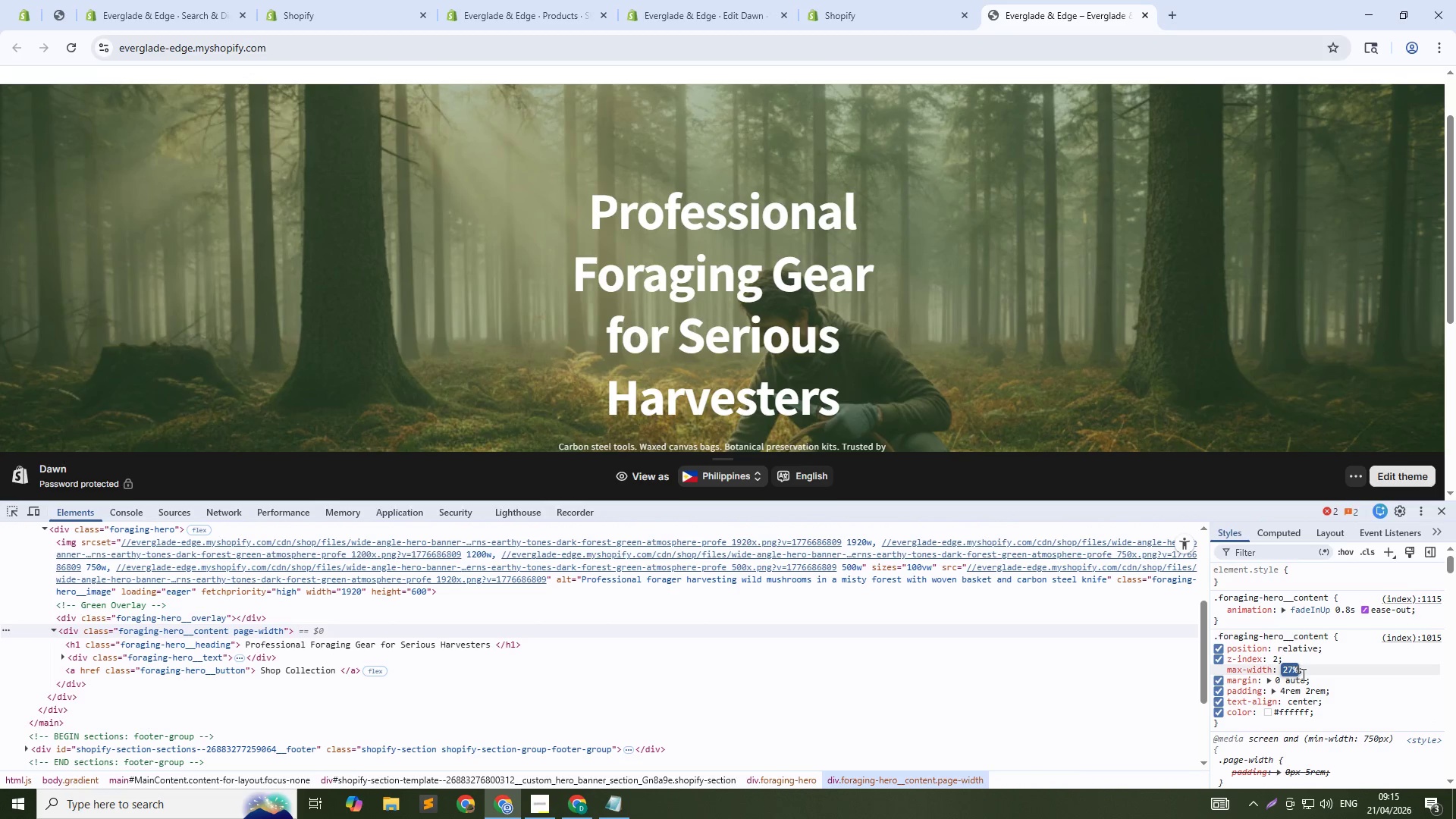 
key(ArrowUp)
 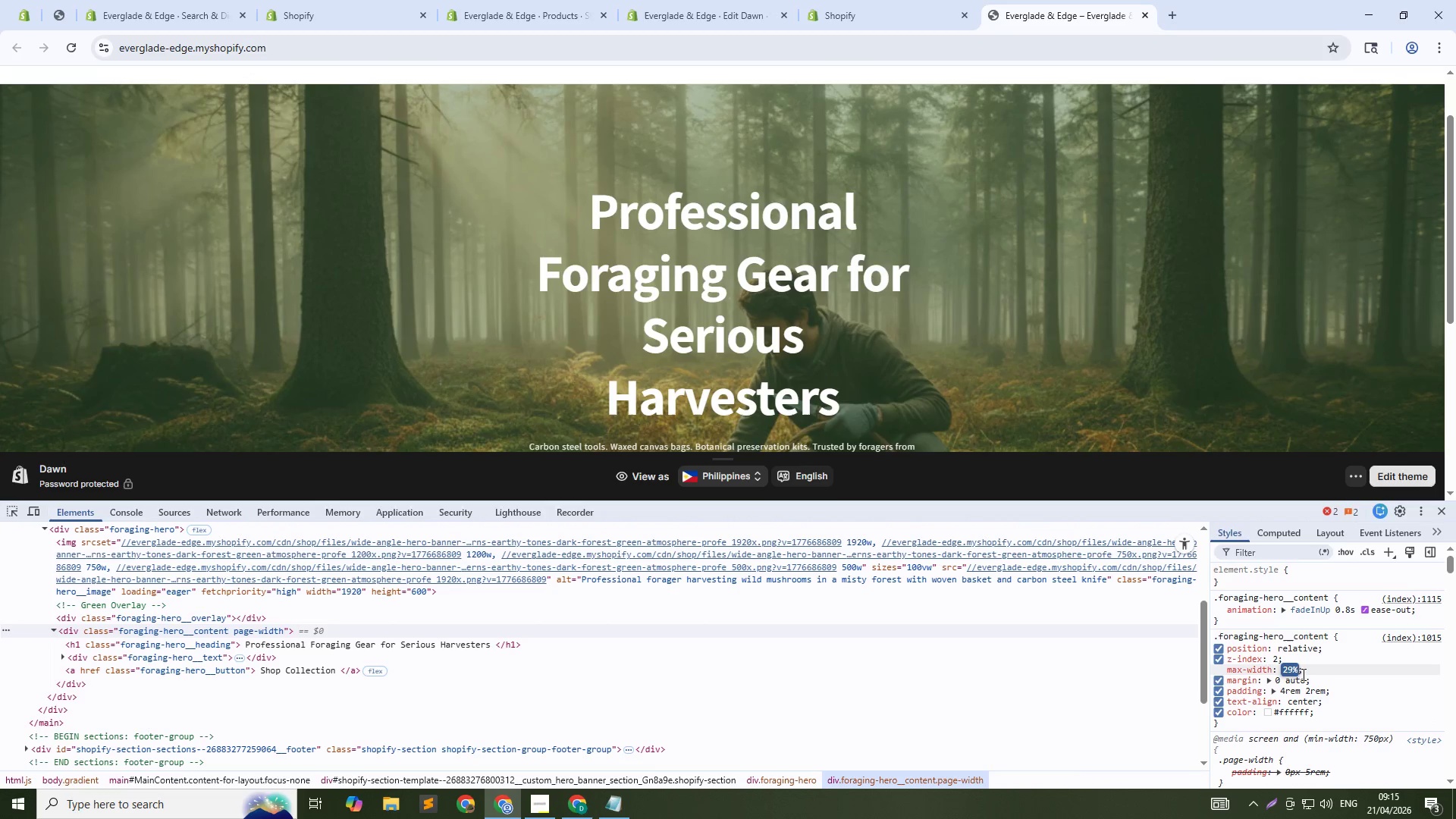 
key(ArrowUp)
 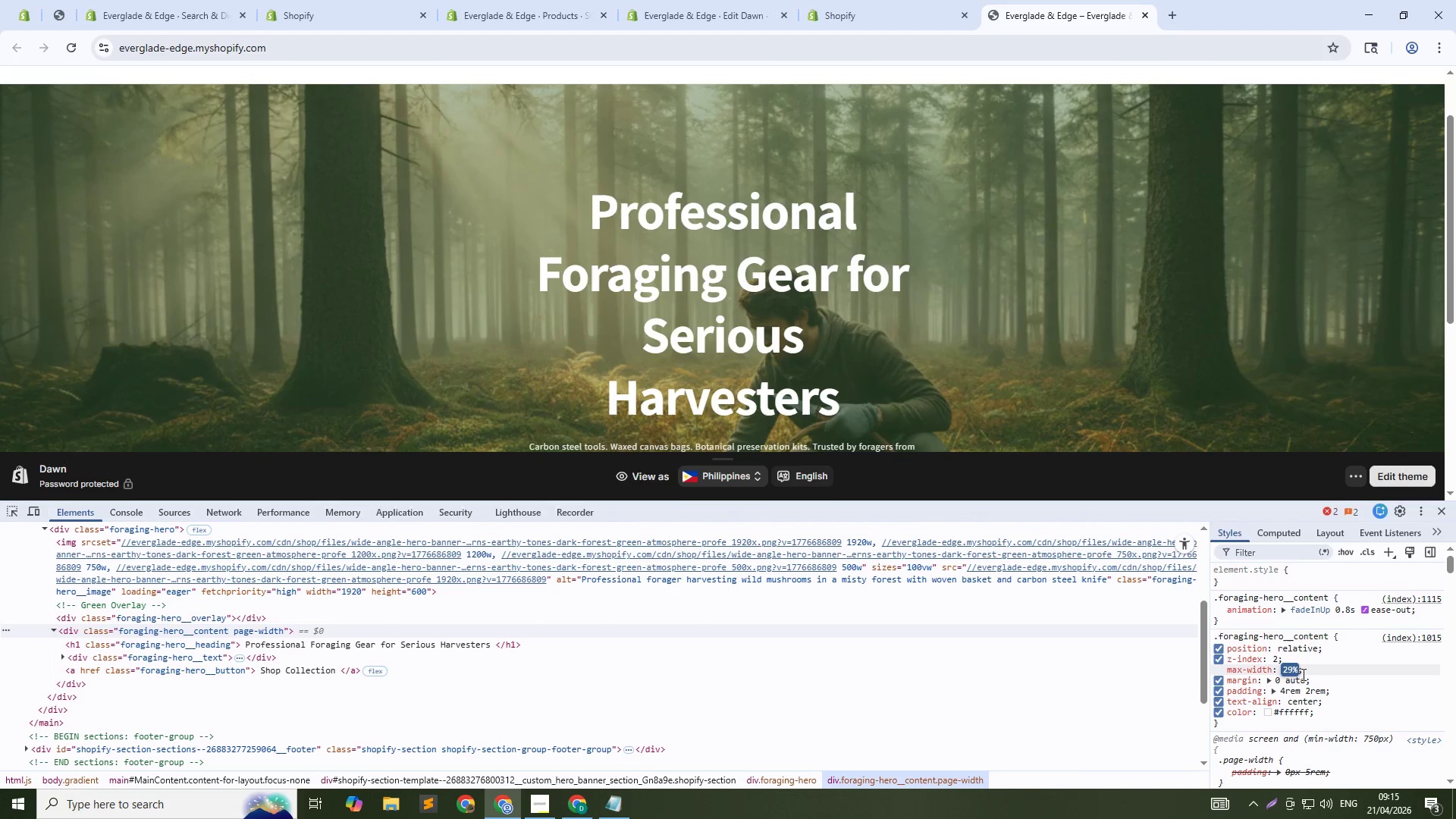 
key(ArrowUp)
 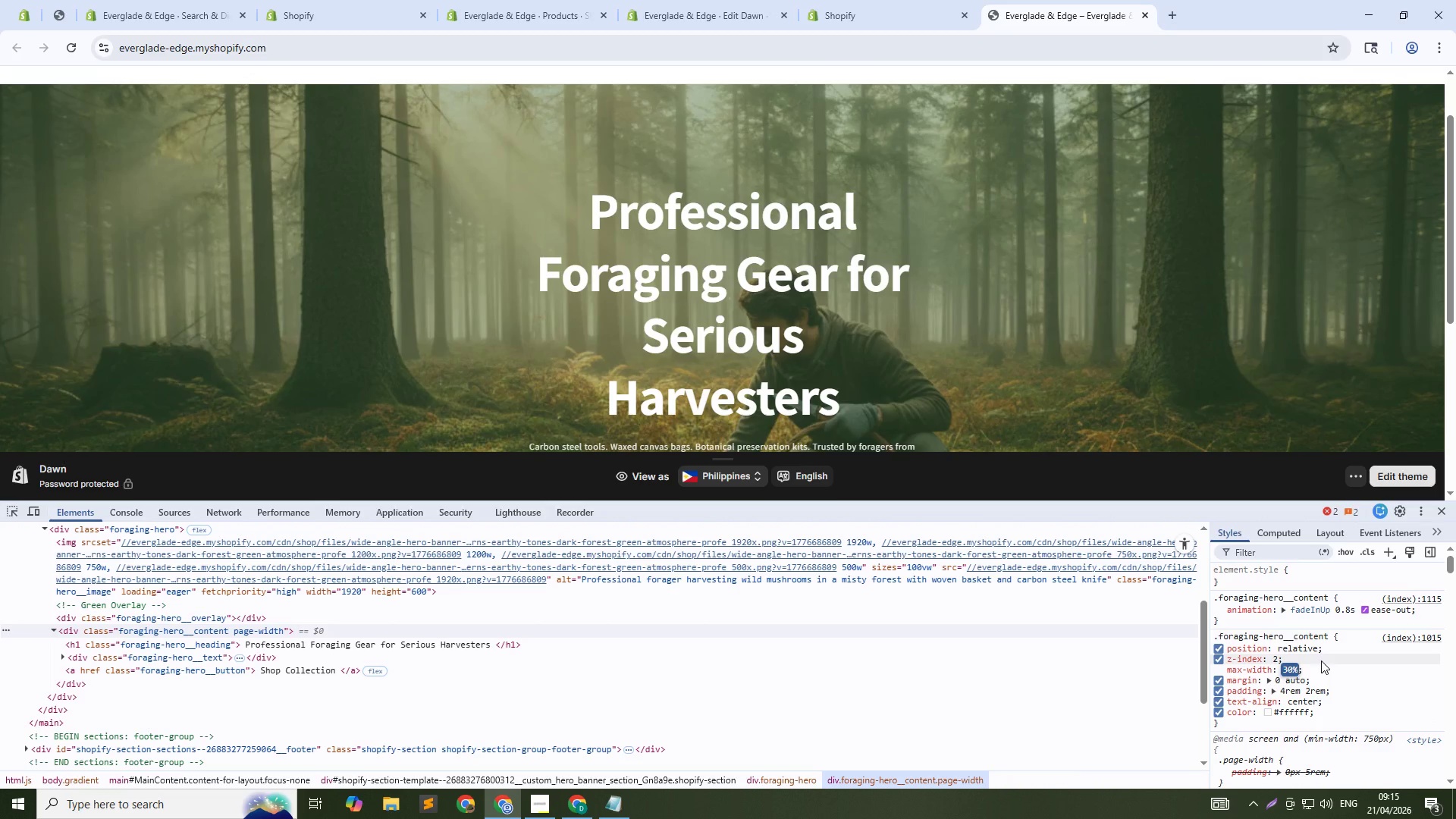 
key(Shift+ArrowUp)
 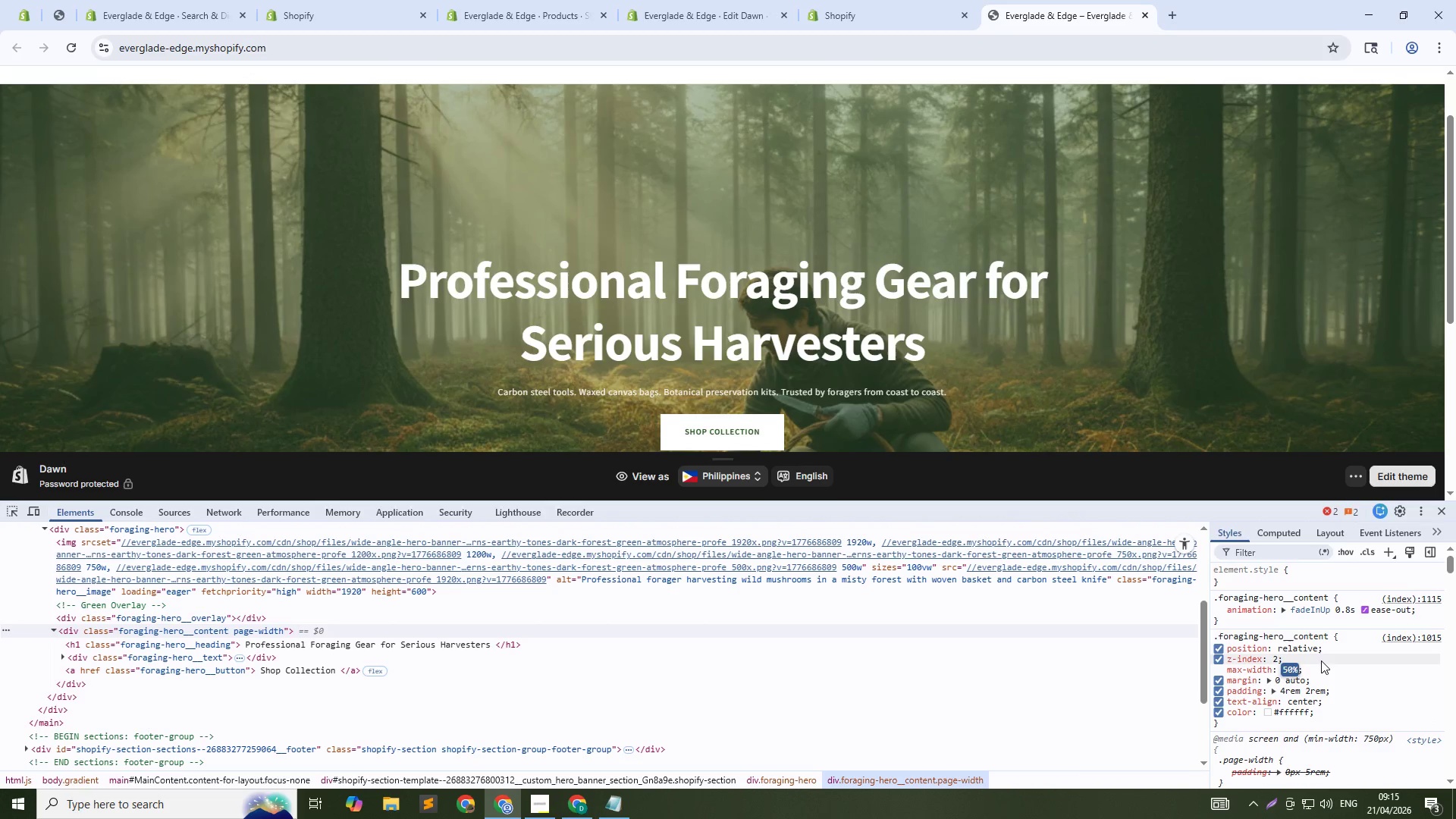 
key(Shift+ArrowUp)
 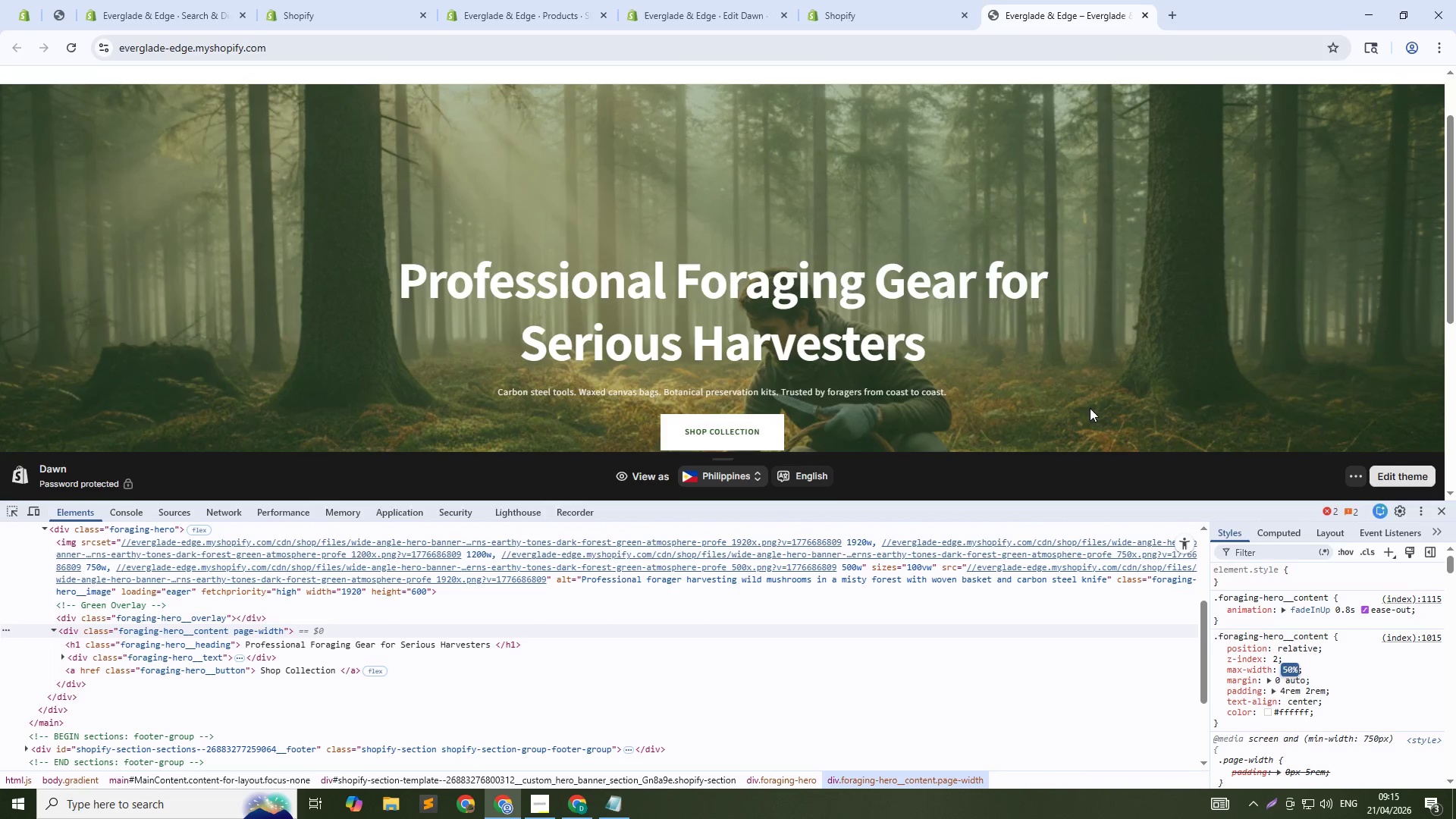 
scroll: coordinate [1085, 403], scroll_direction: down, amount: 1.0
 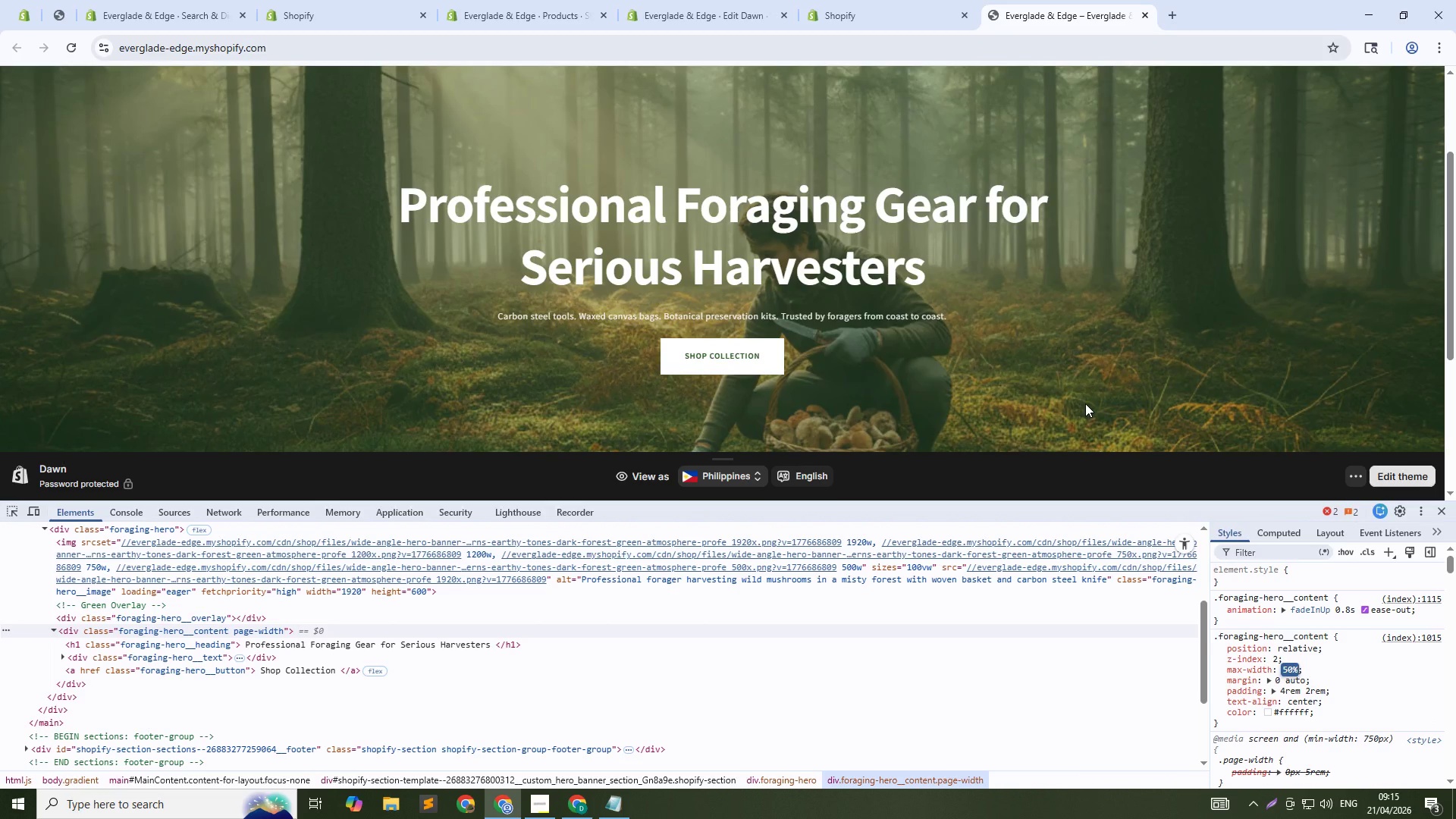 
wait(6.17)
 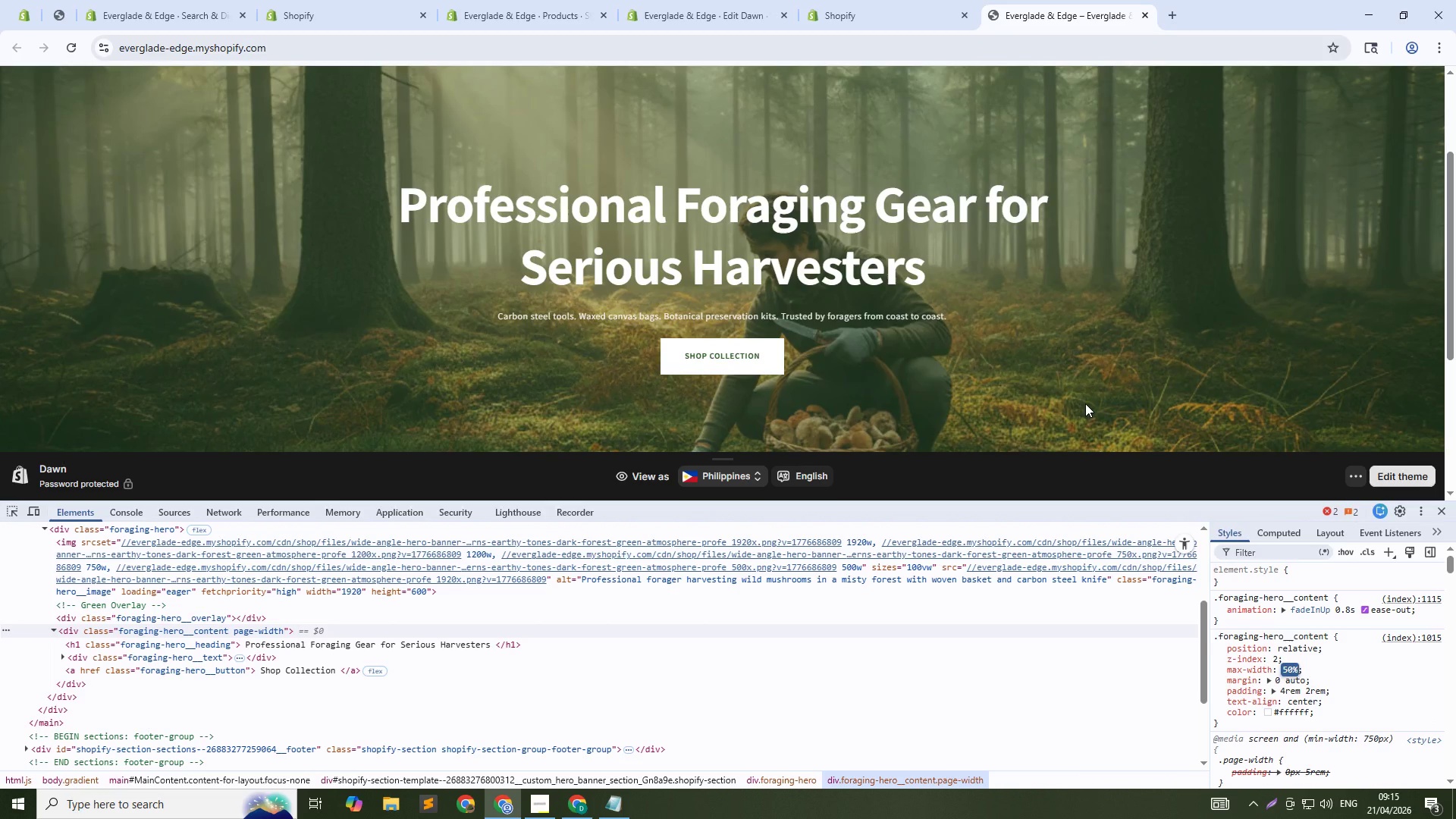 
key(ArrowDown)
 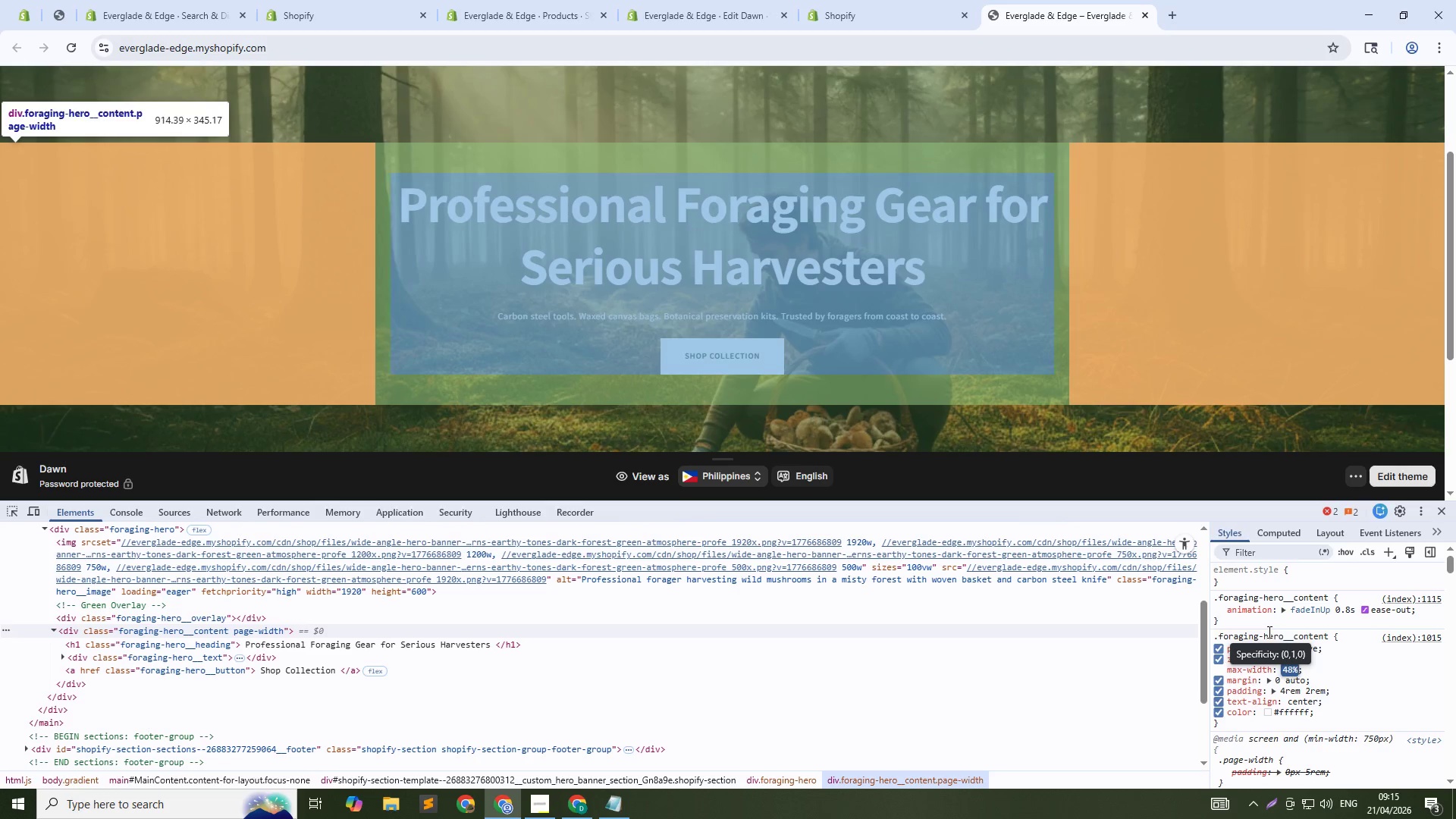 
key(ArrowDown)
 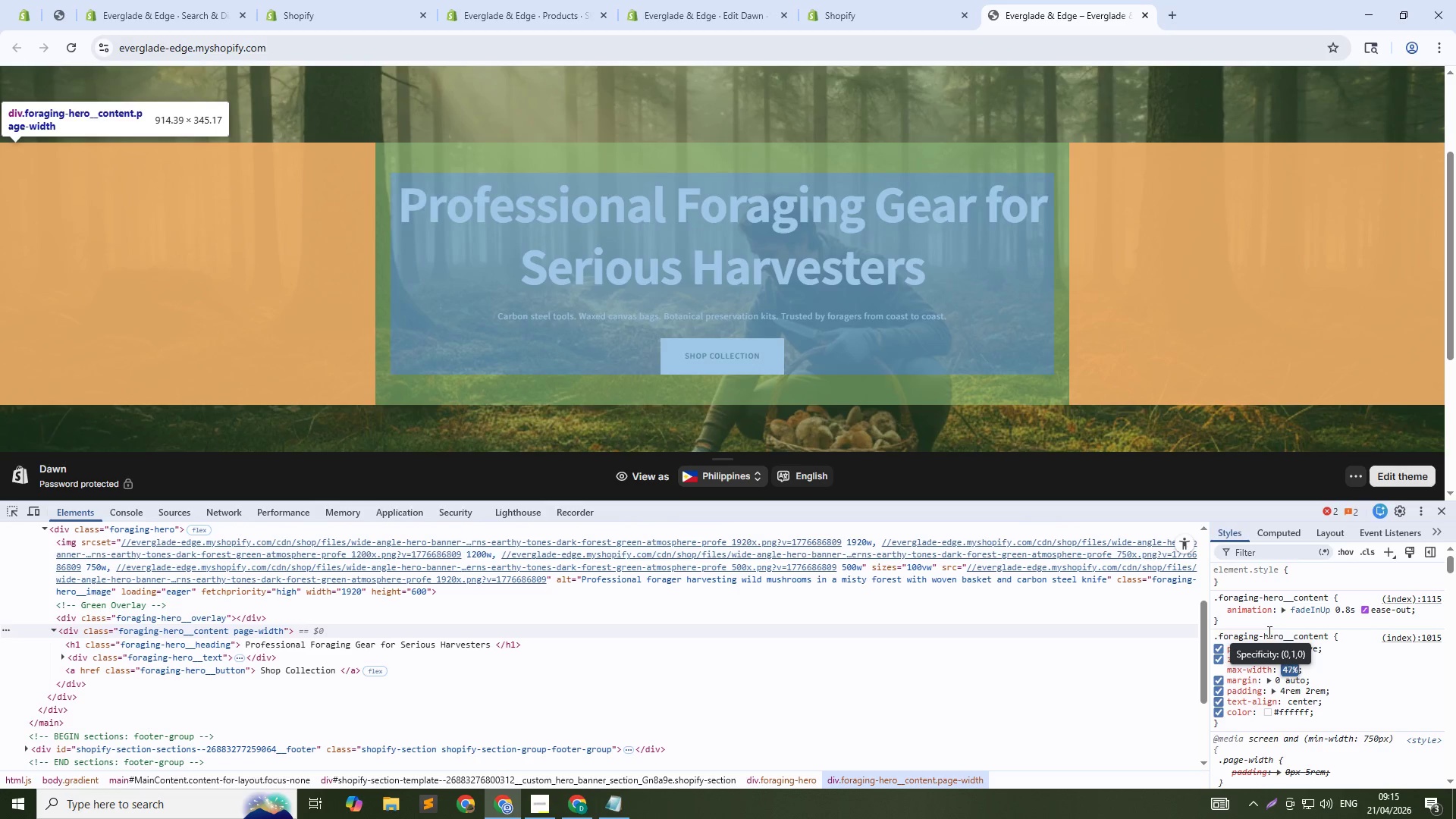 
key(ArrowDown)
 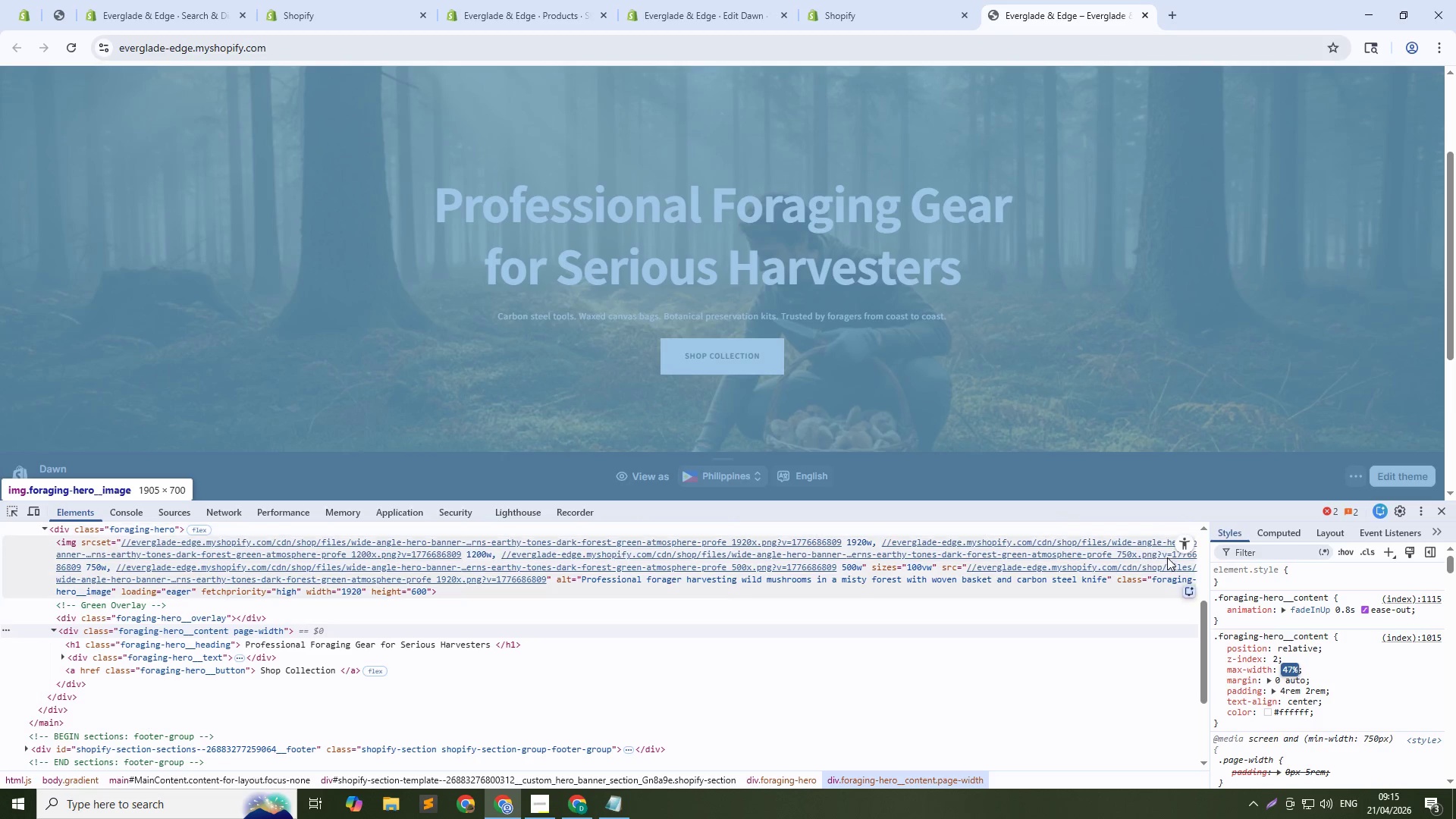 
wait(5.89)
 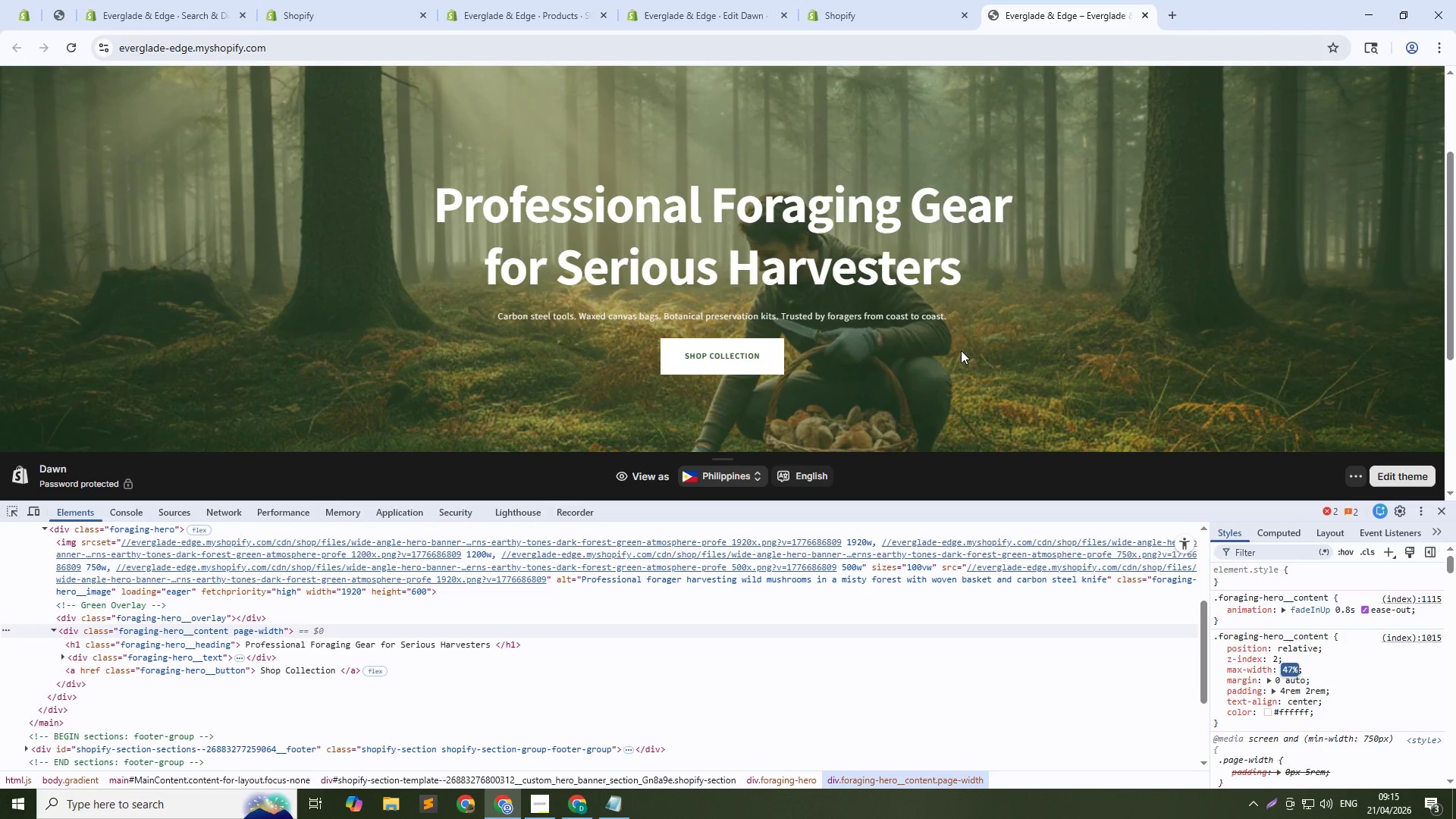 
key(Control+Shift+C)
 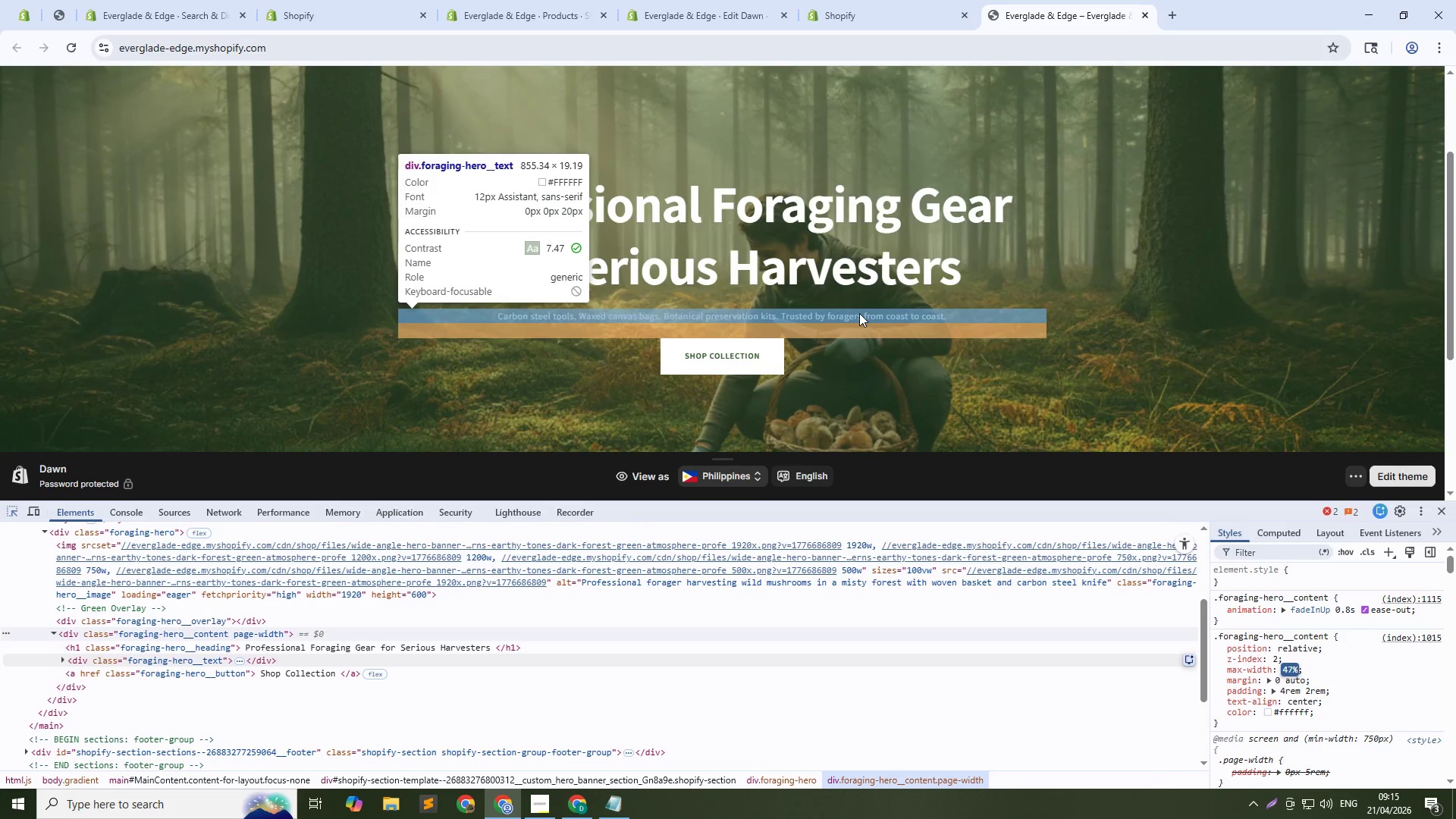 
left_click([859, 313])
 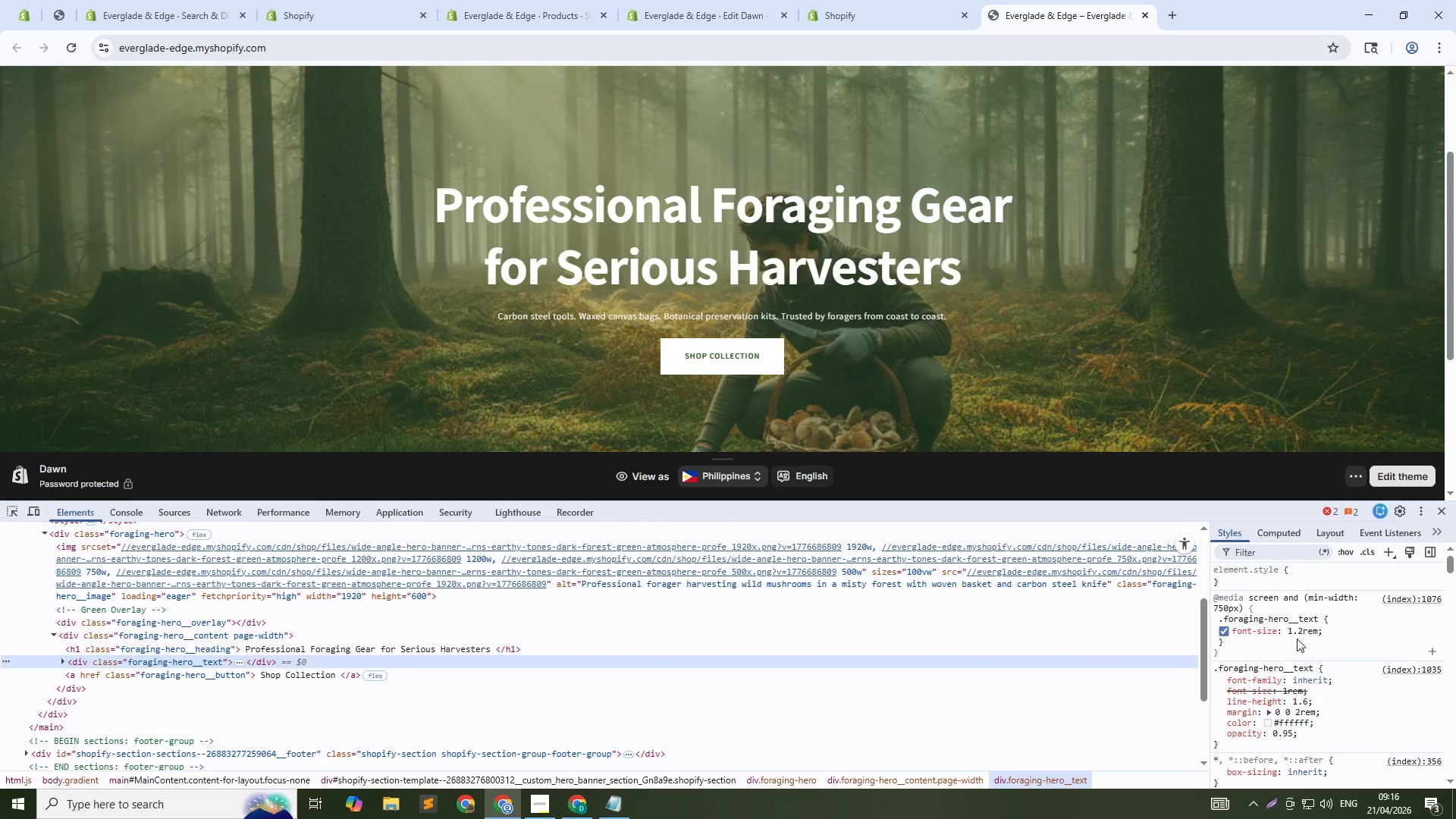 
left_click([1298, 632])
 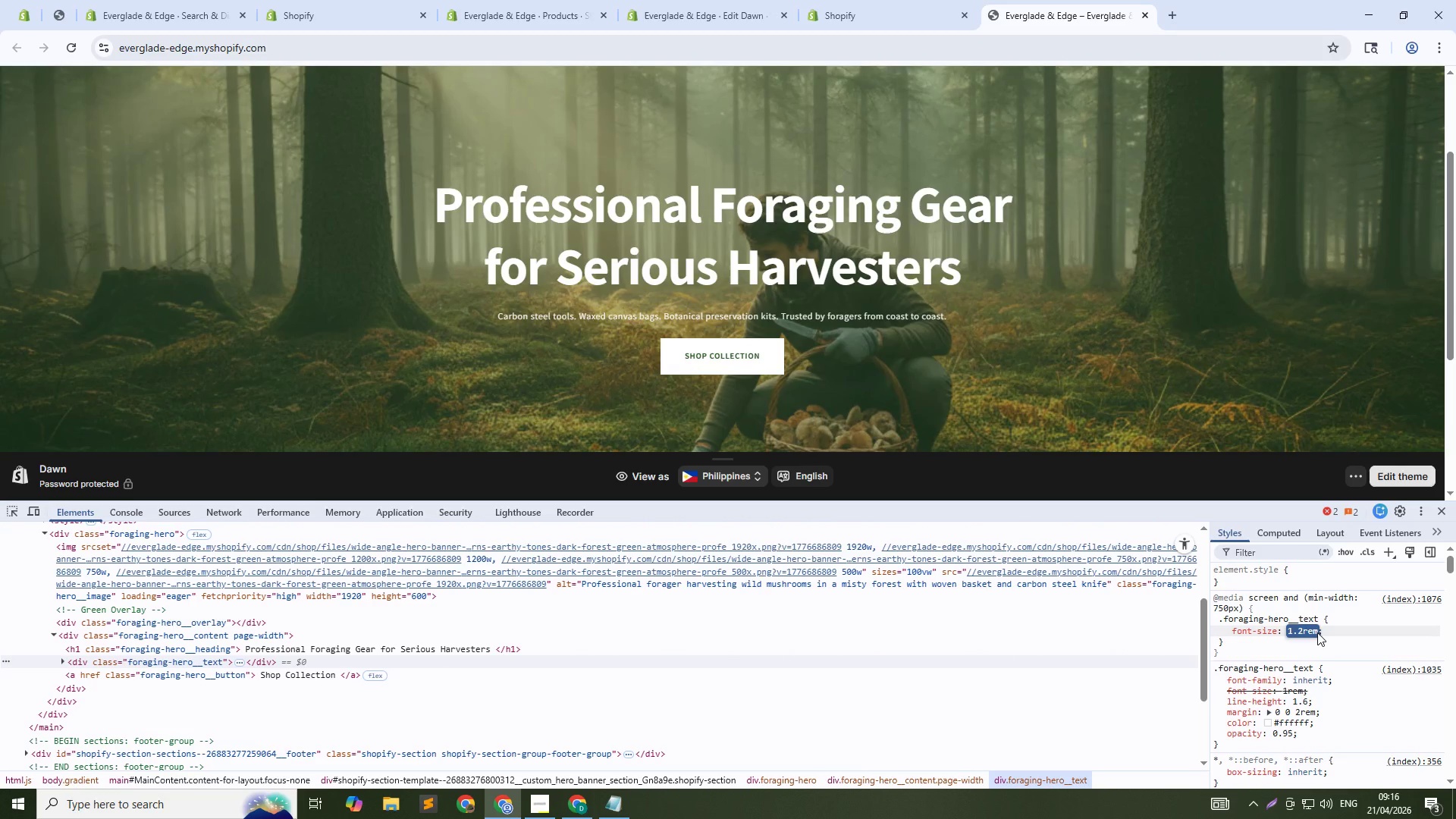 
type(18px)
 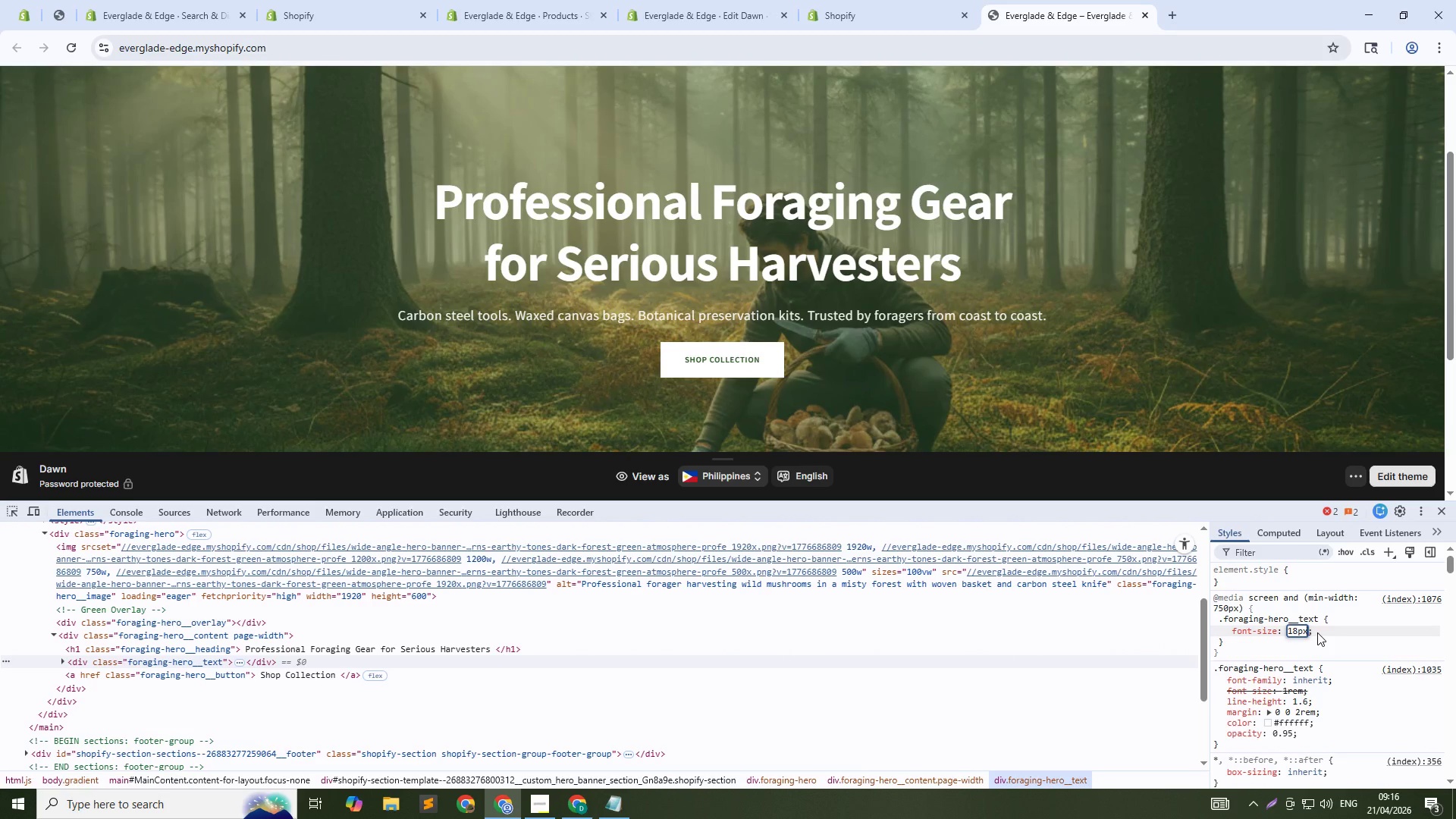 
key(ArrowUp)
 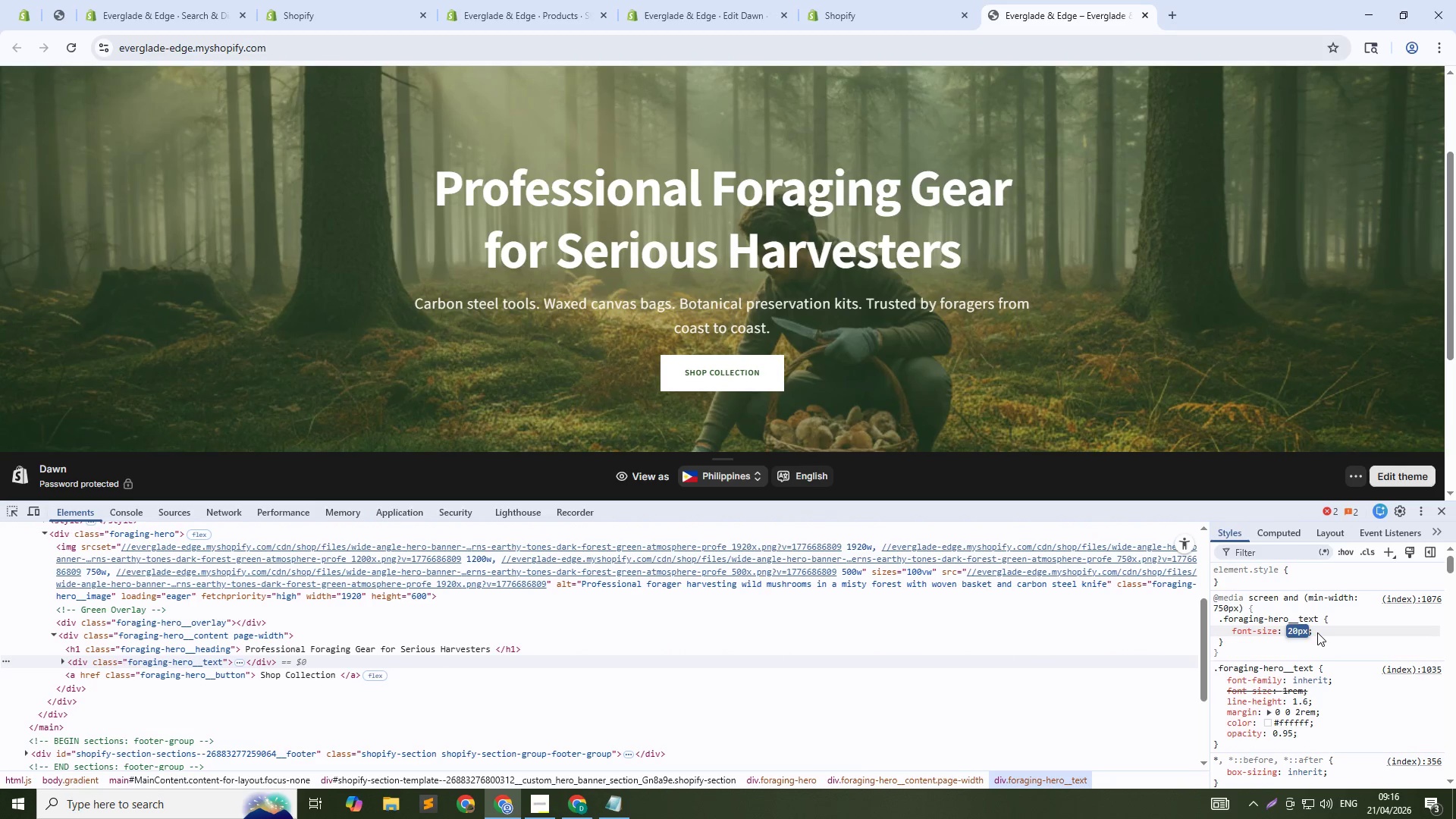 
key(ArrowUp)
 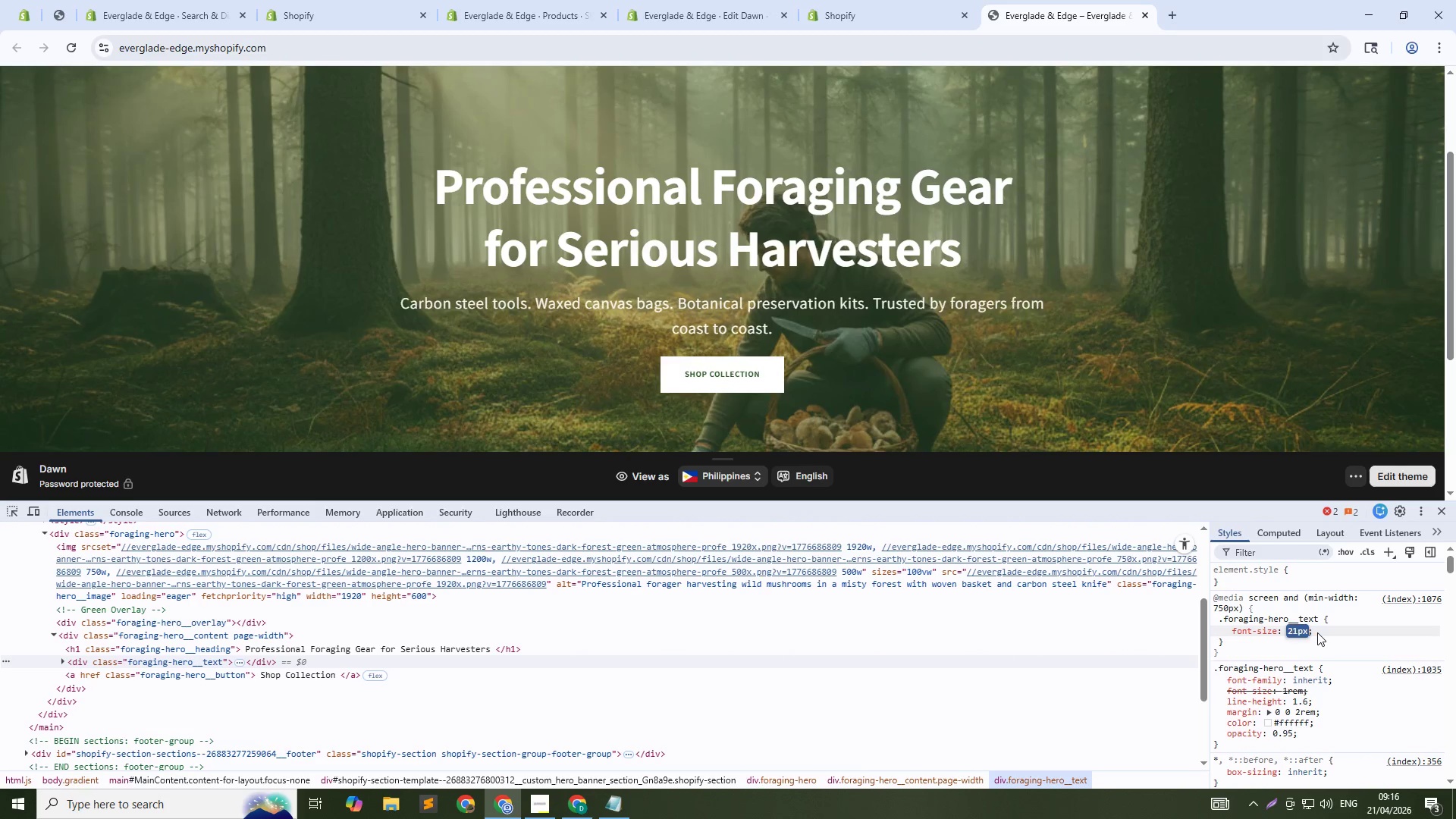 
key(ArrowUp)
 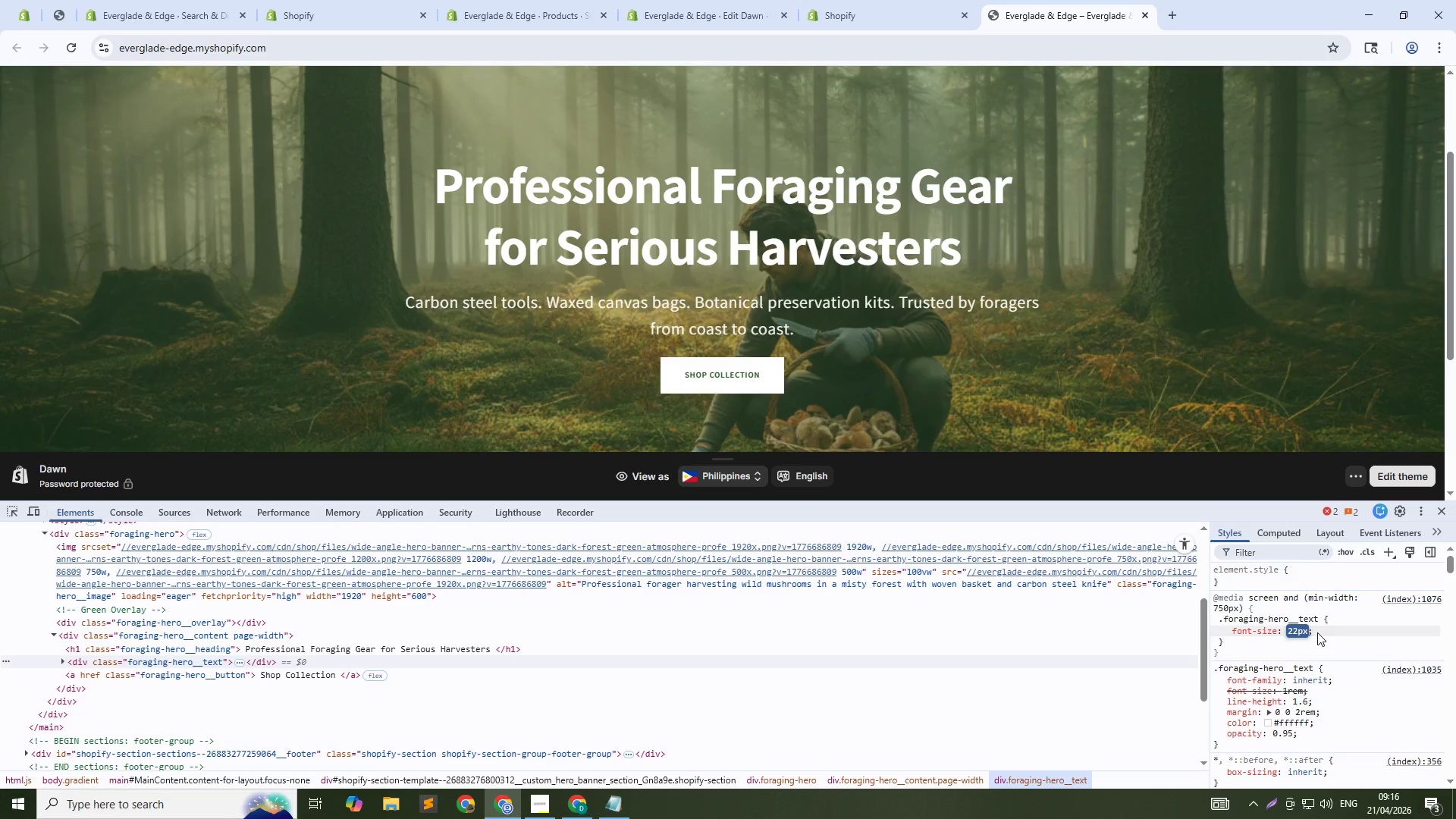 
hold_key(key=ArrowUp, duration=0.34)
 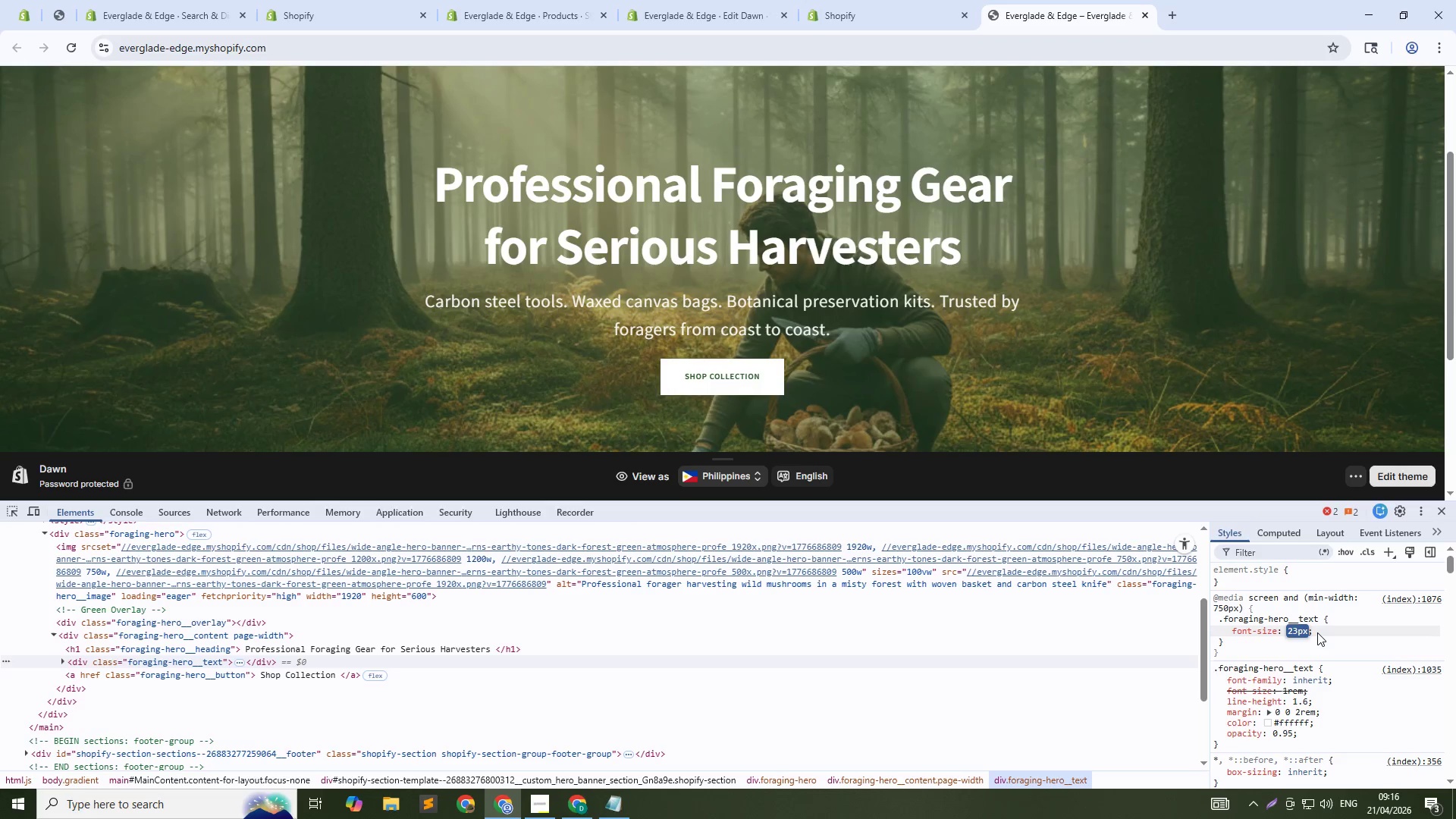 
key(ArrowUp)
 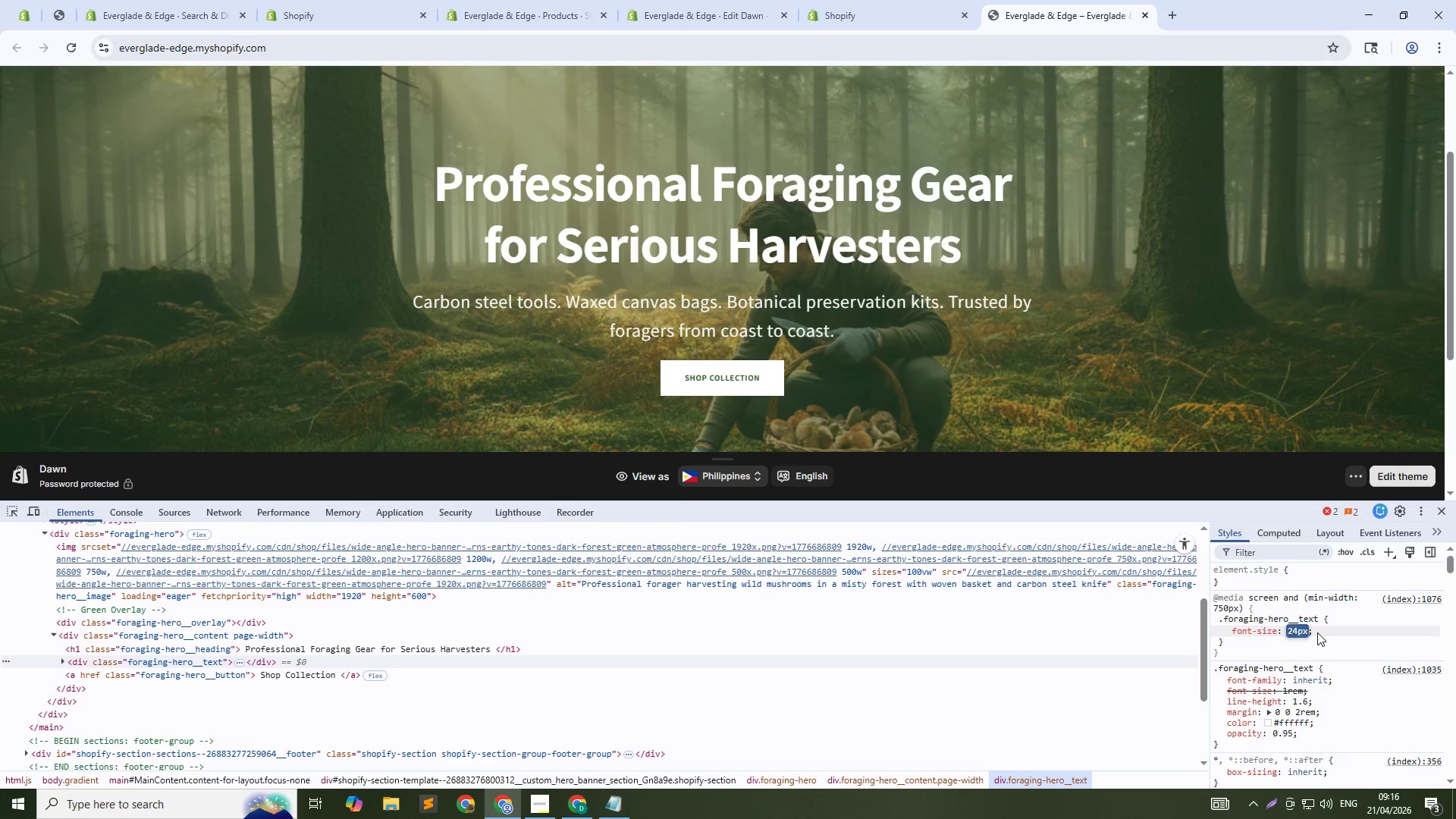 
key(ArrowUp)
 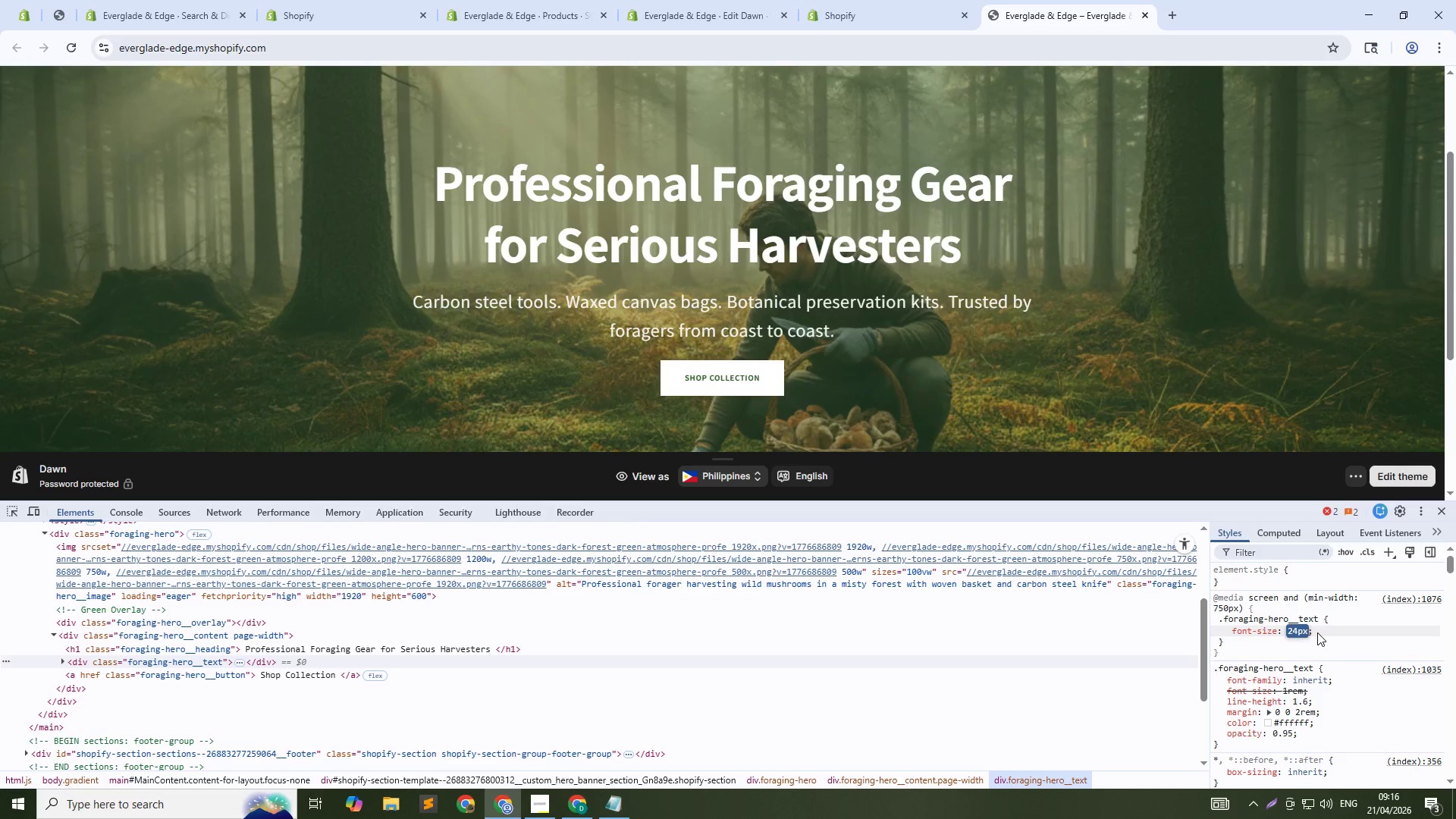 
key(ArrowDown)
 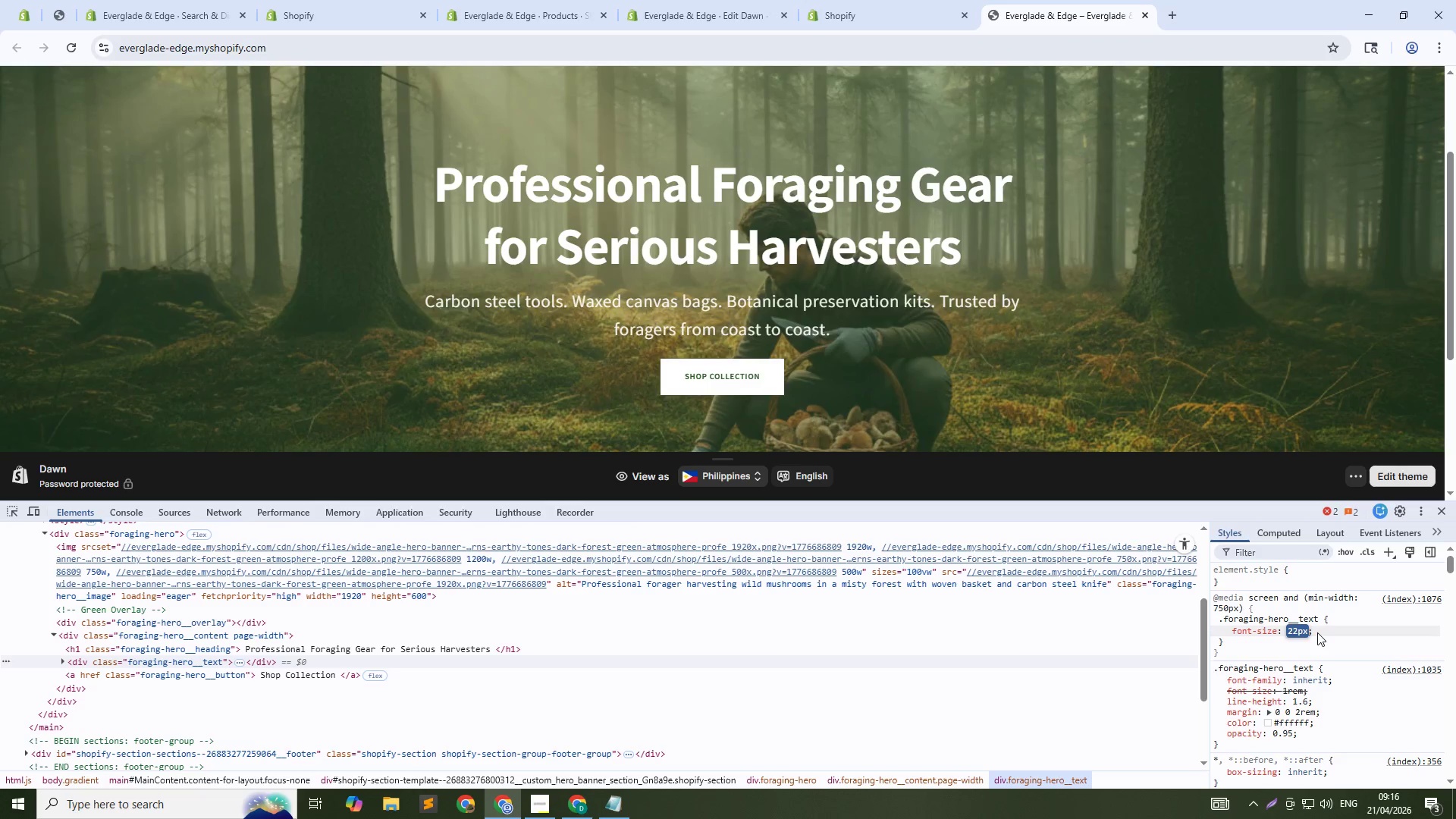 
key(ArrowDown)
 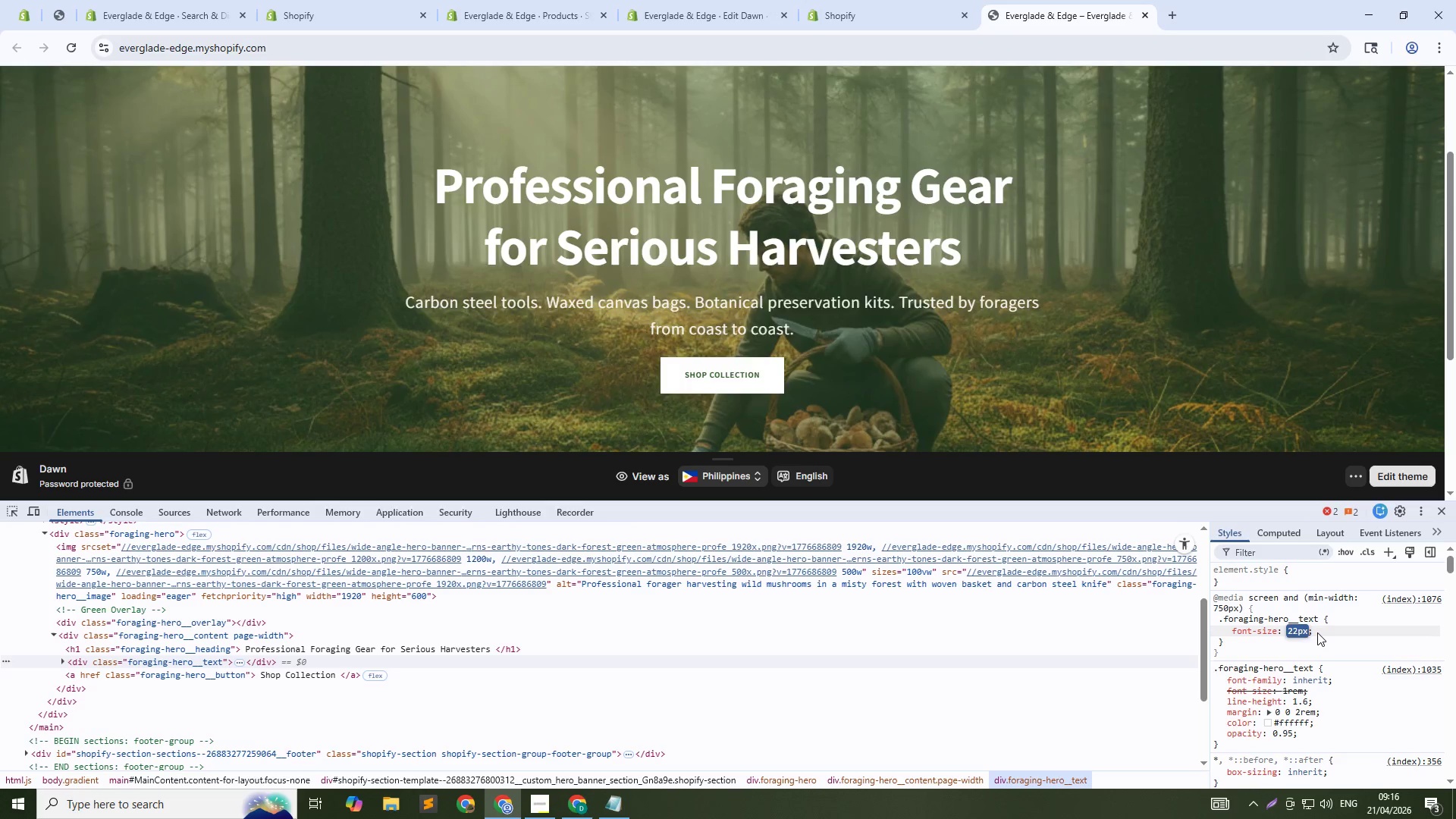 
key(ArrowDown)
 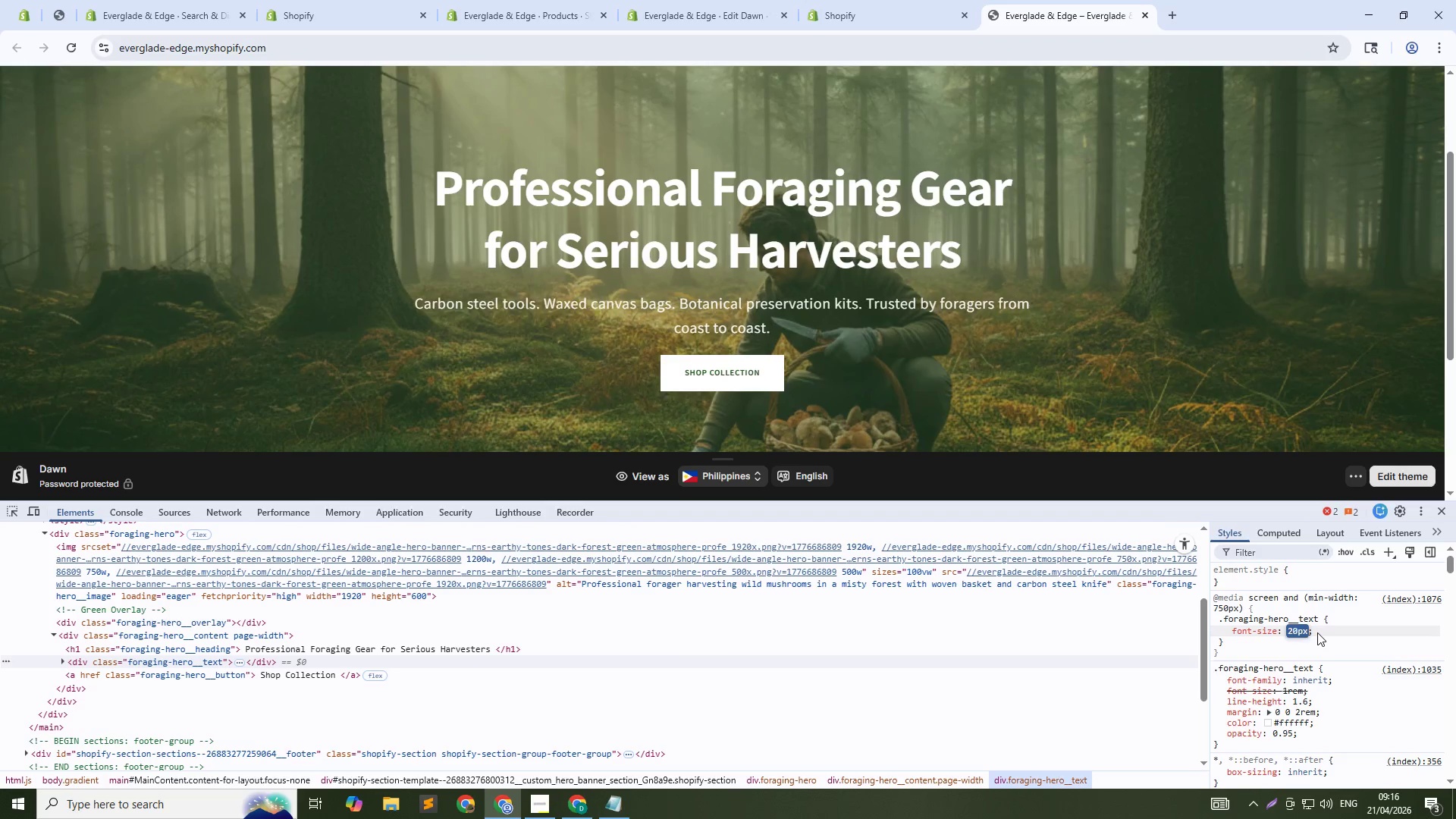 
key(ArrowDown)
 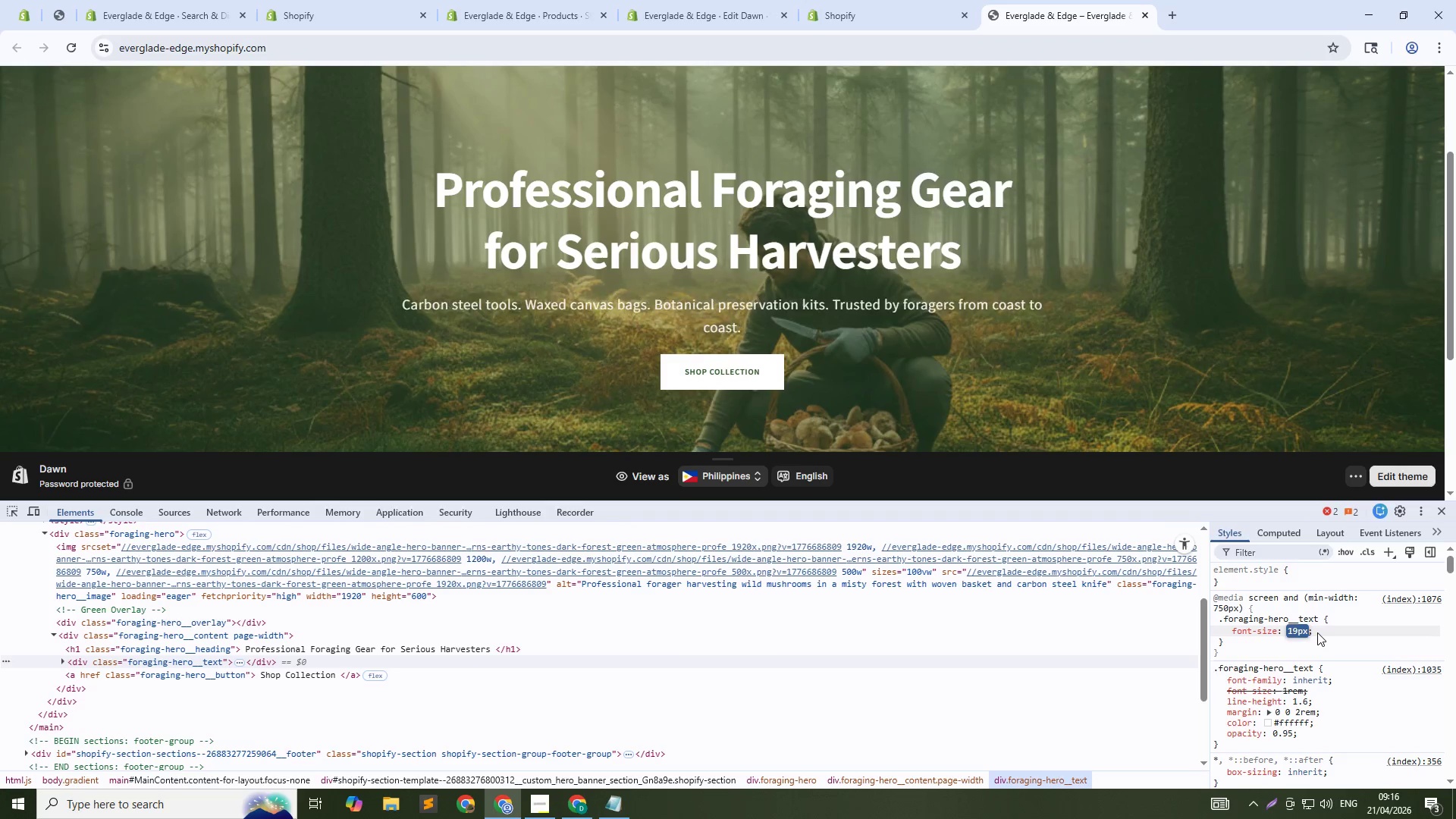 
key(ArrowDown)
 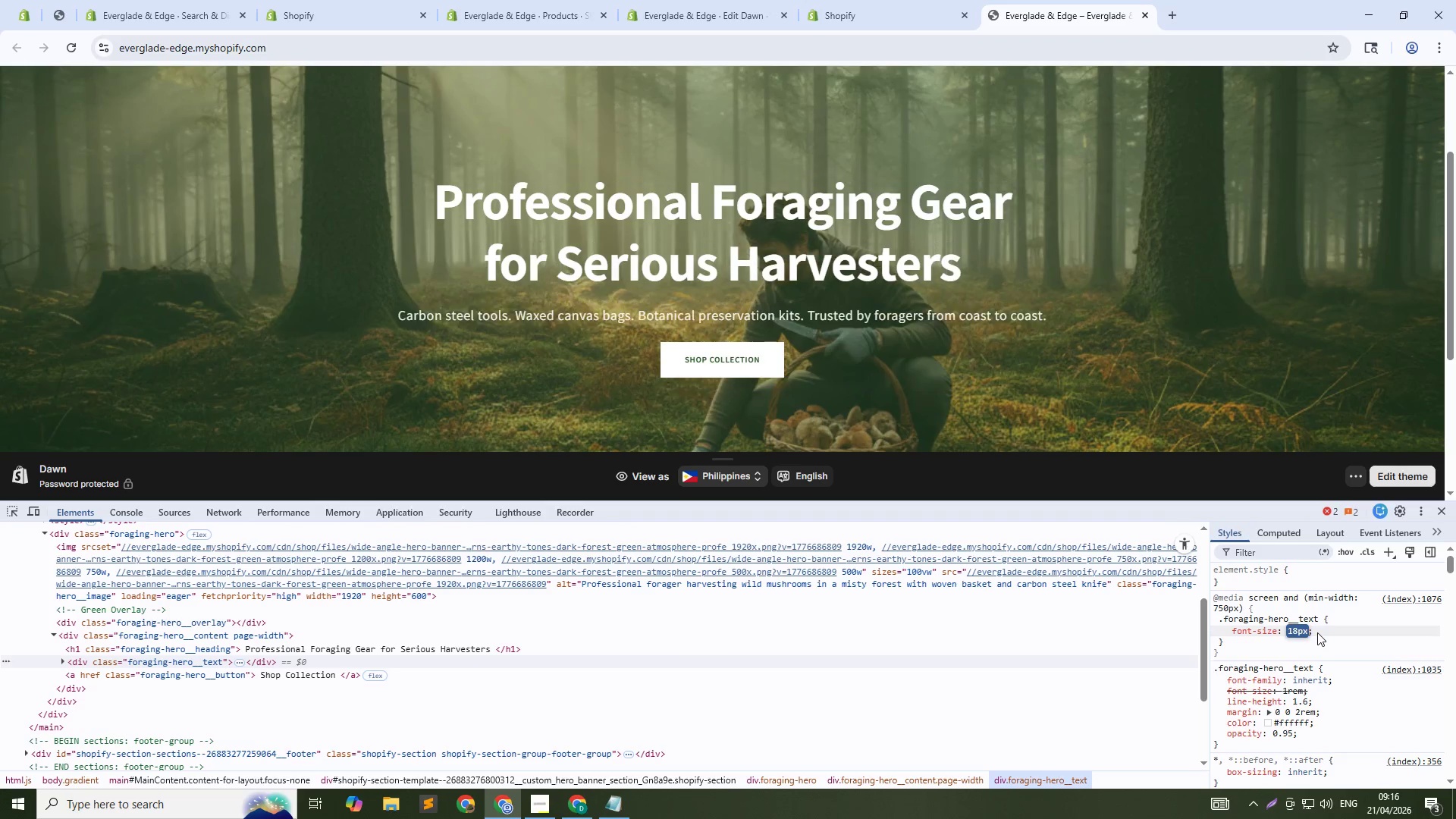 
key(ArrowDown)
 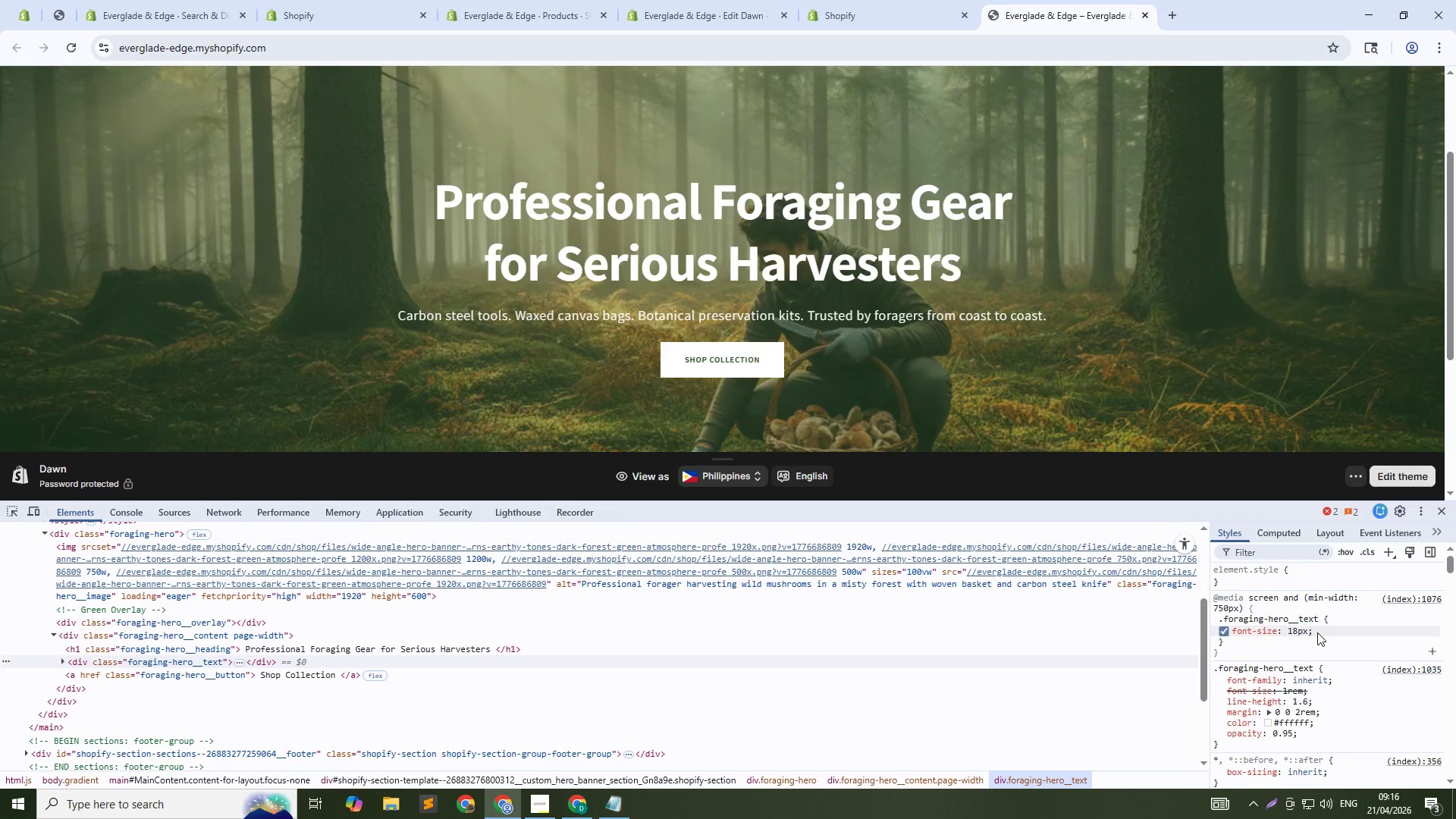 
key(Enter)
 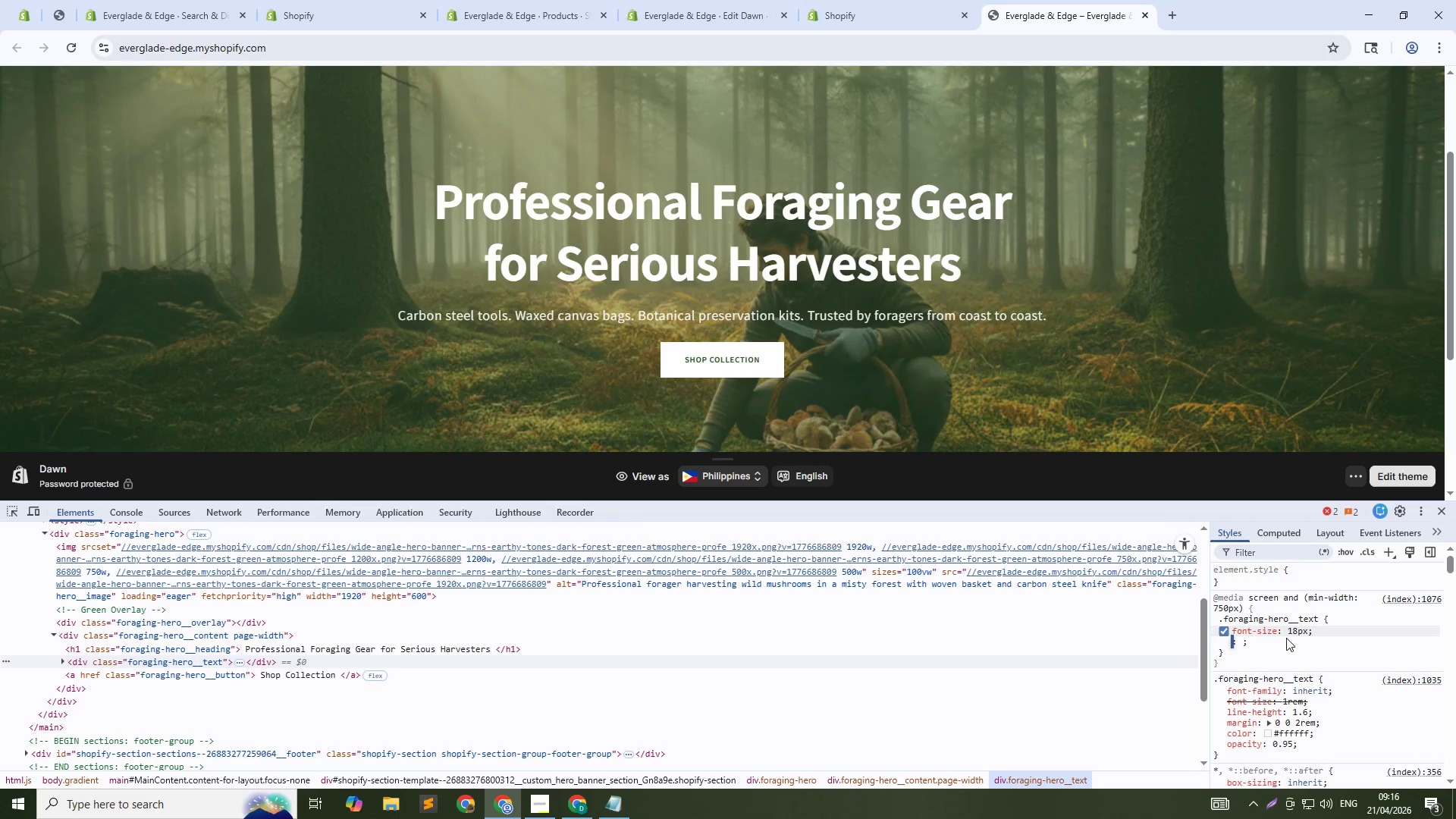 
key(W)
 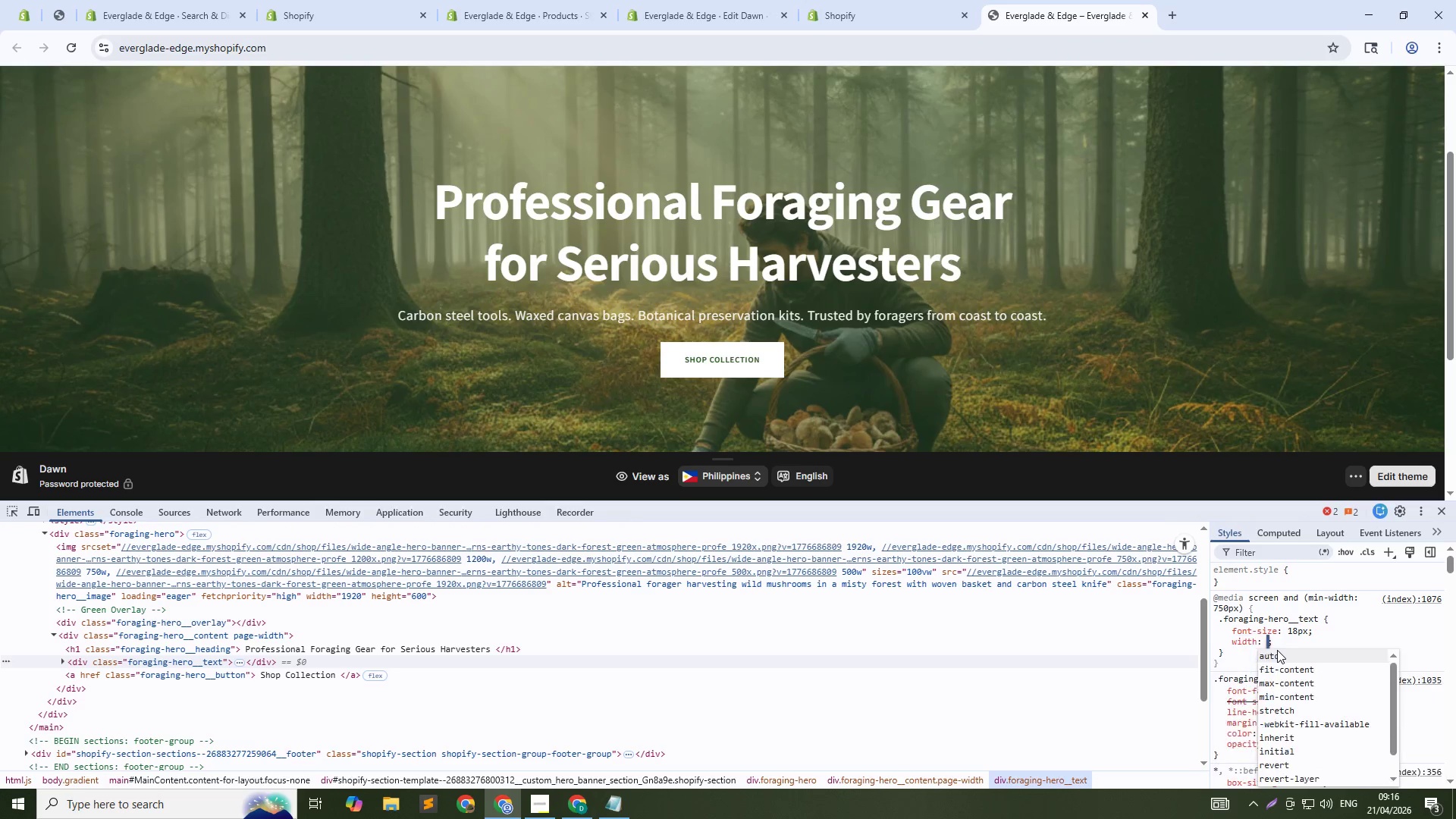 
key(NumpadEnter)
 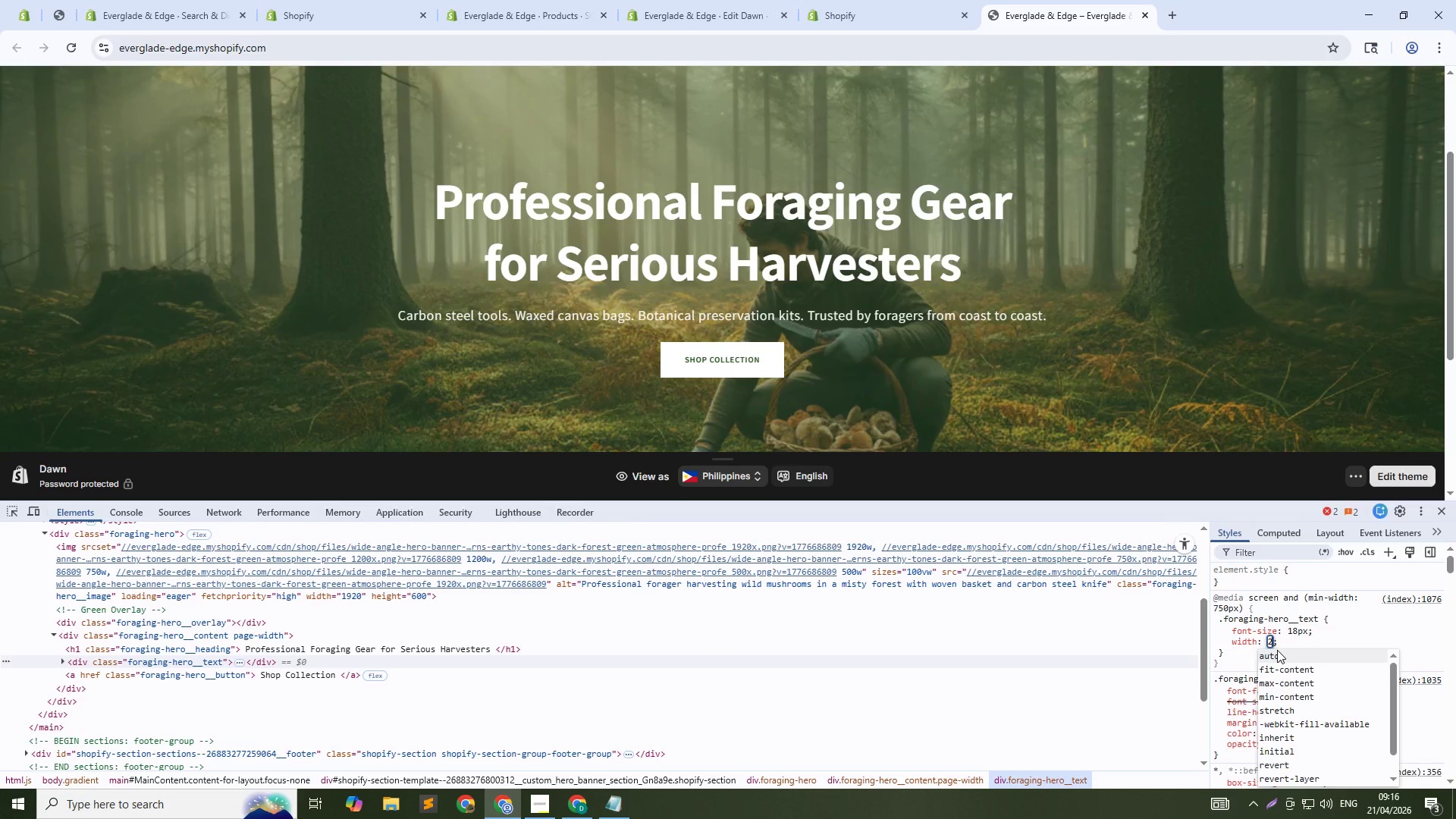 
key(Numpad2)
 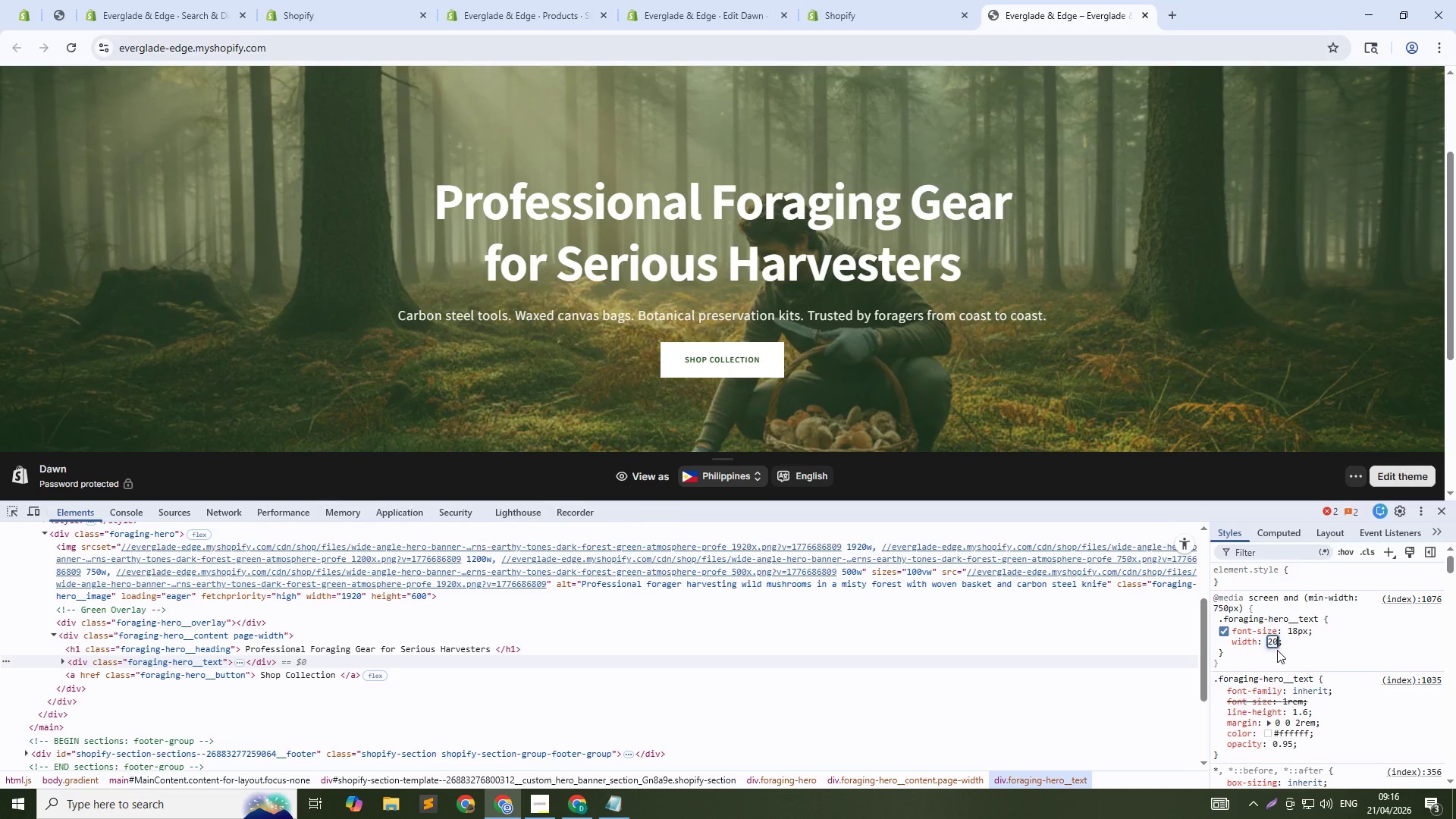 
key(Numpad0)
 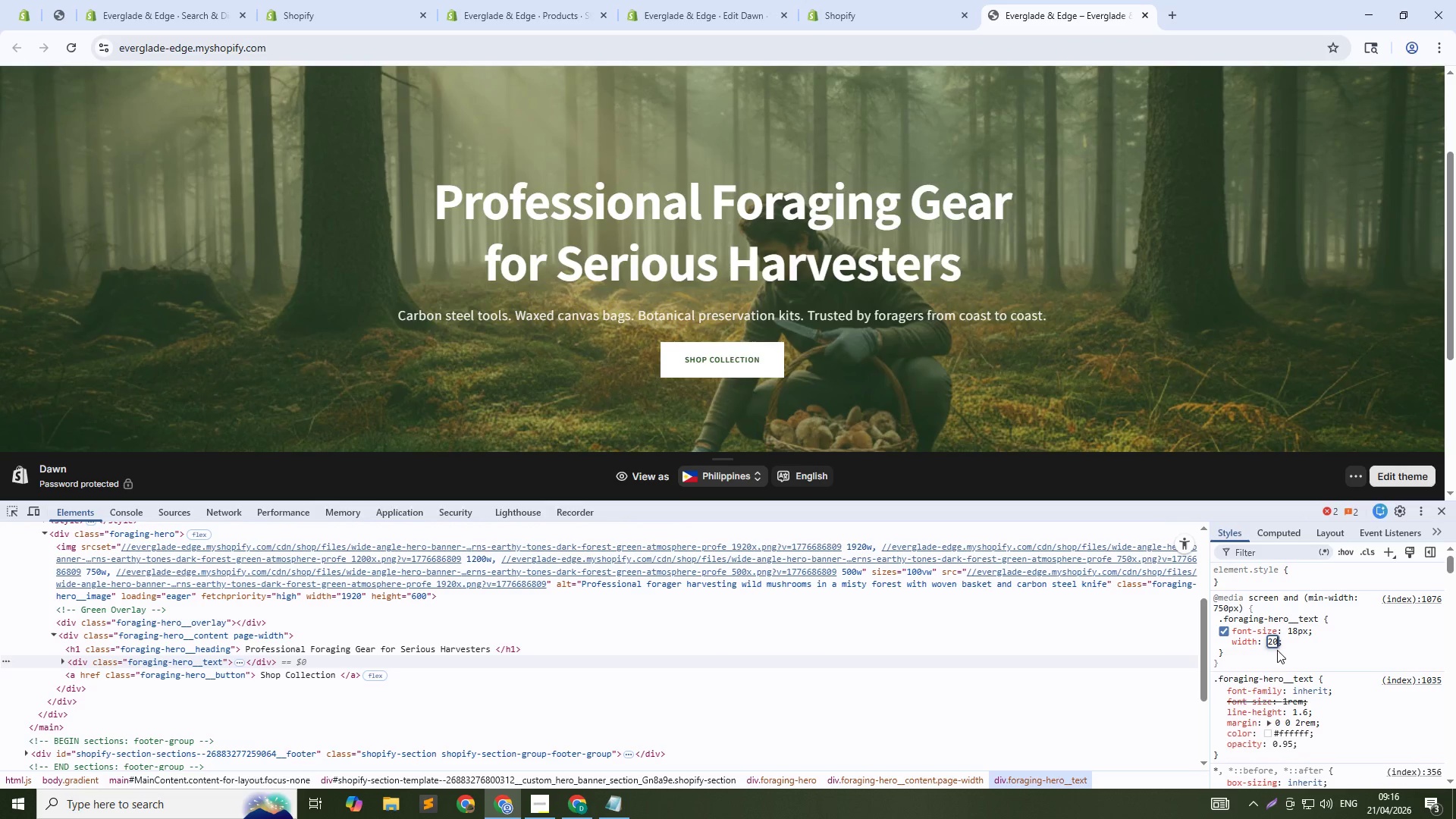 
key(Shift+5)
 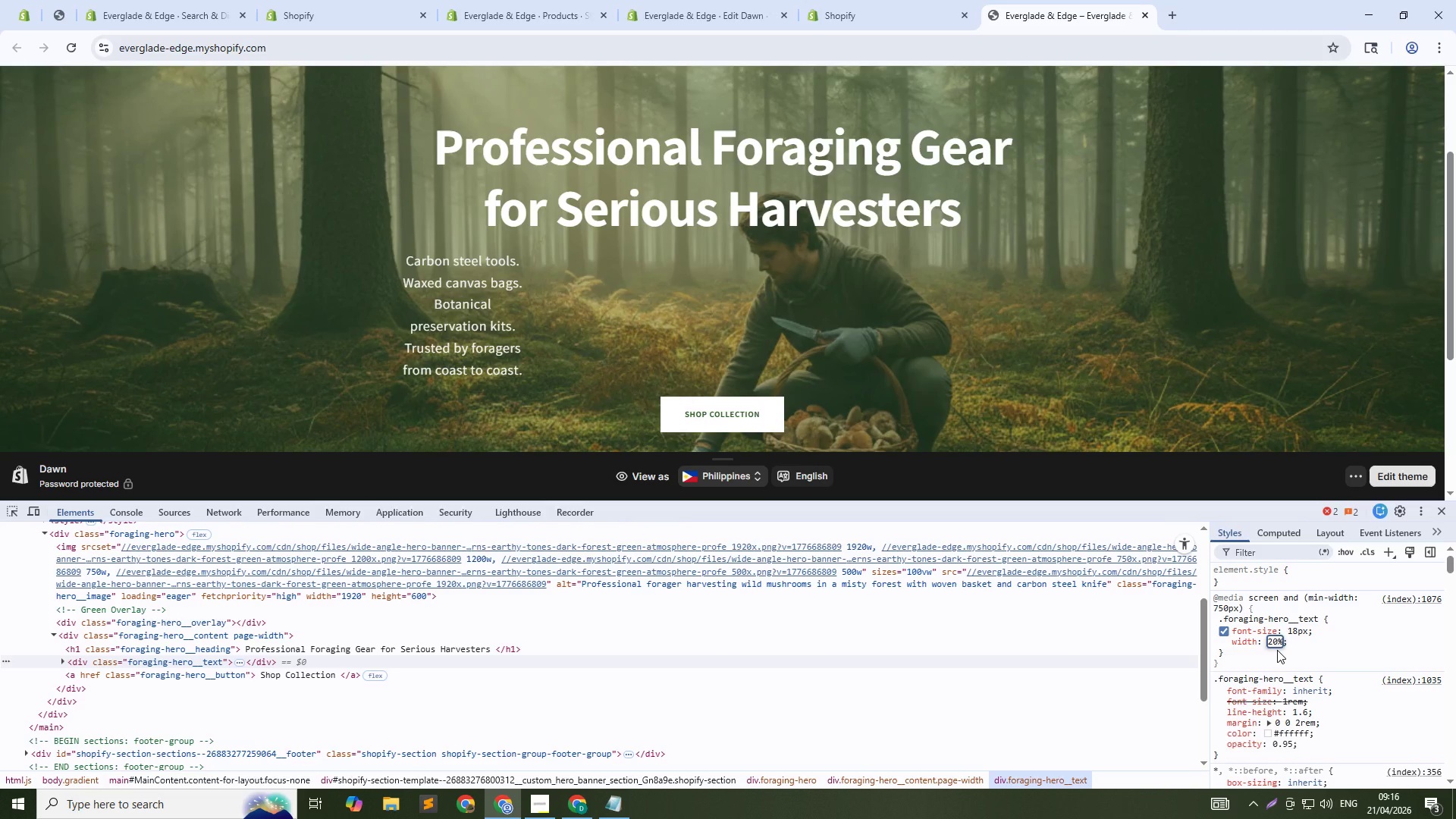 
key(Shift+ArrowUp)
 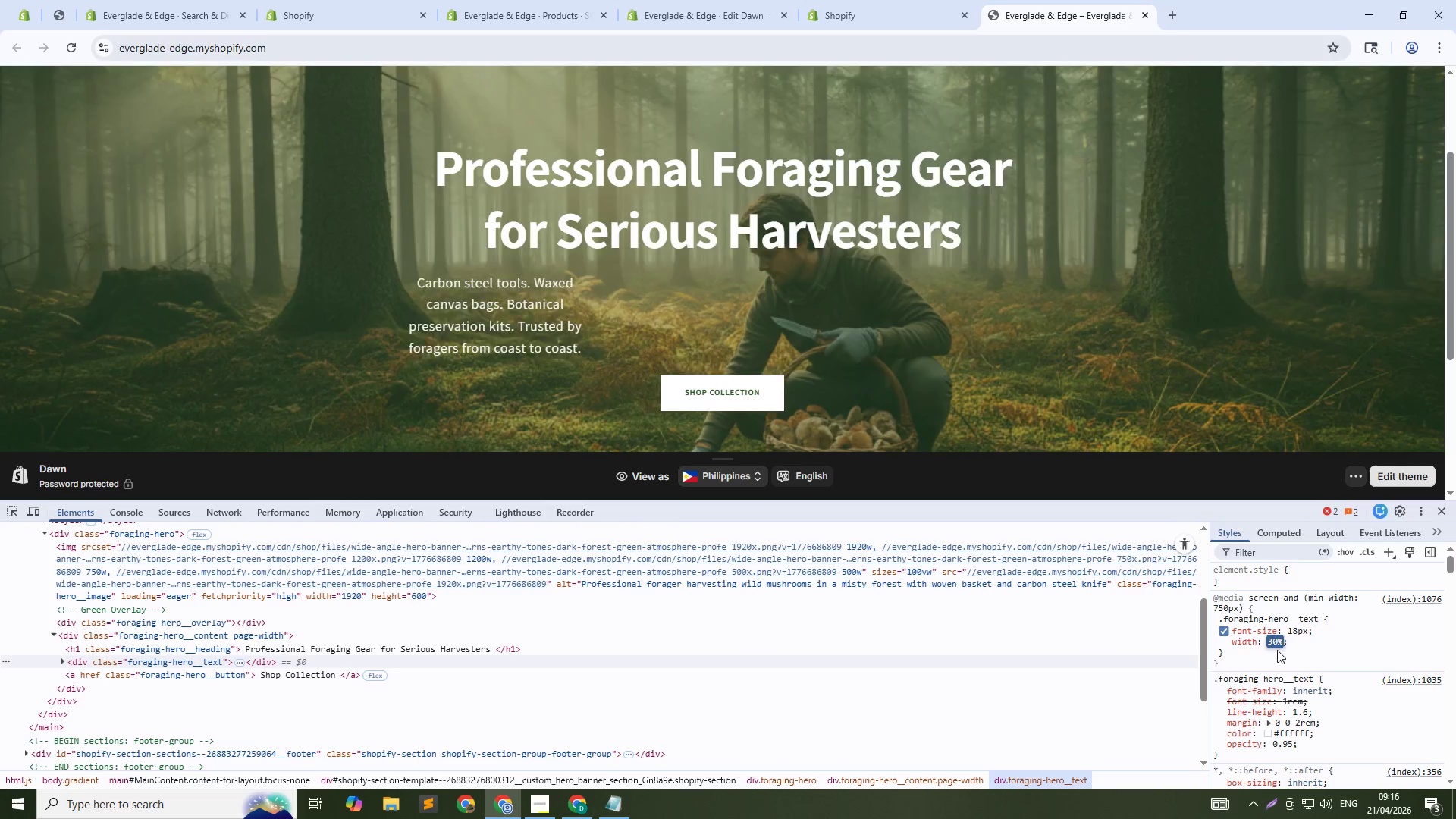 
key(Shift+ArrowUp)
 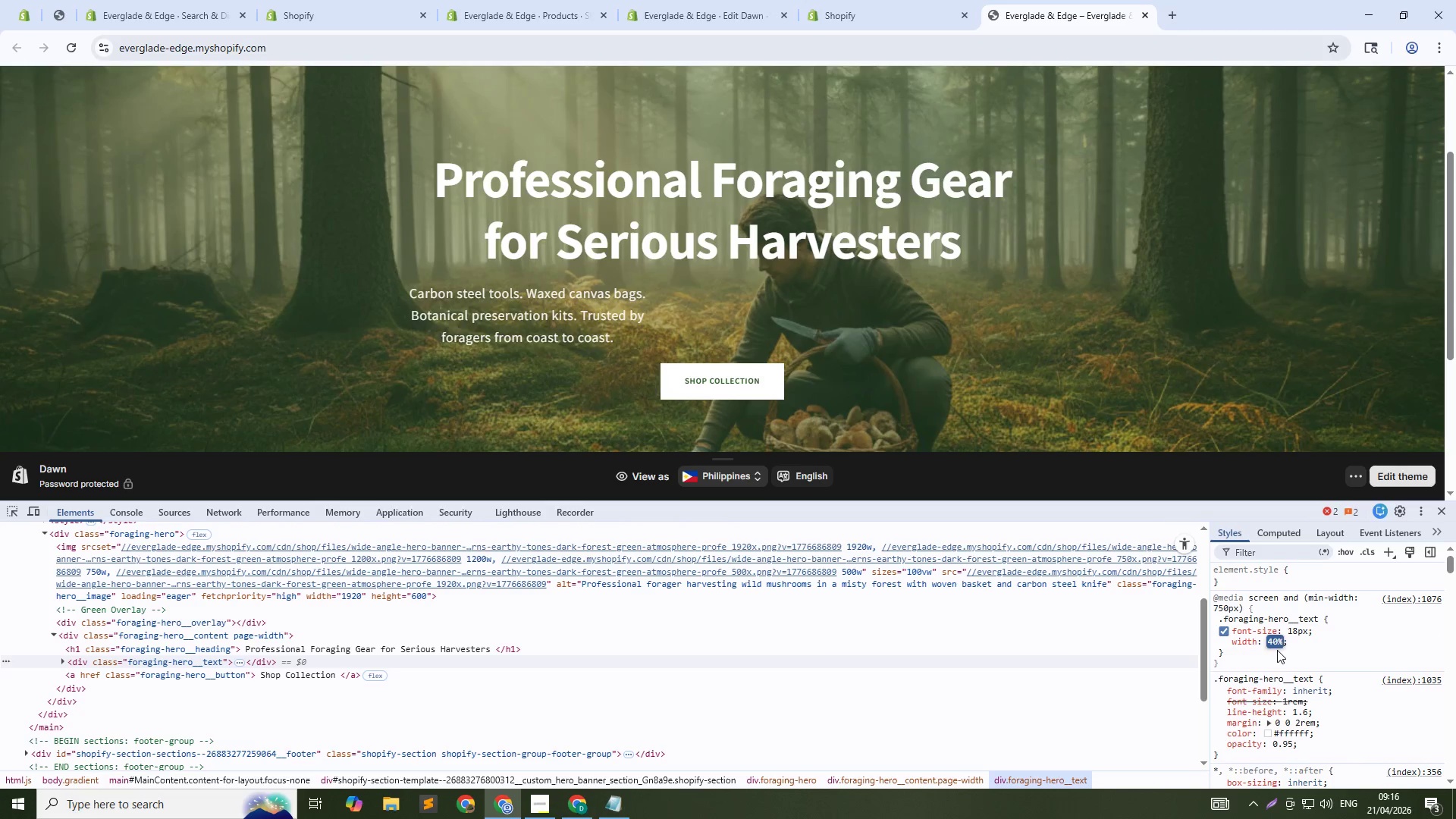 
key(Shift+ArrowUp)
 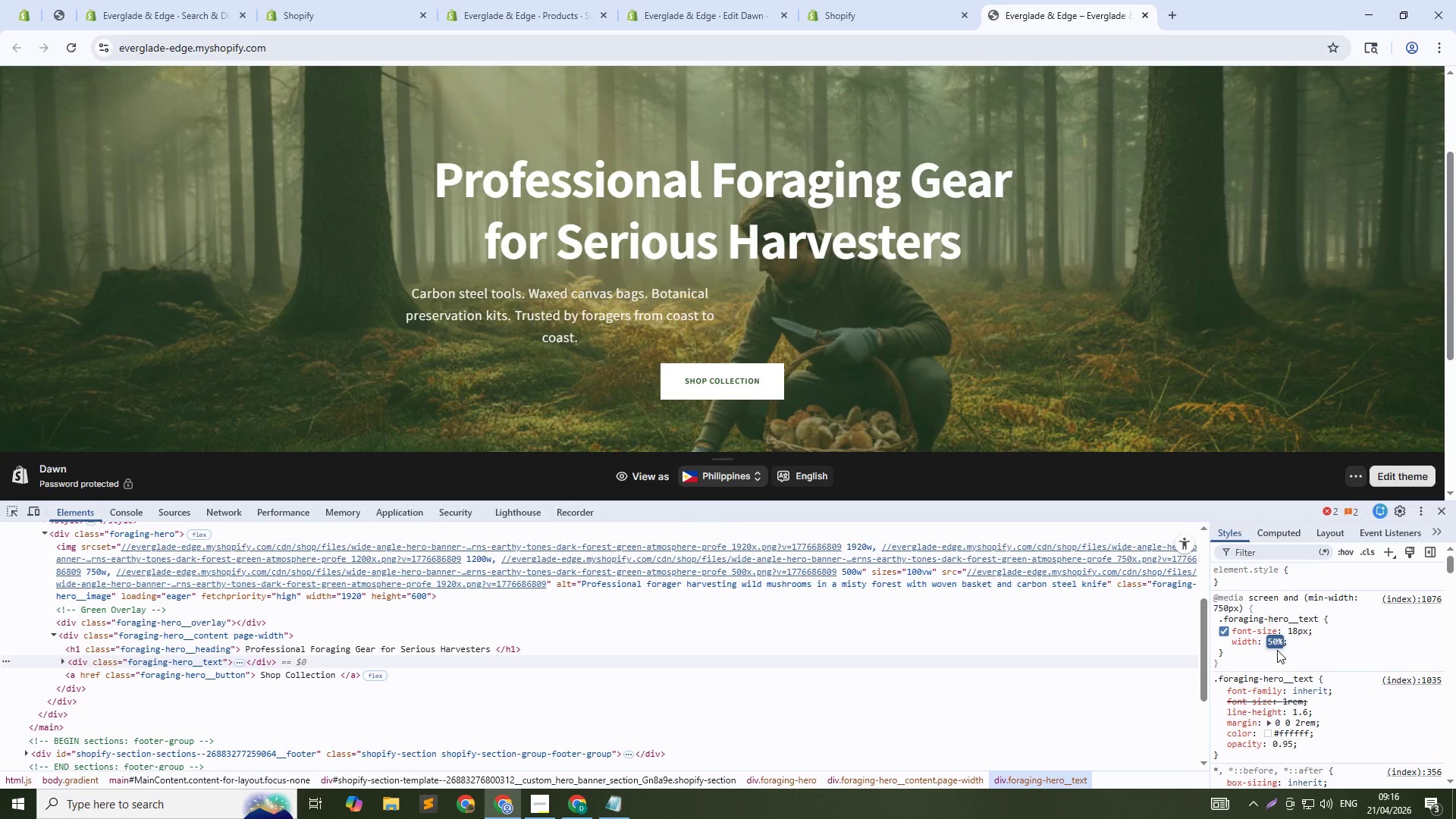 
key(Shift+ArrowDown)
 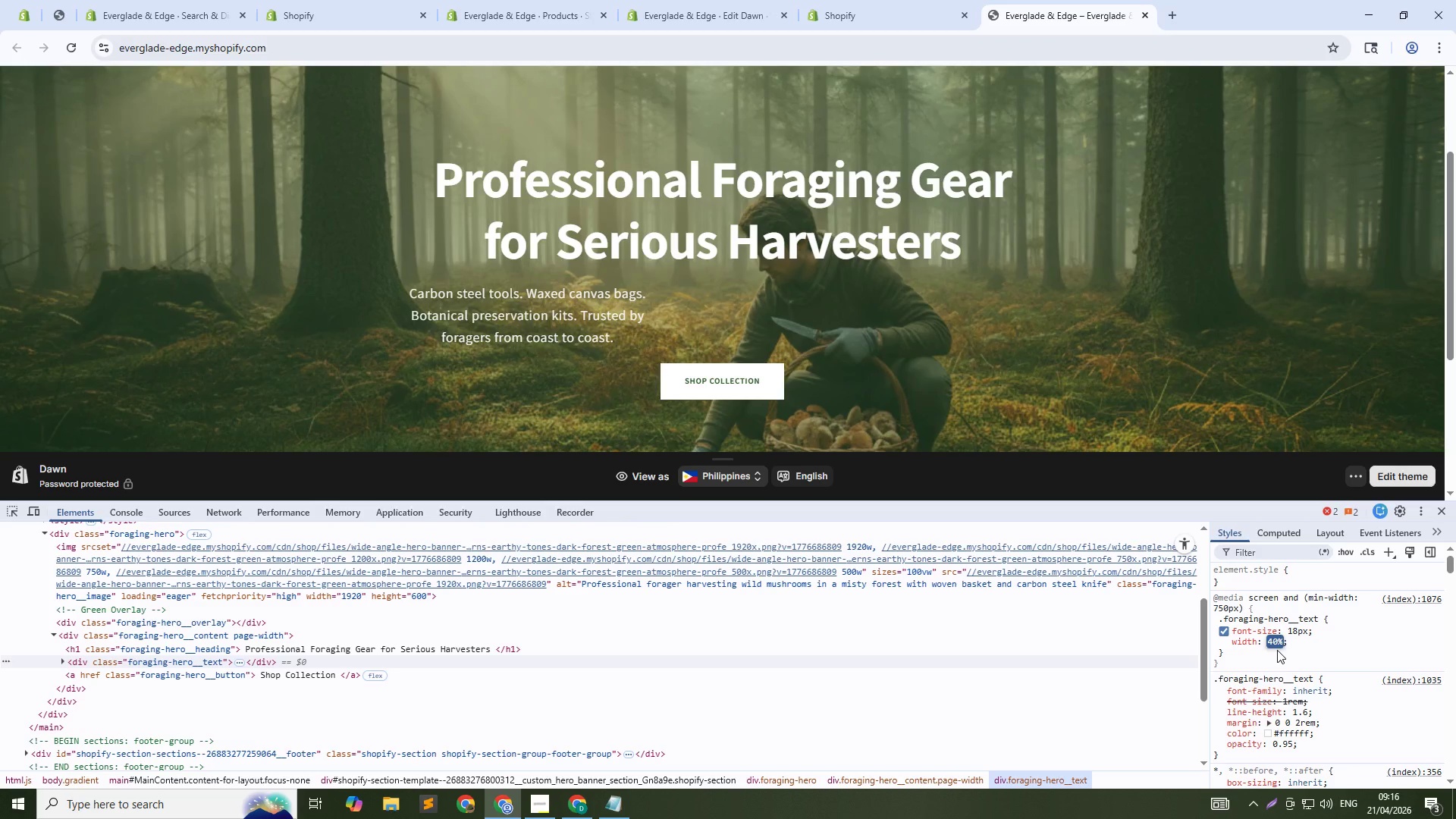 
key(Enter)
 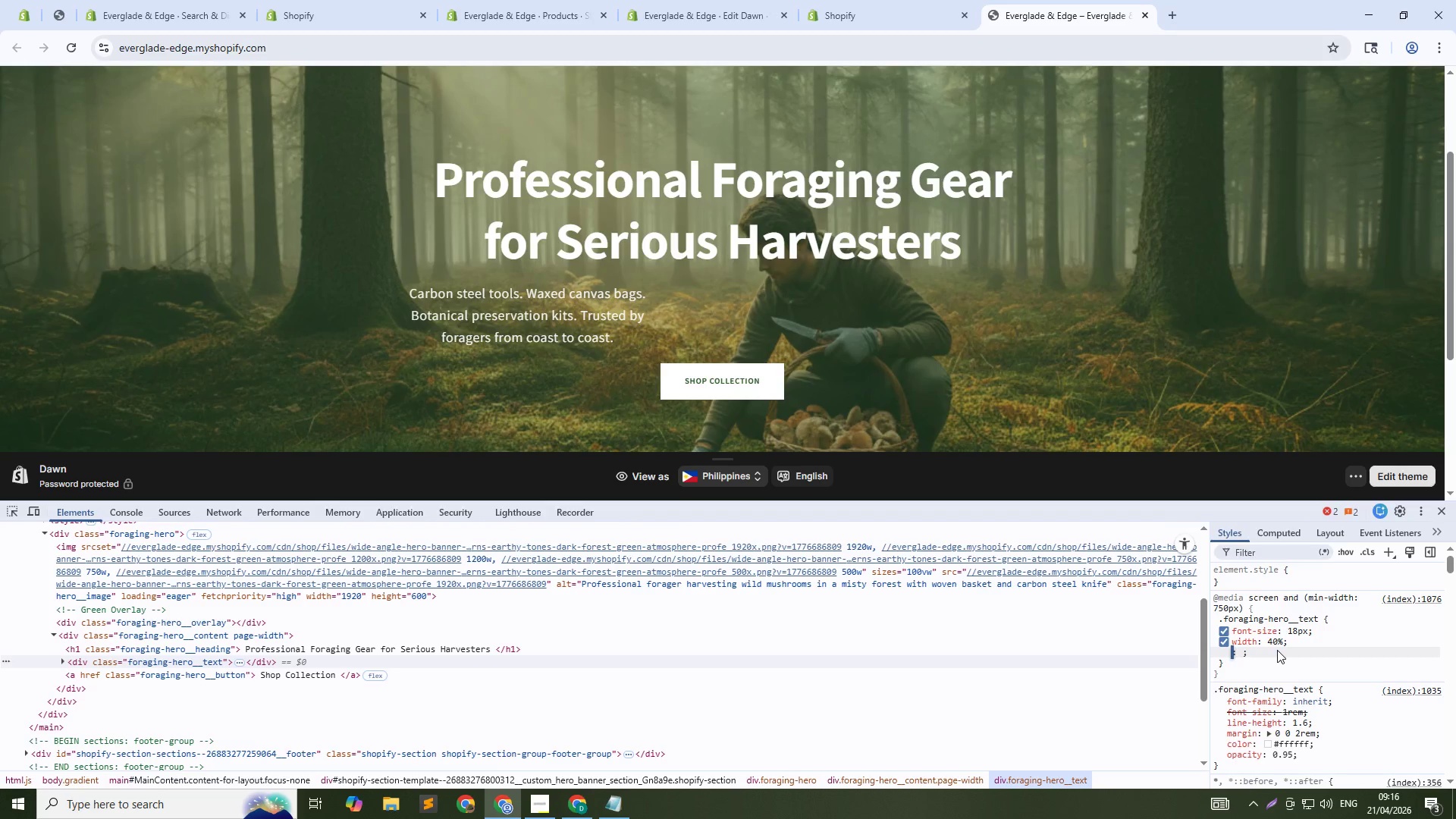 
type(mar)
 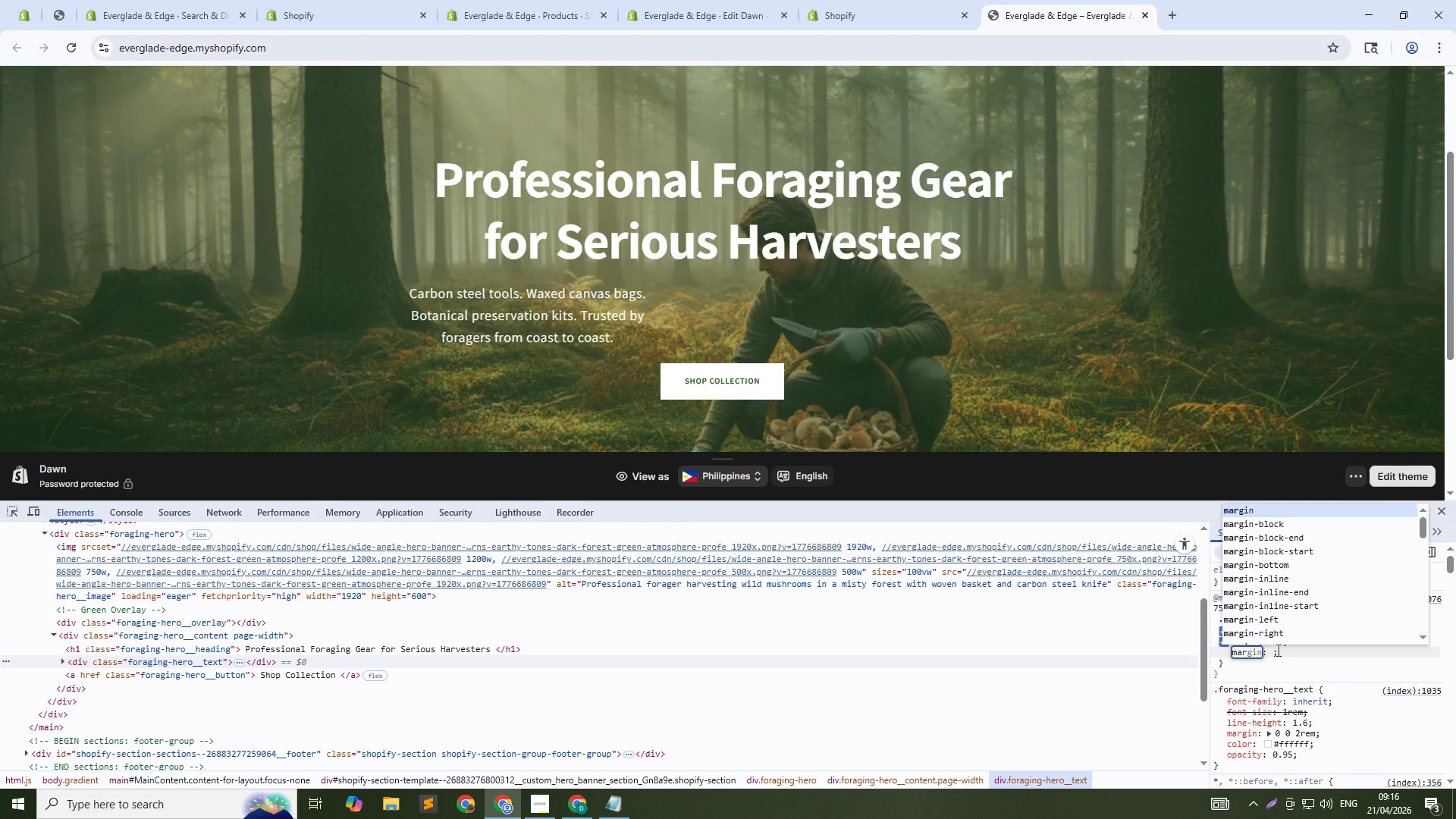 
key(Enter)
 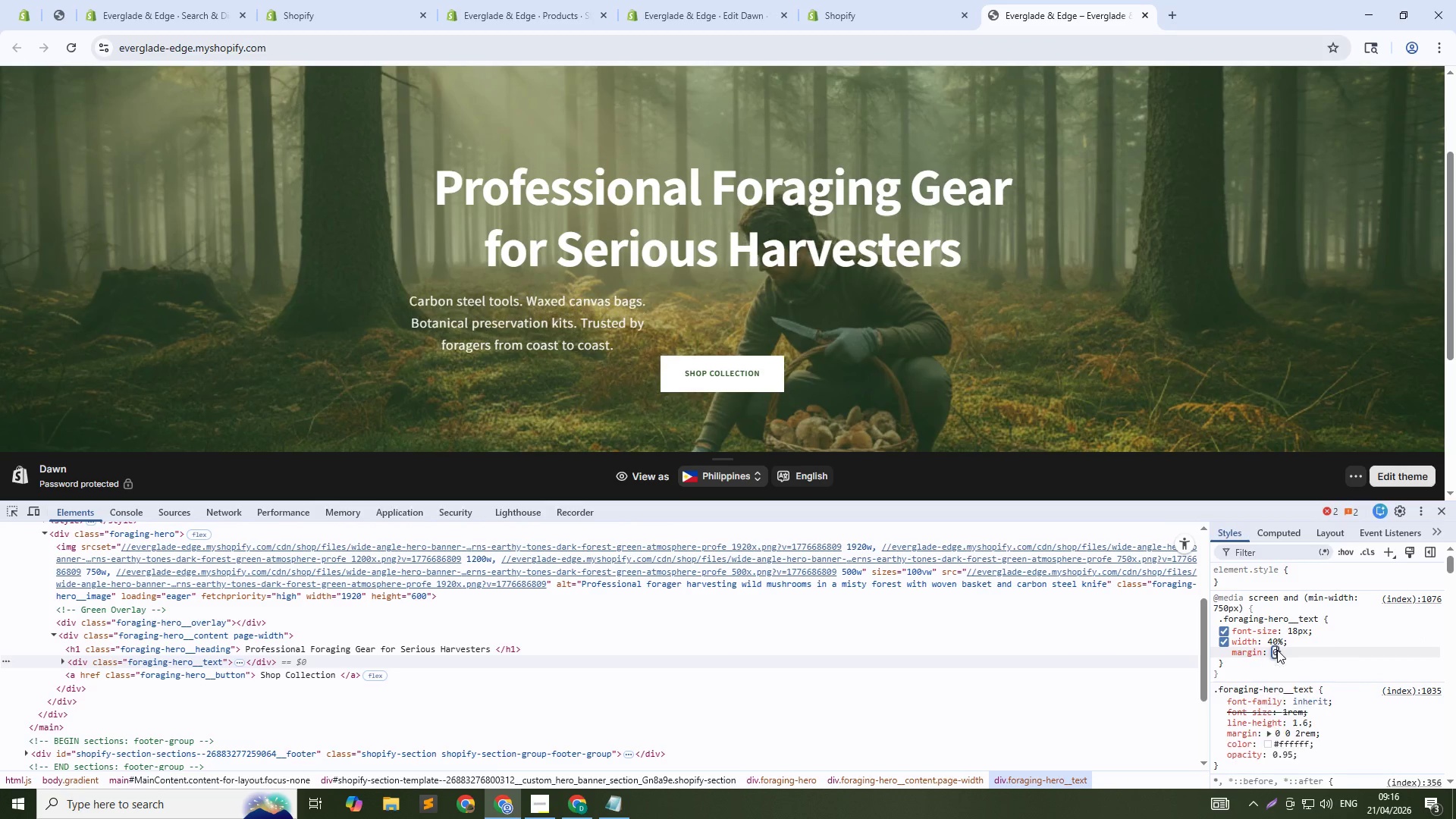 
type(0 aut)
 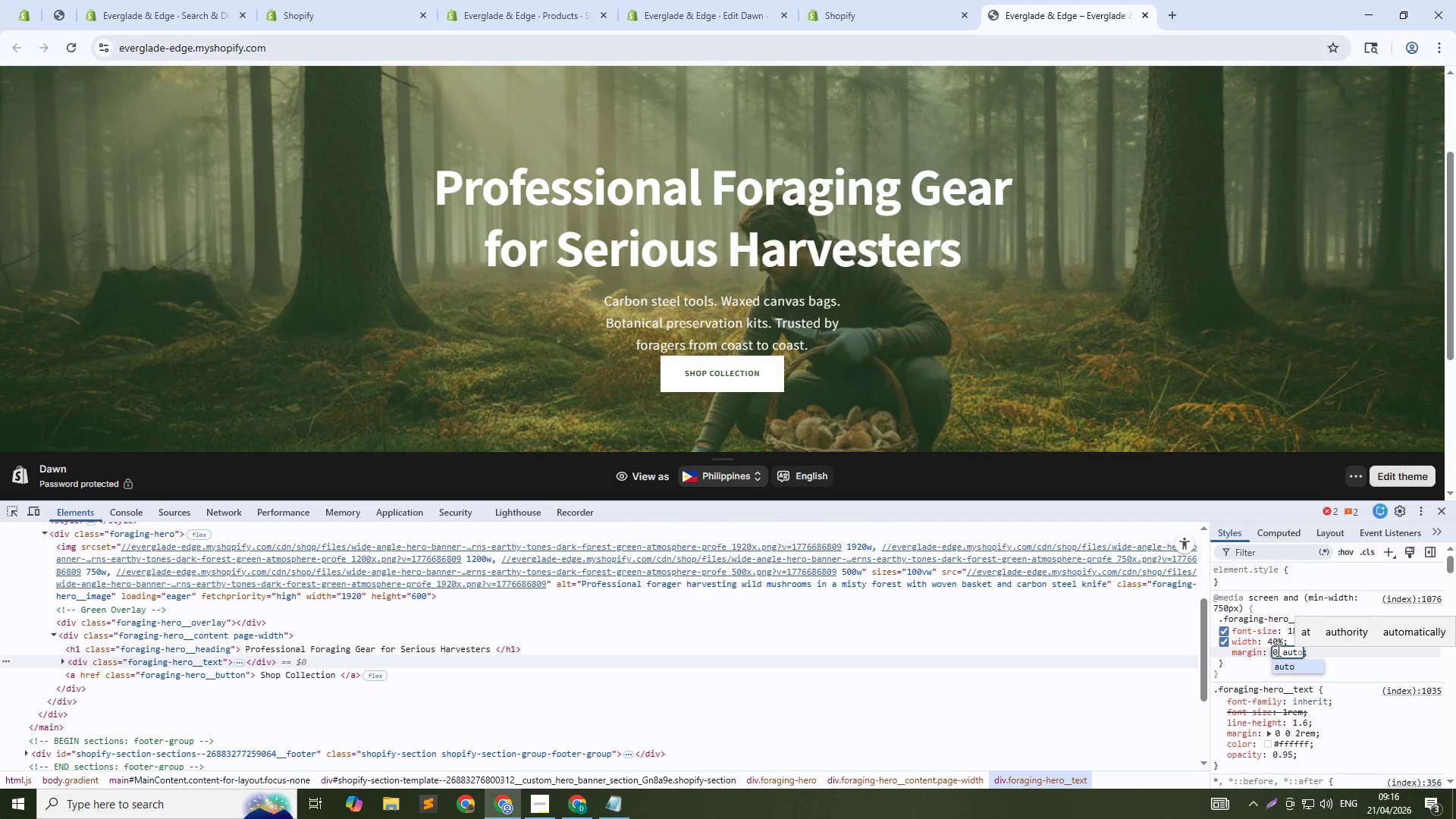 
key(Enter)
 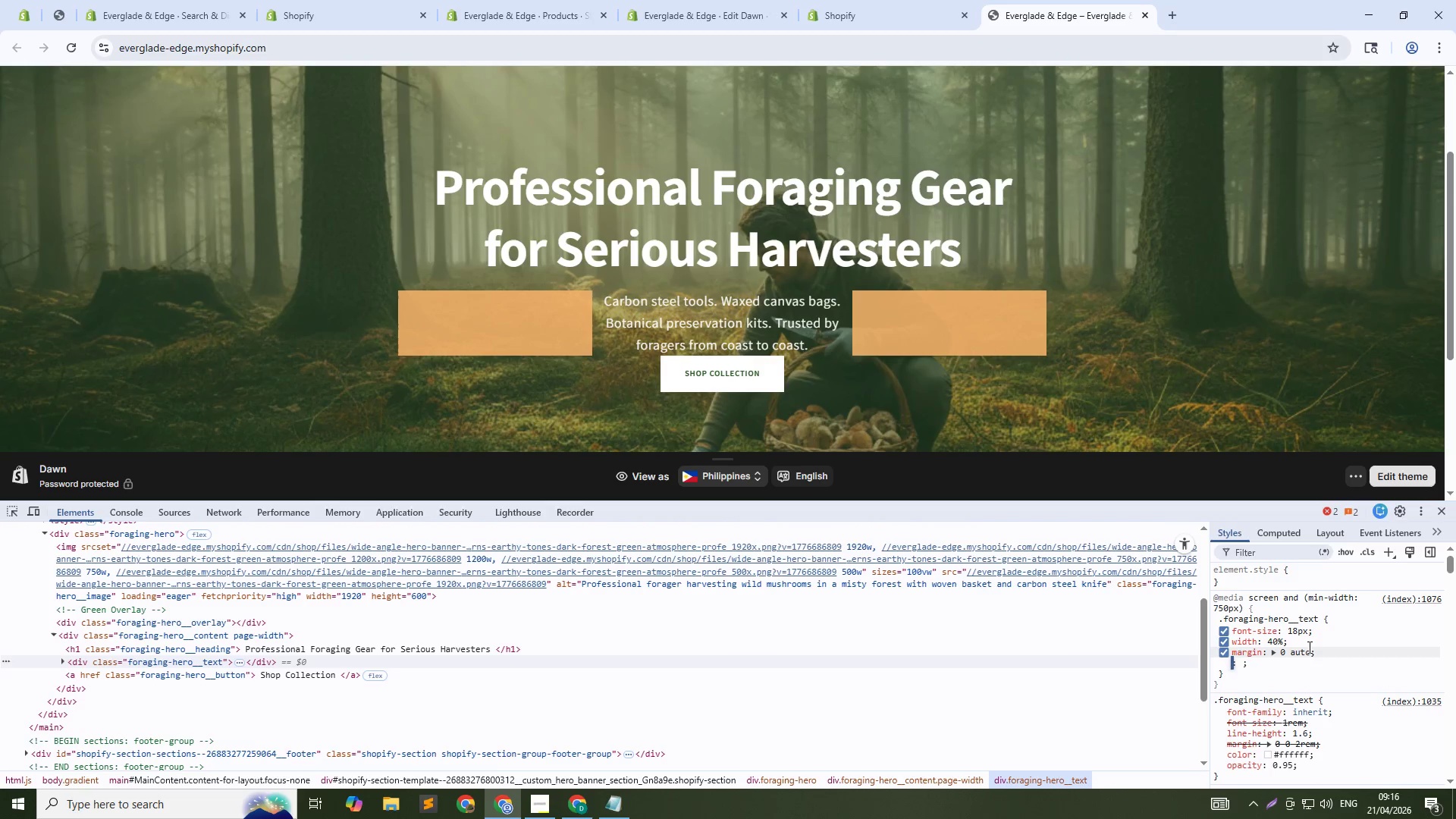 
left_click([1305, 652])
 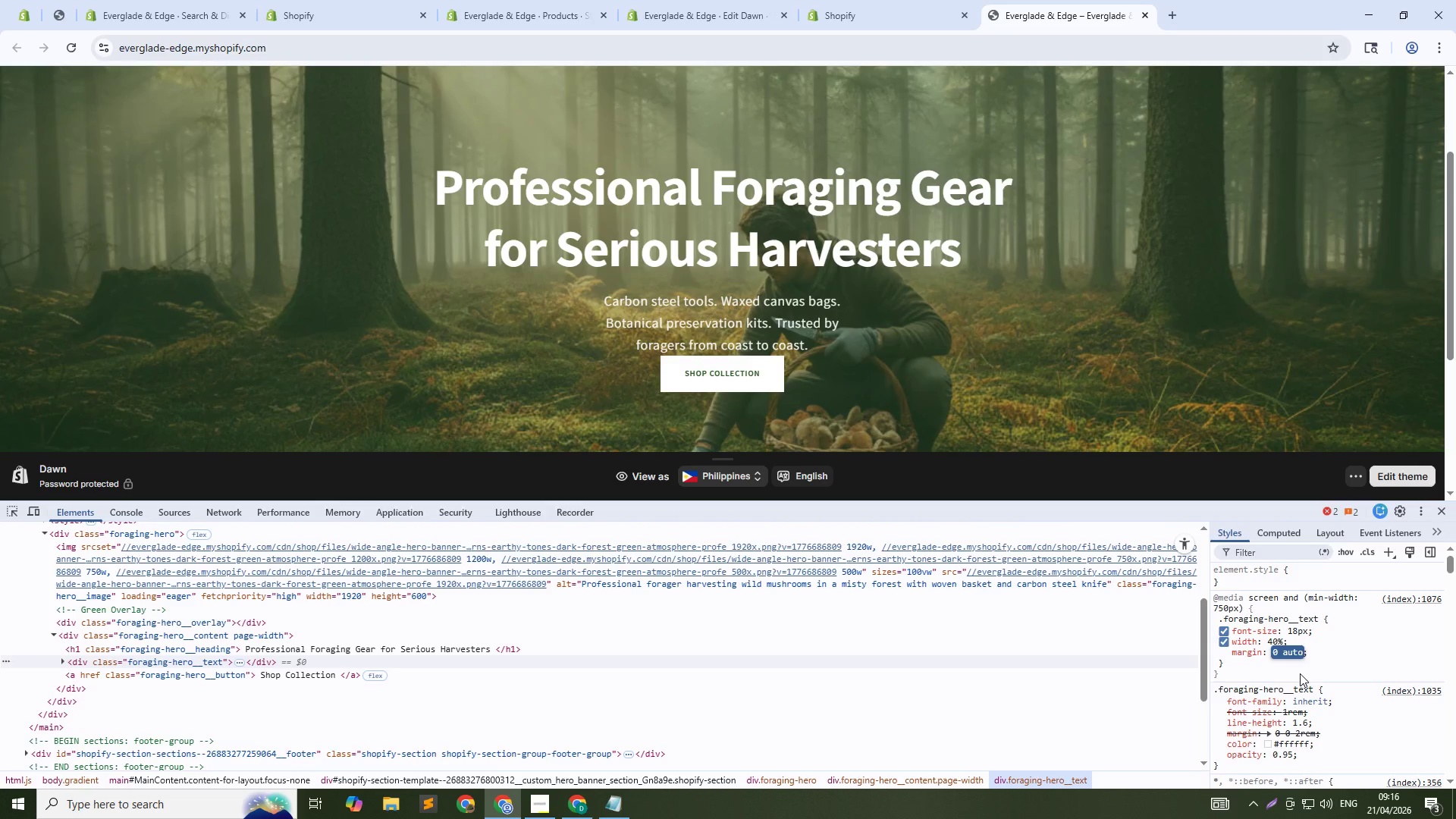 
key(ArrowRight)
 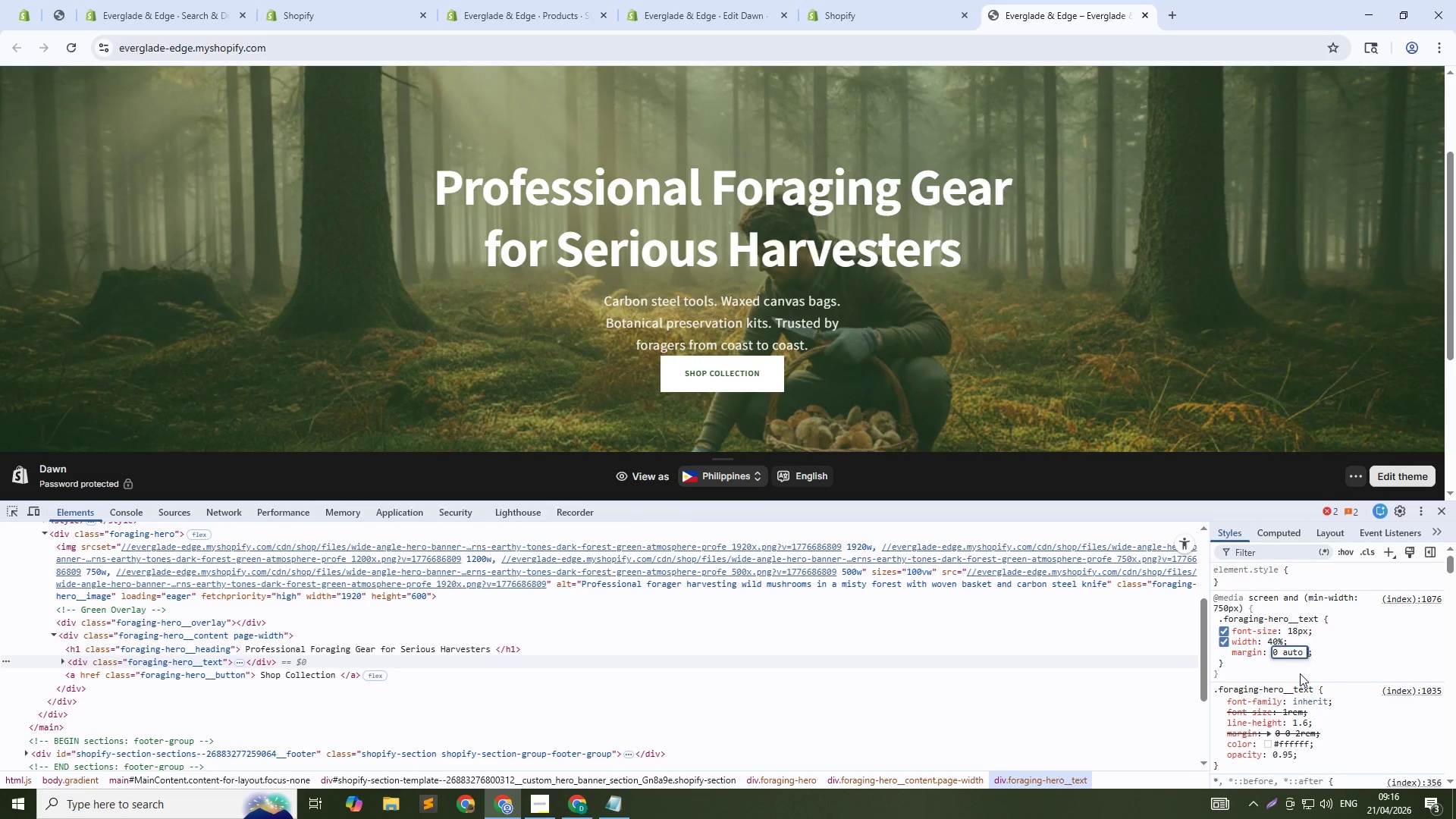 
type( 20px)
 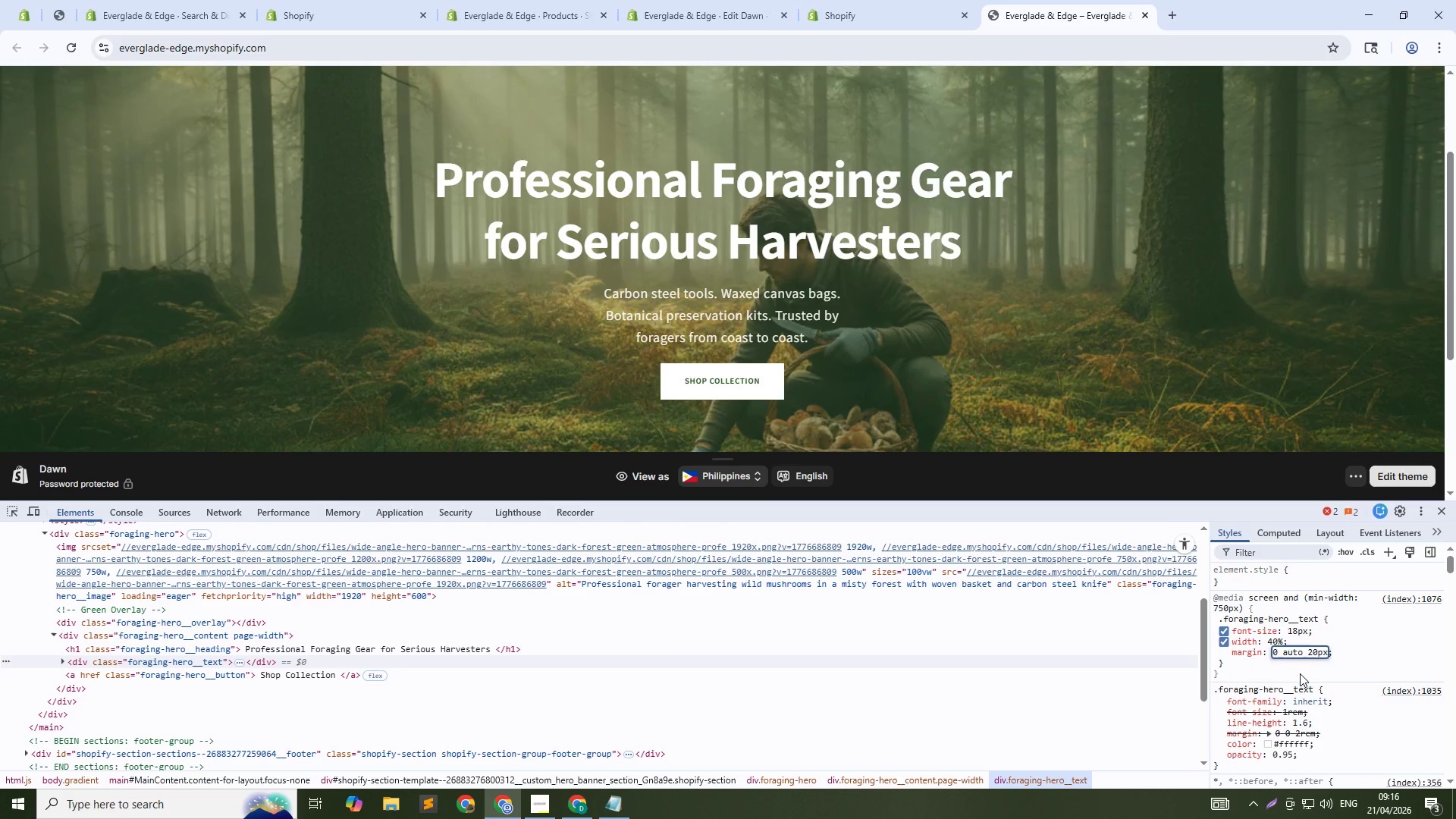 
key(Shift+ArrowUp)
 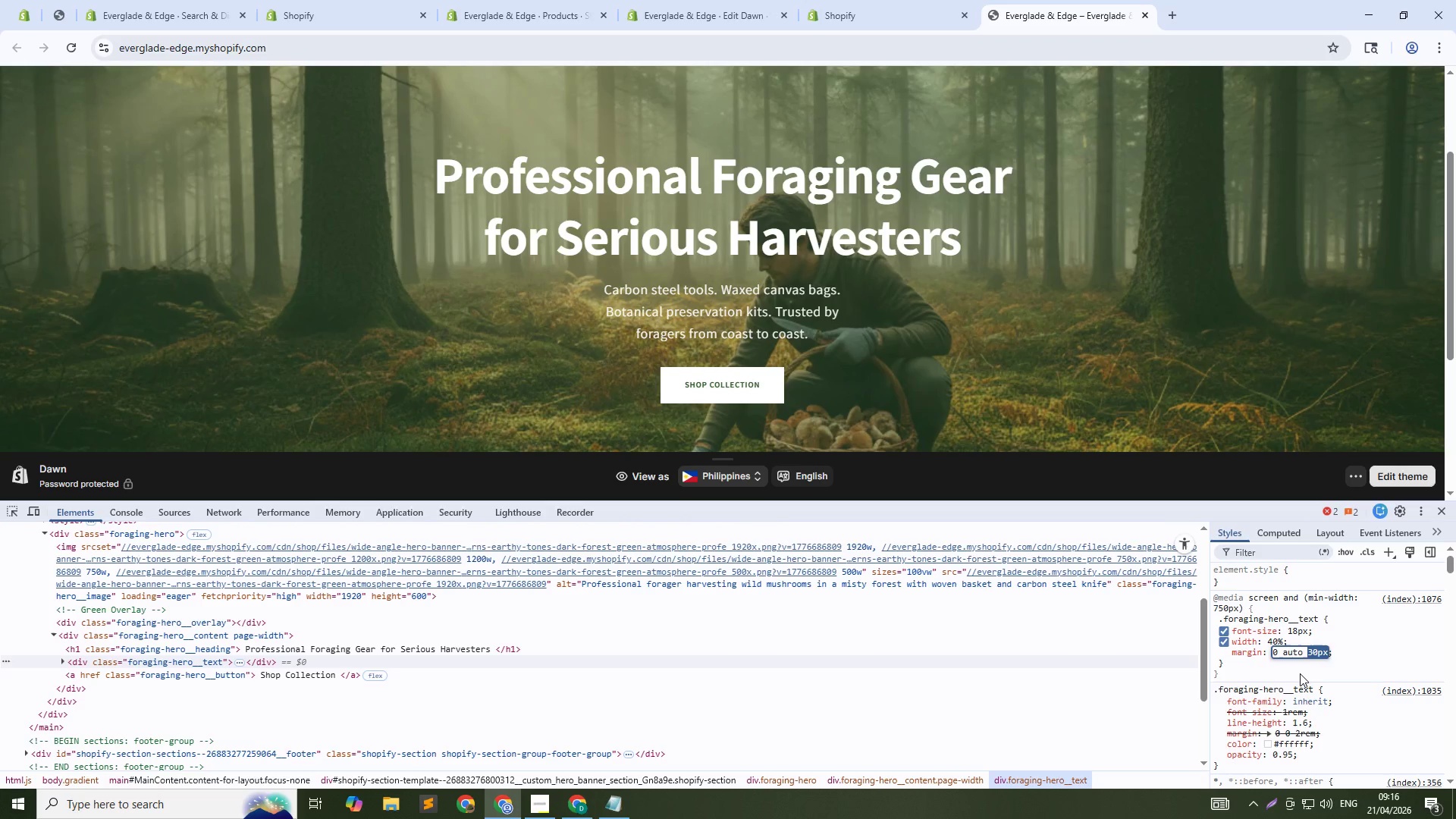 
key(Enter)
 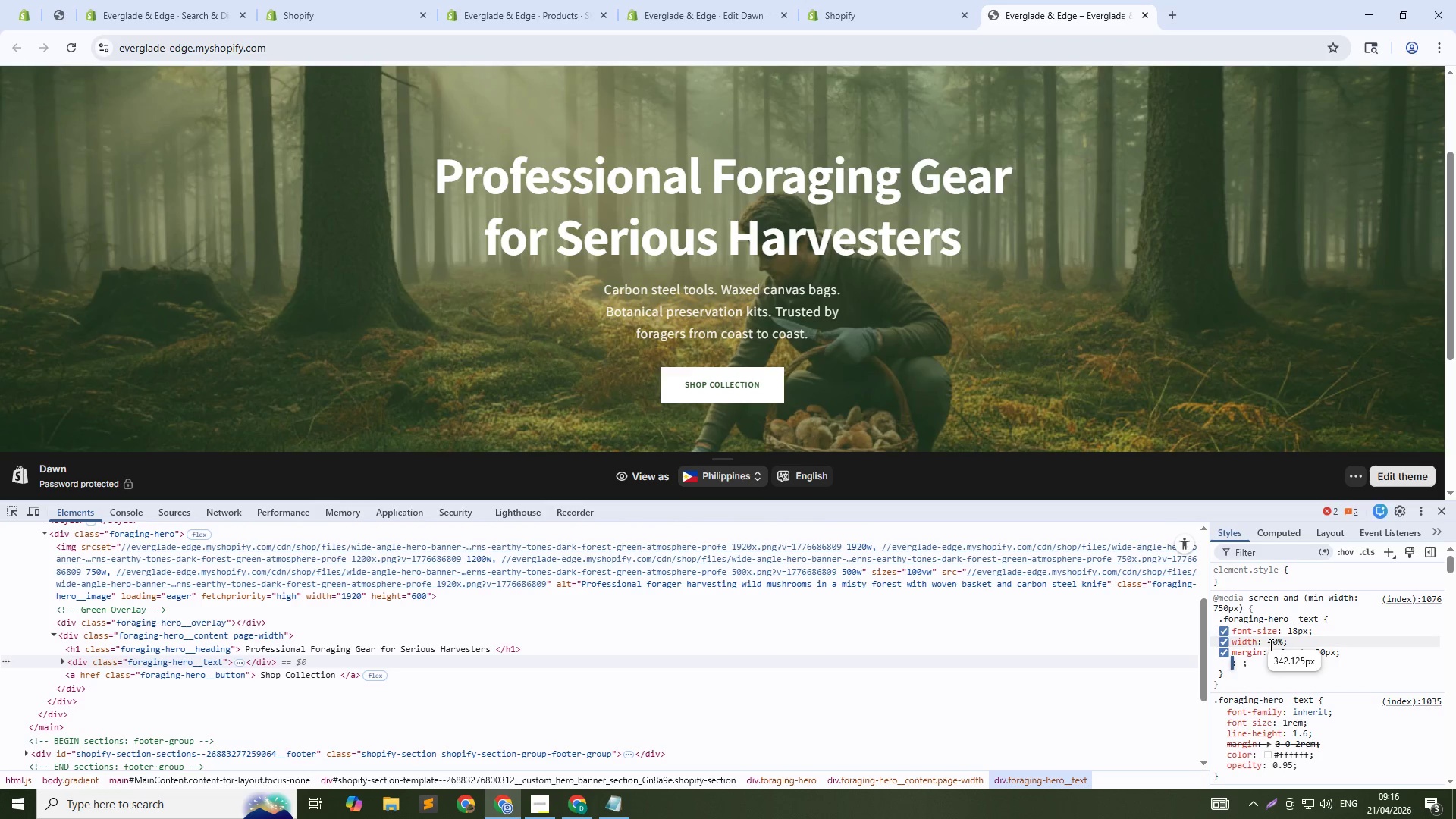 
left_click([1271, 642])
 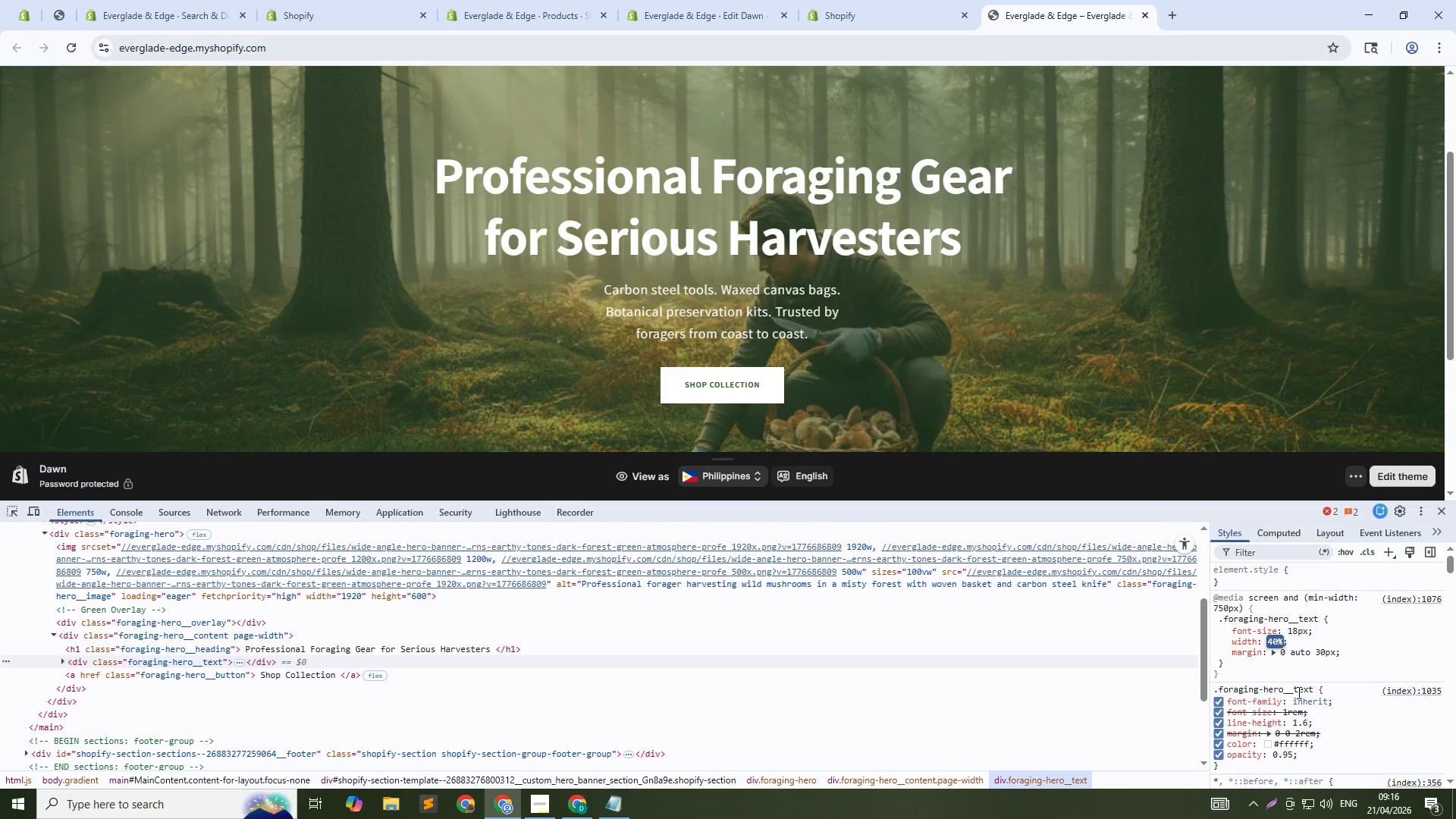 
key(ArrowDown)
 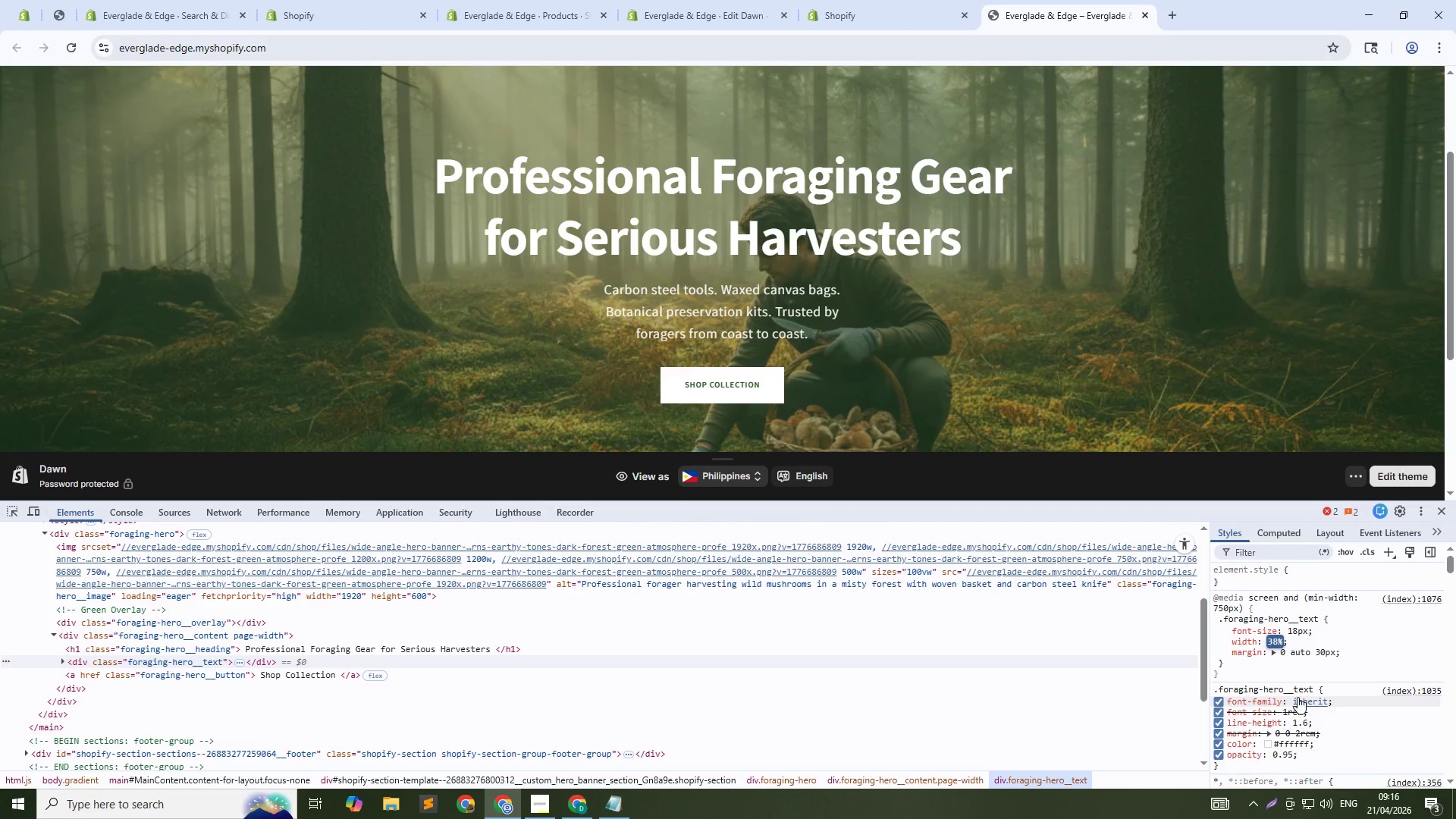 
key(ArrowDown)
 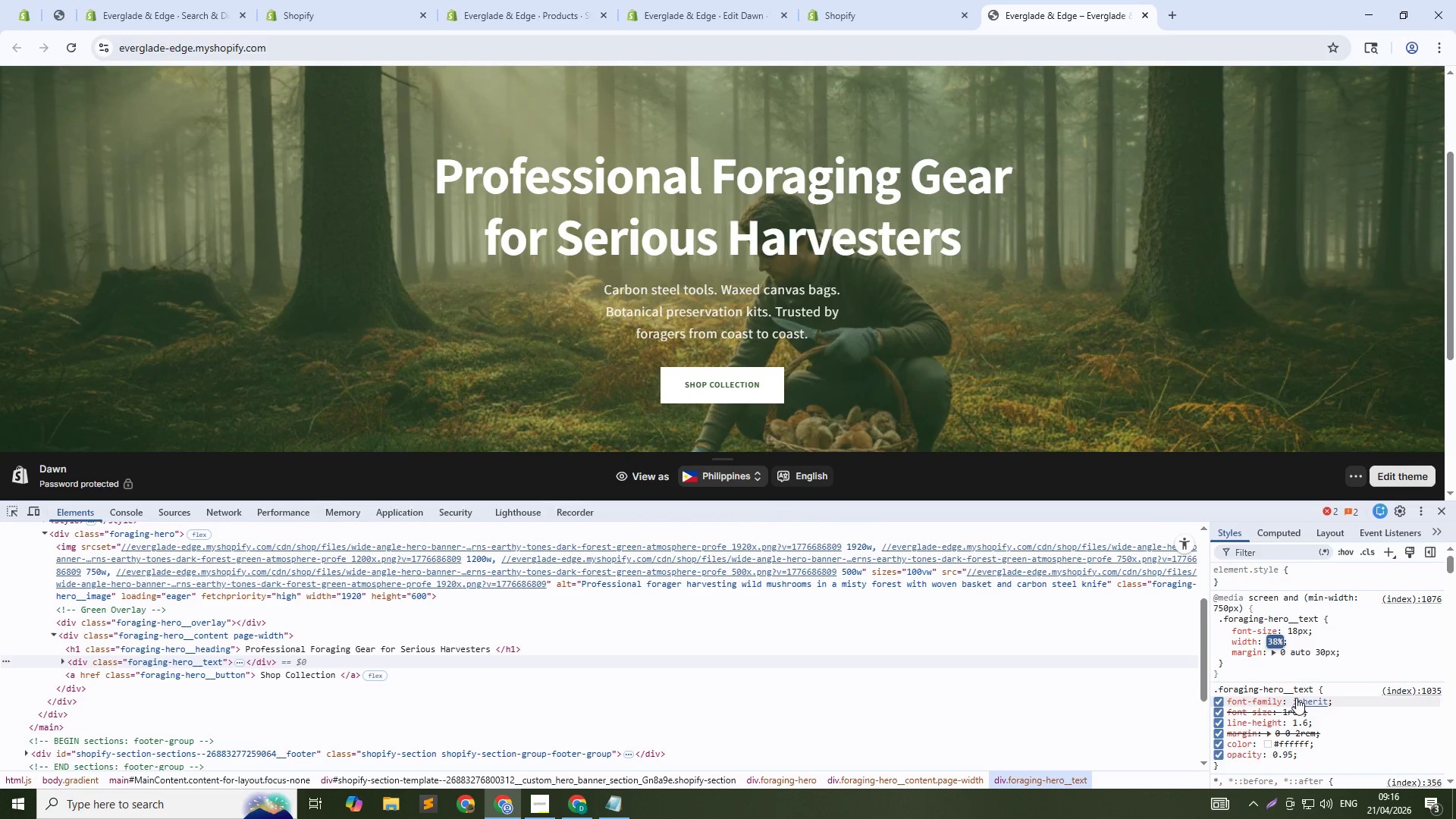 
key(ArrowDown)
 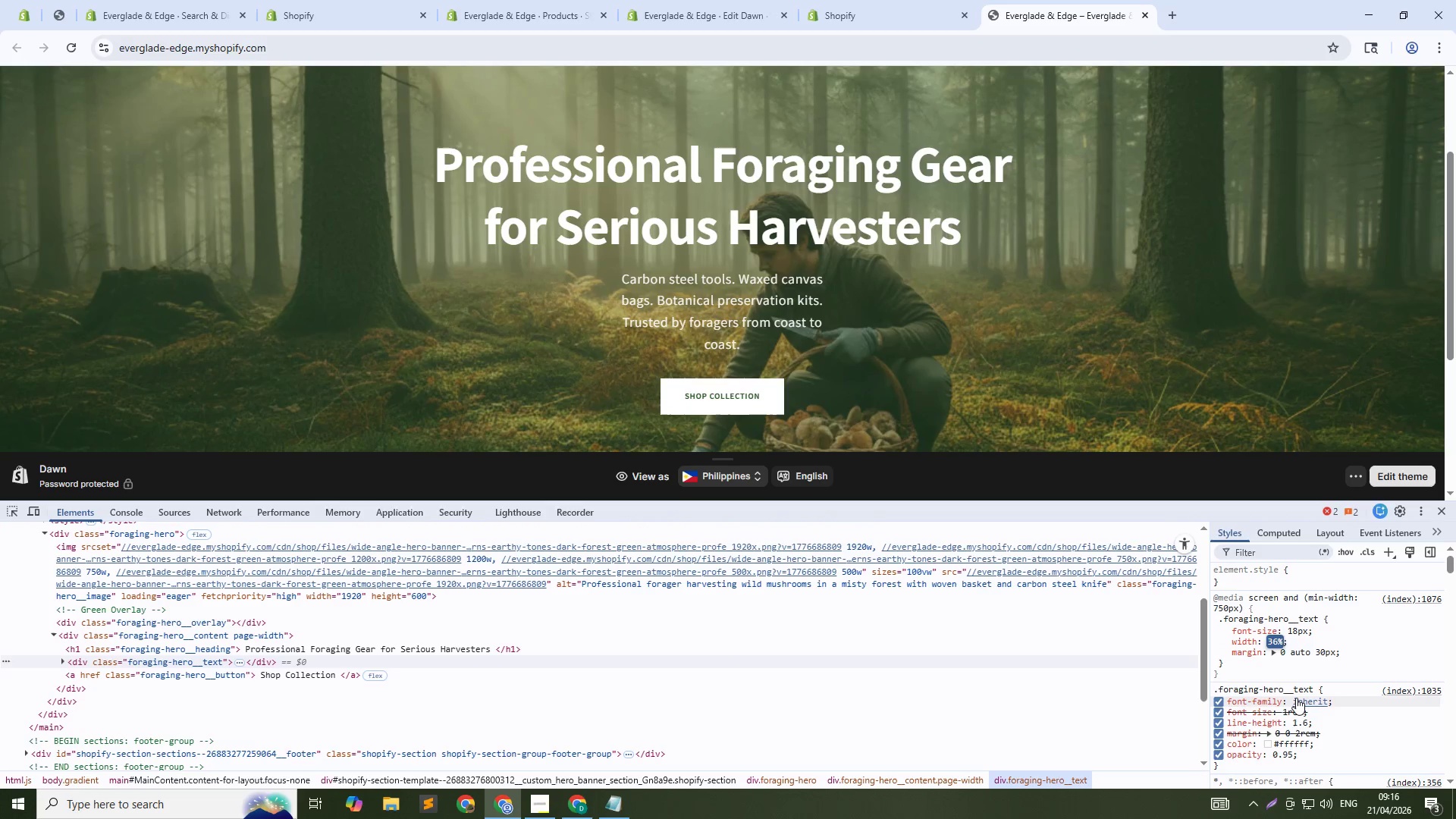 
key(ArrowDown)
 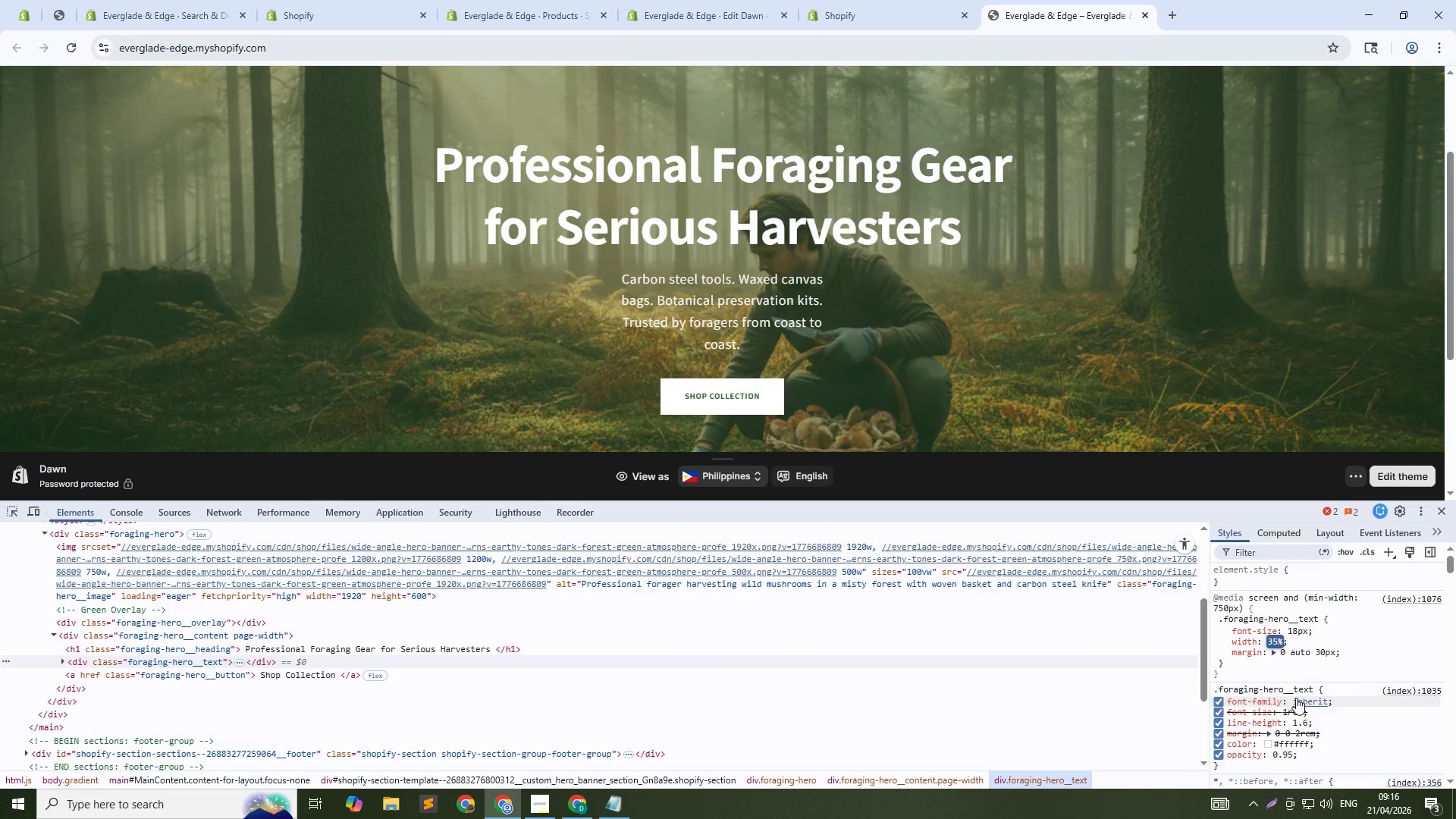 
key(ArrowDown)
 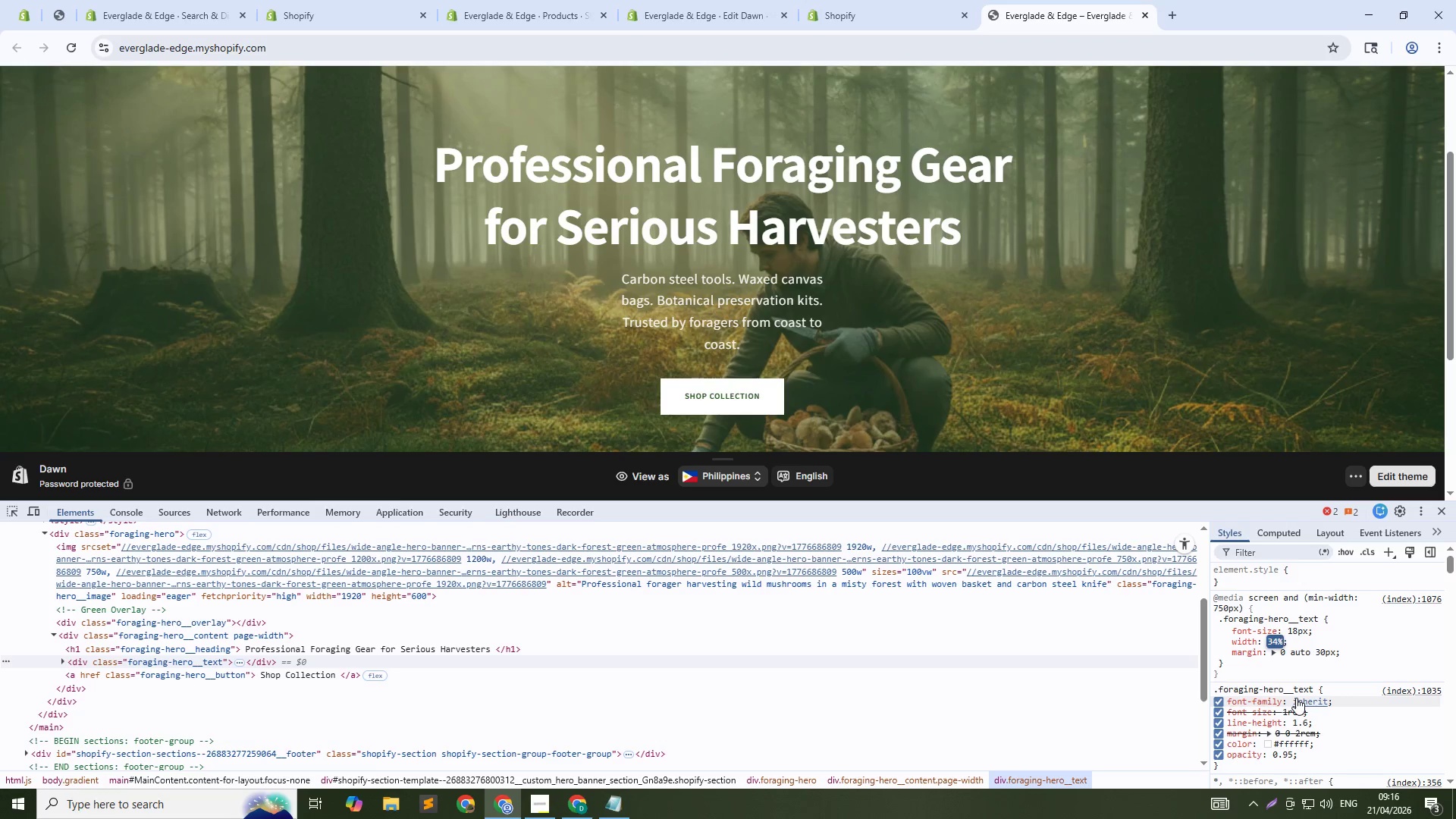 
key(ArrowDown)
 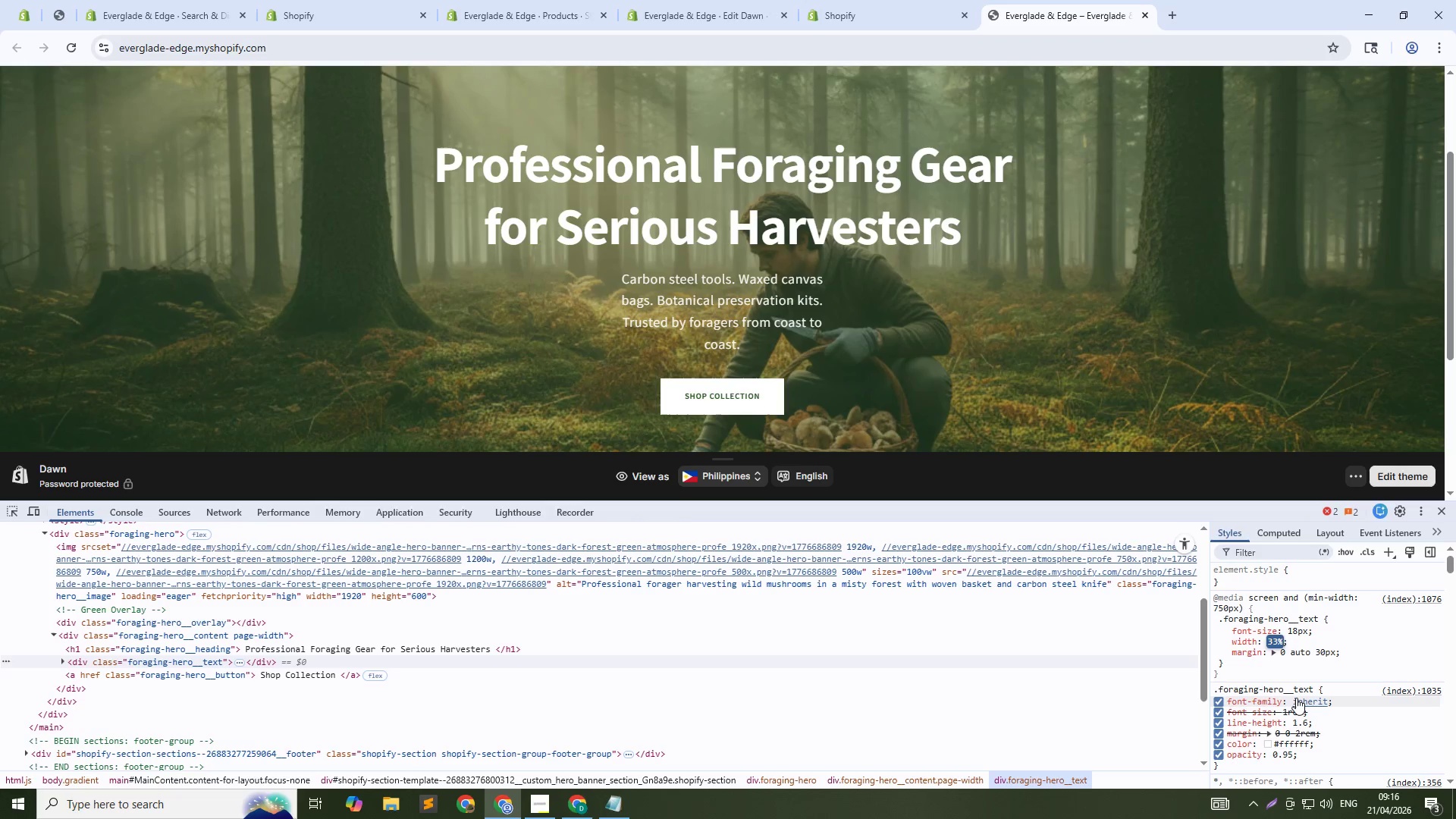 
key(ArrowDown)
 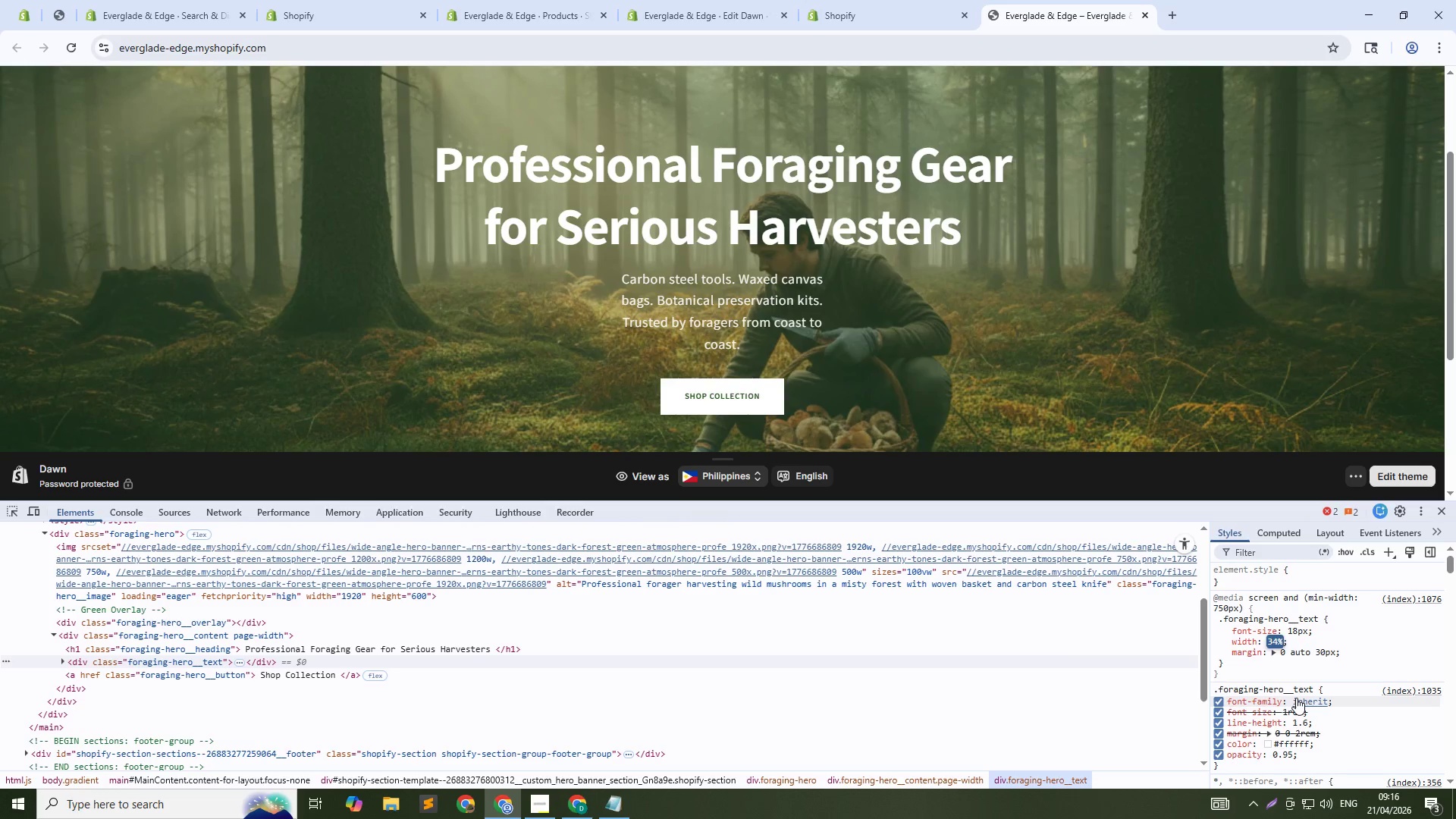 
key(ArrowUp)
 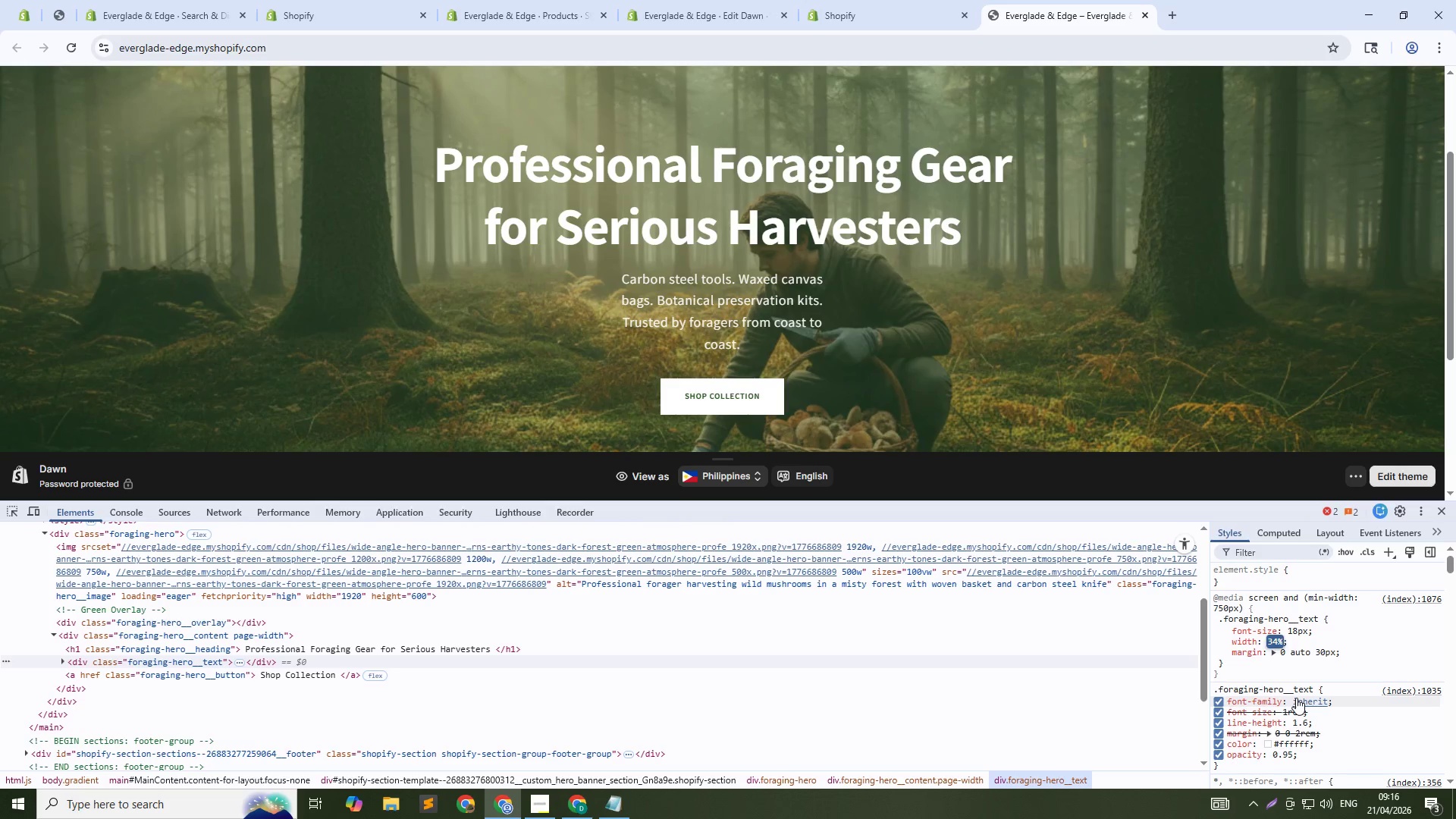 
key(ArrowUp)
 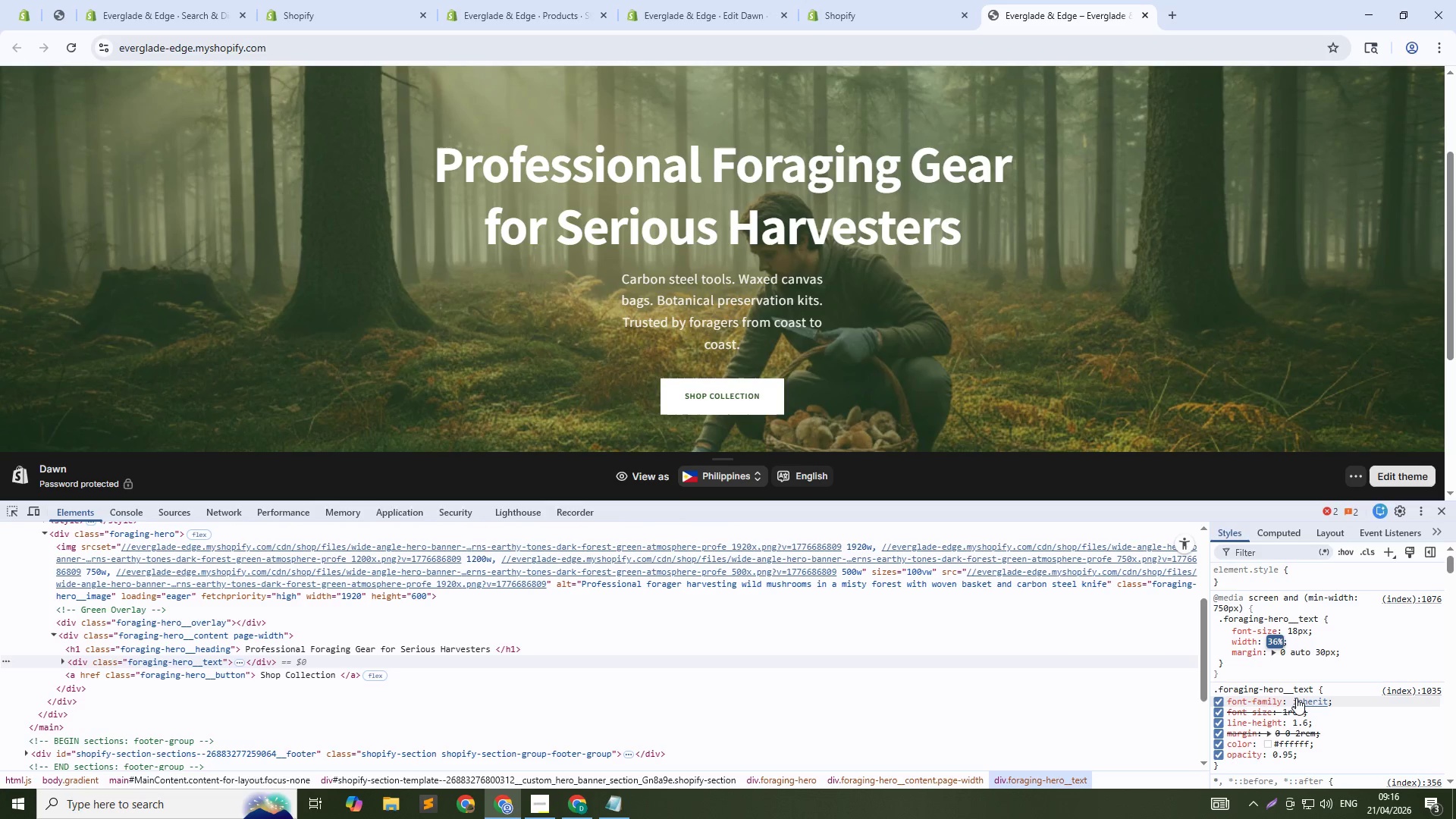 
key(ArrowUp)
 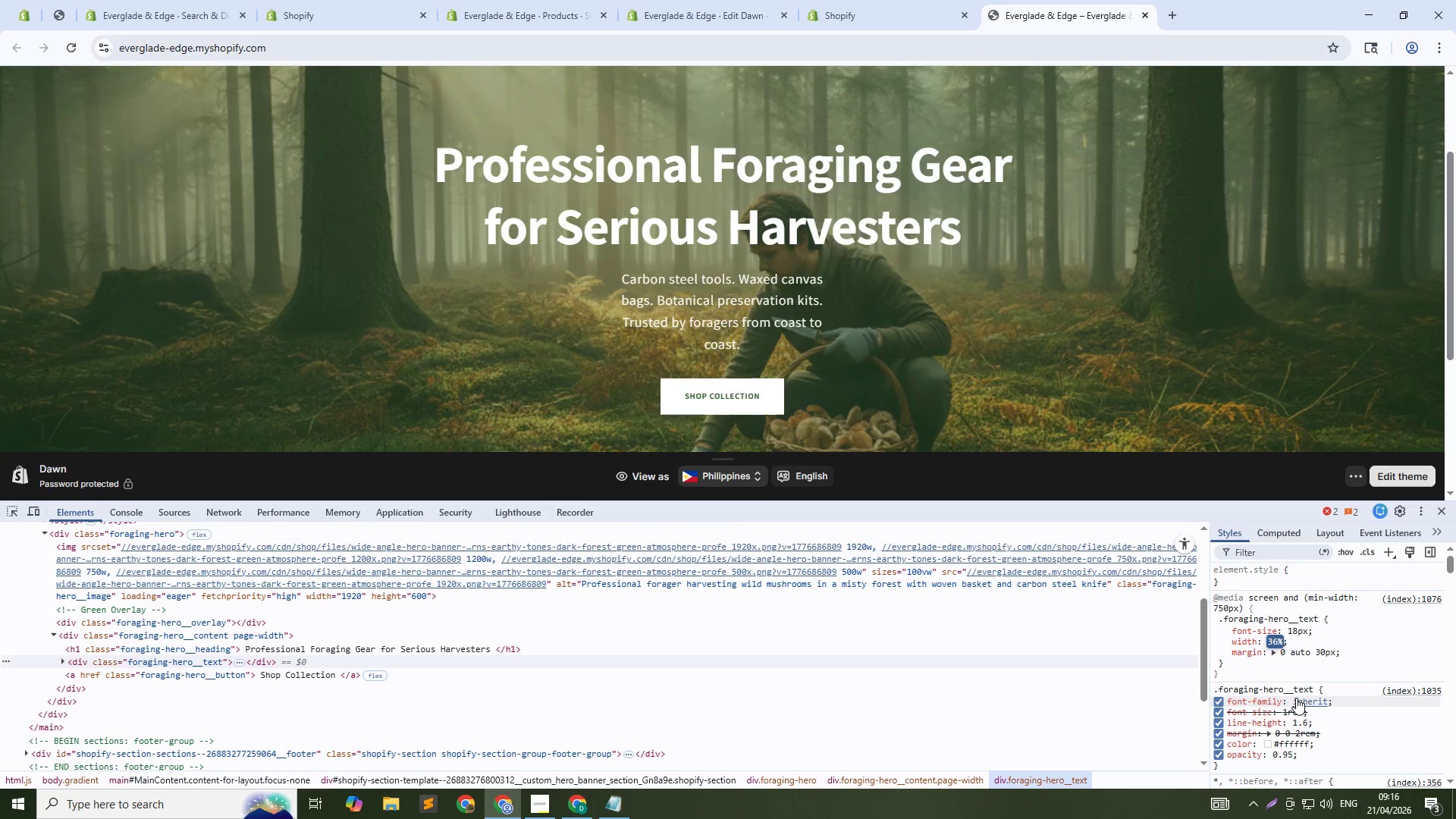 
key(ArrowUp)
 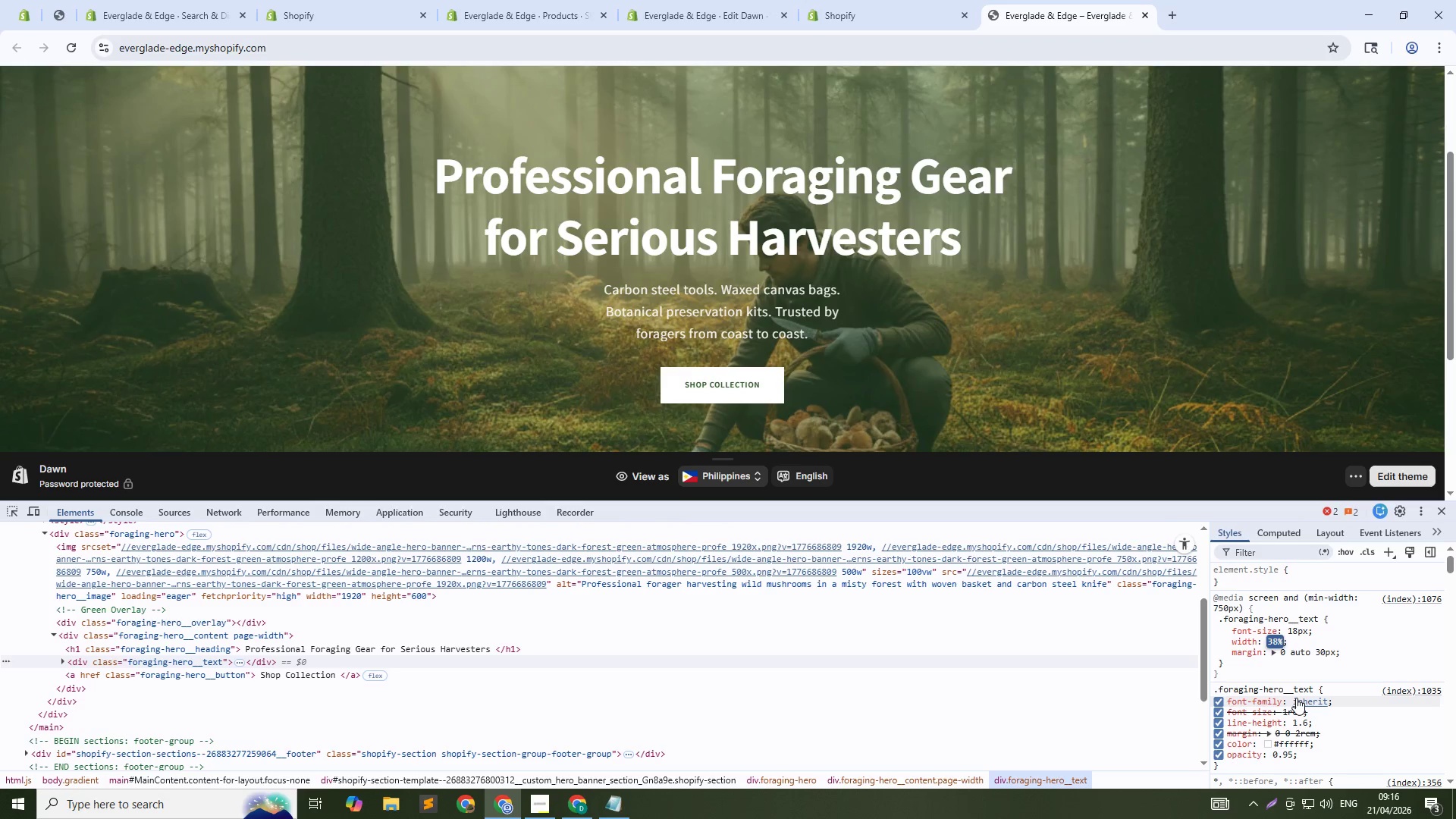 
key(ArrowUp)
 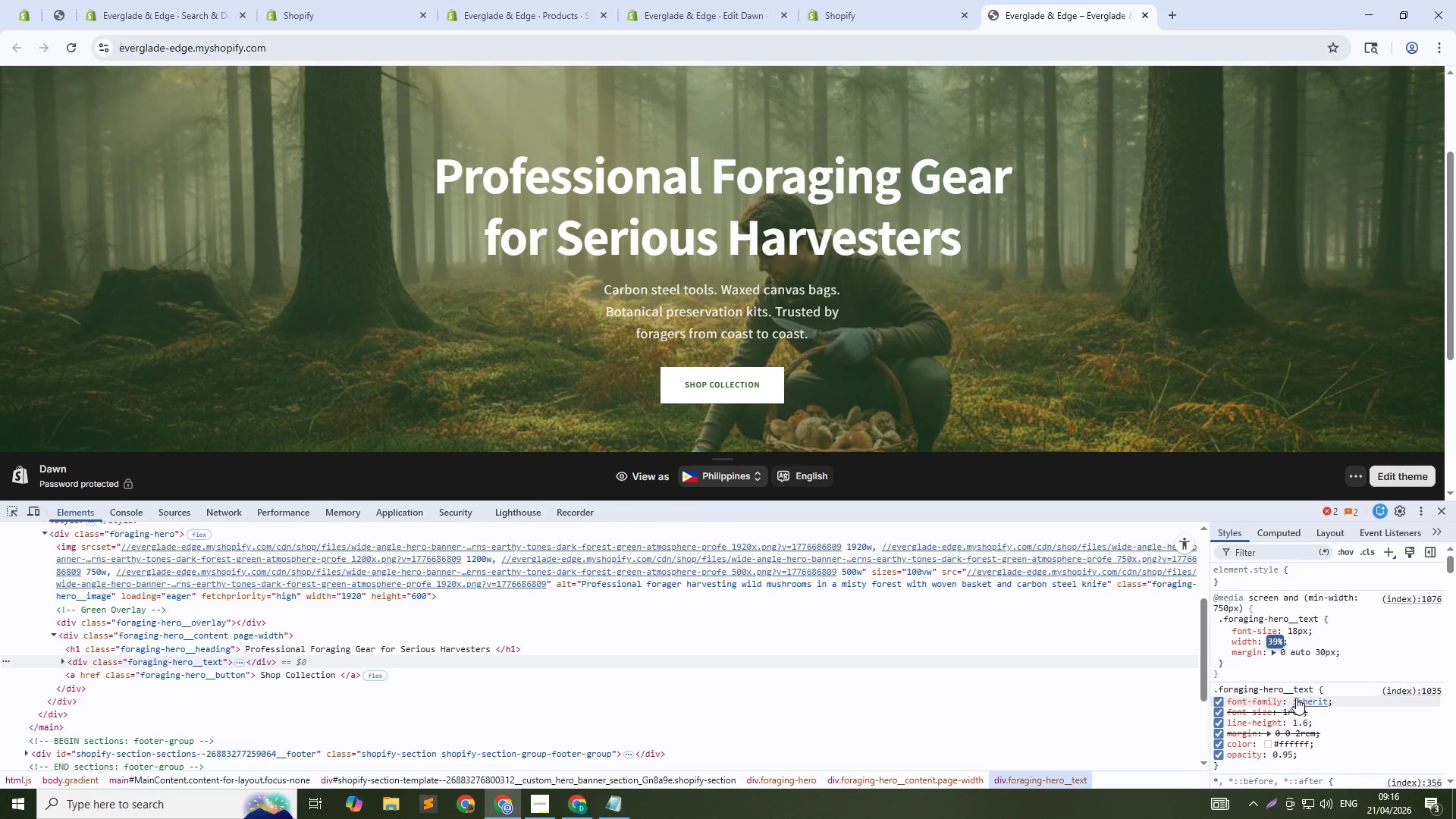 
key(ArrowUp)
 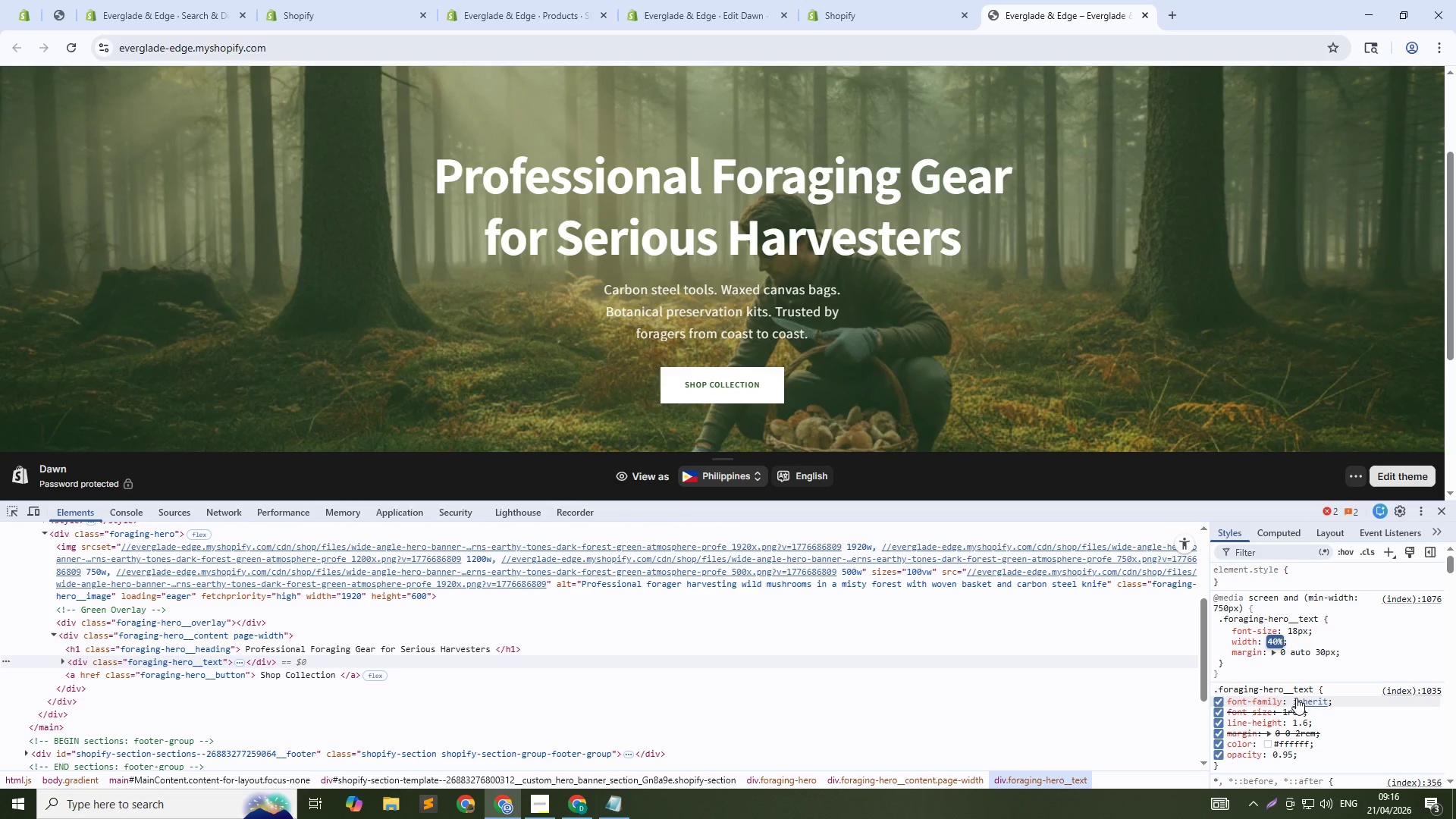 
key(ArrowUp)
 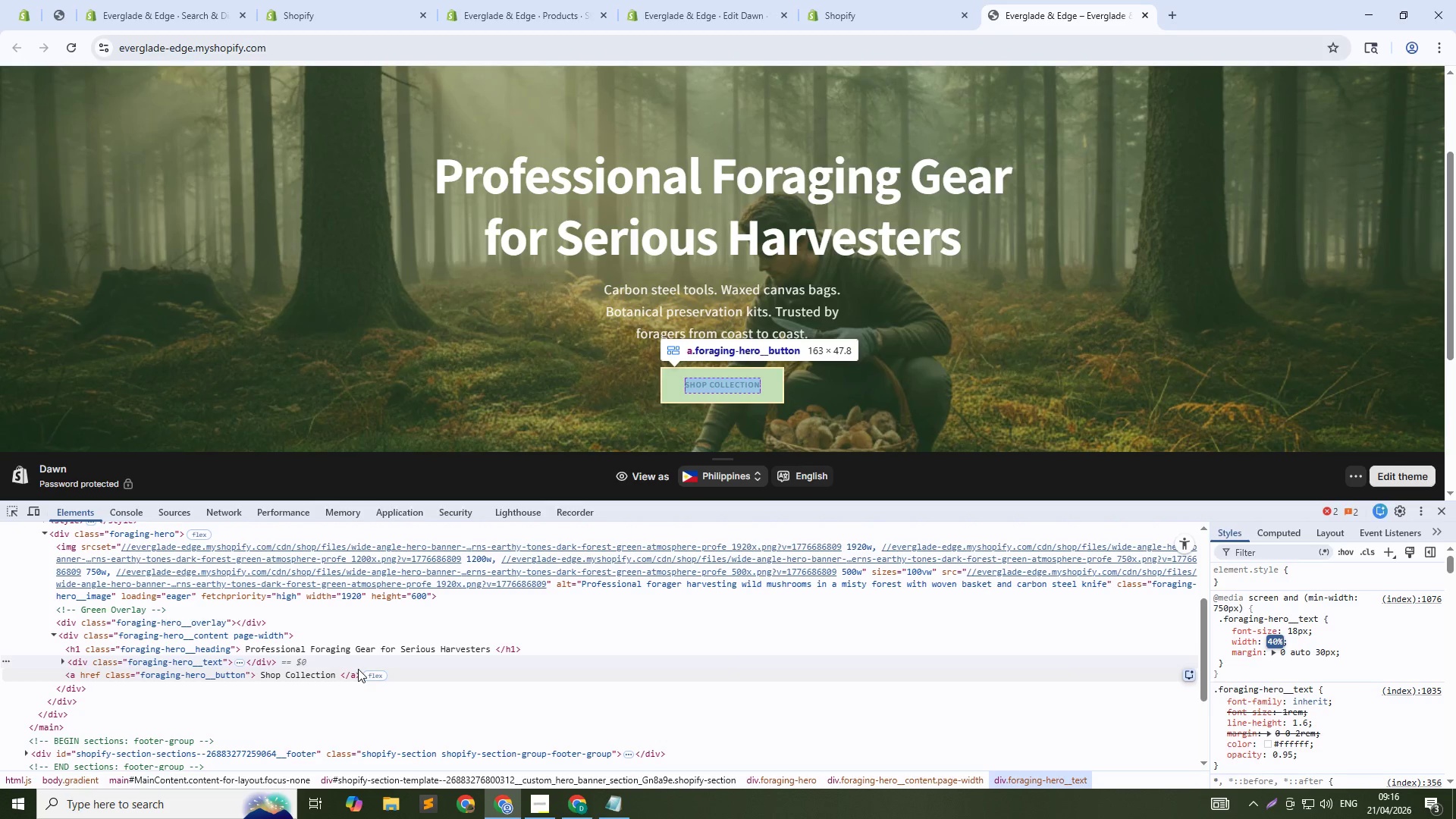 
key(ArrowUp)
 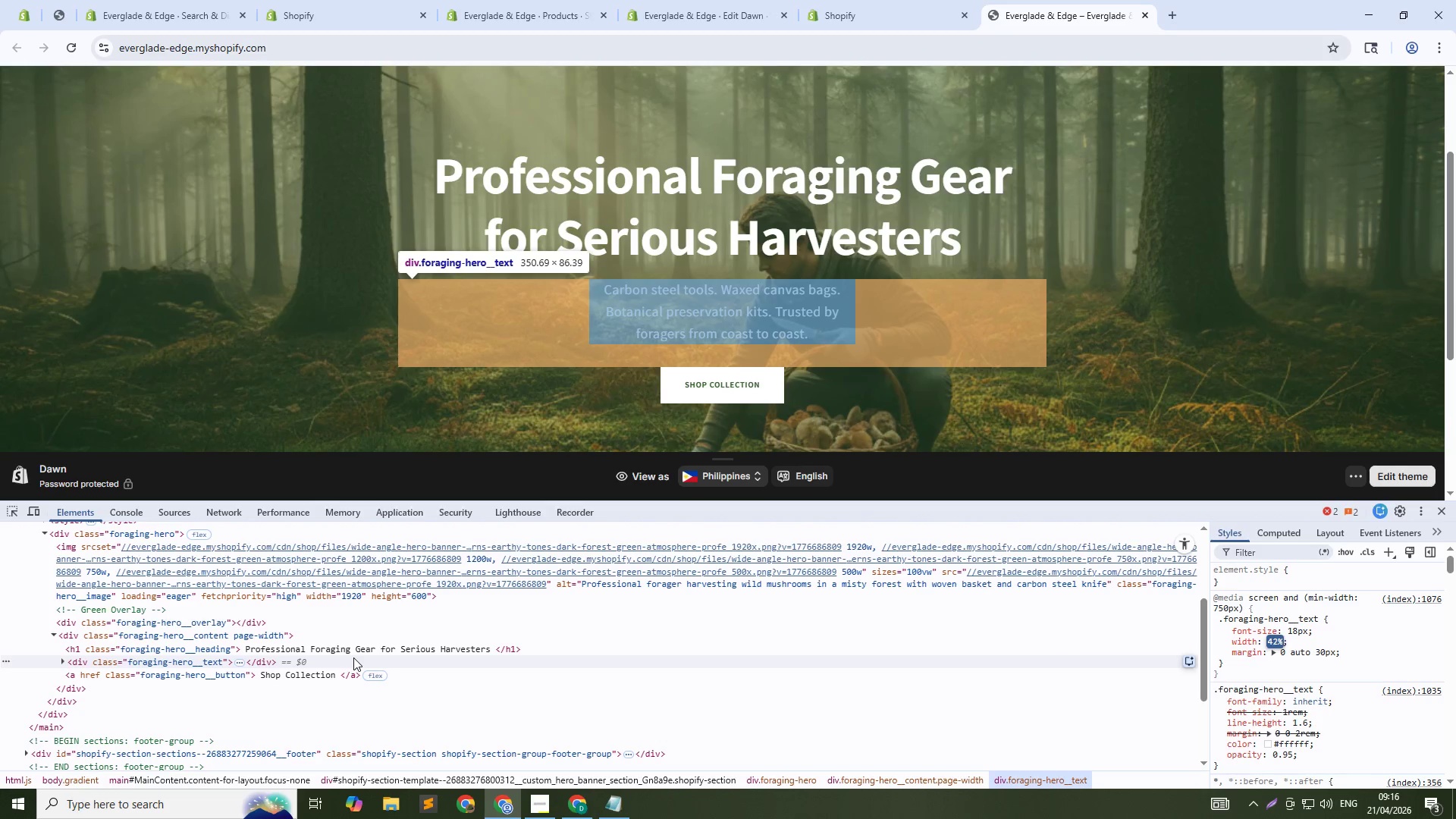 
key(ArrowUp)
 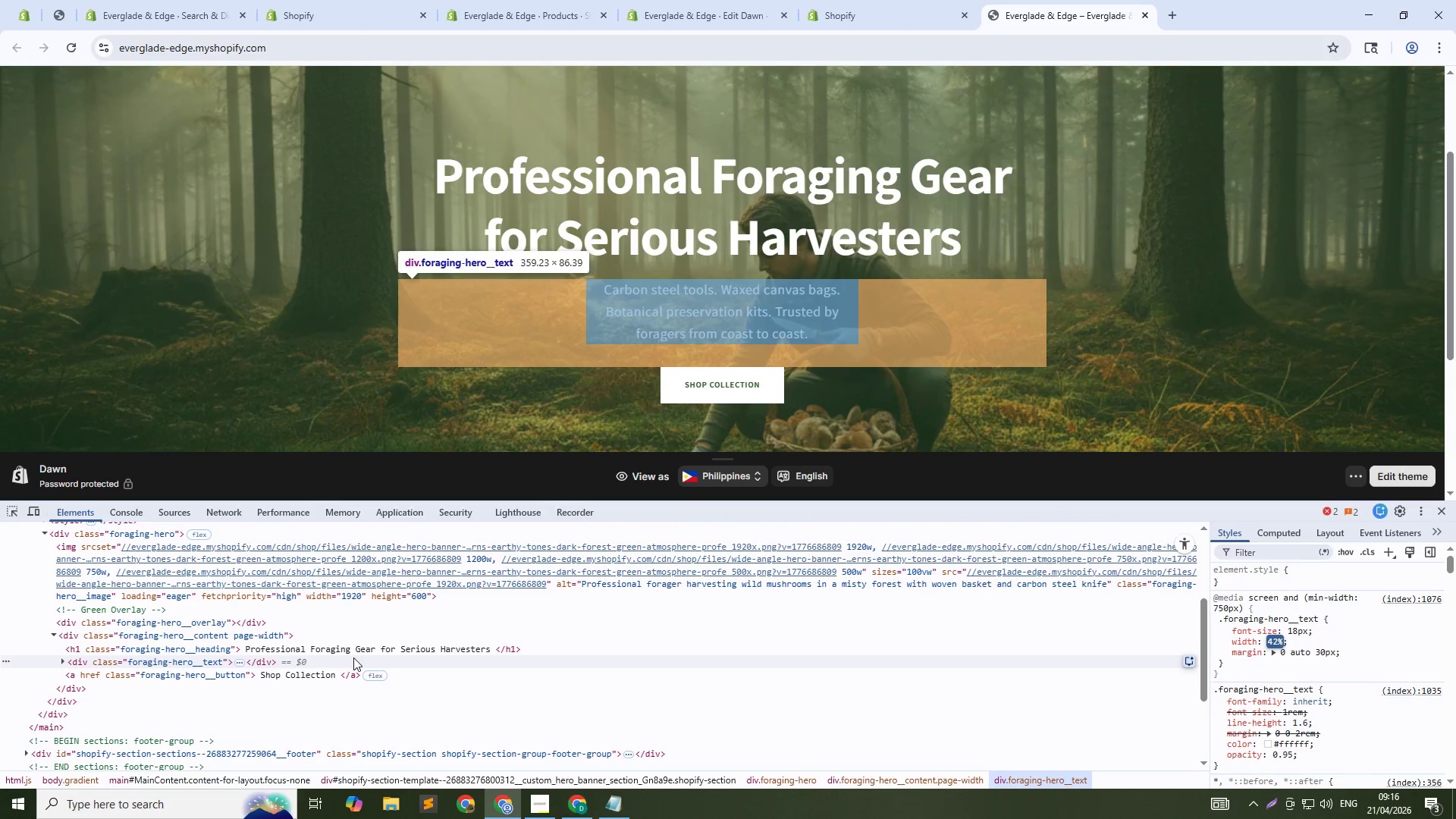 
key(ArrowUp)
 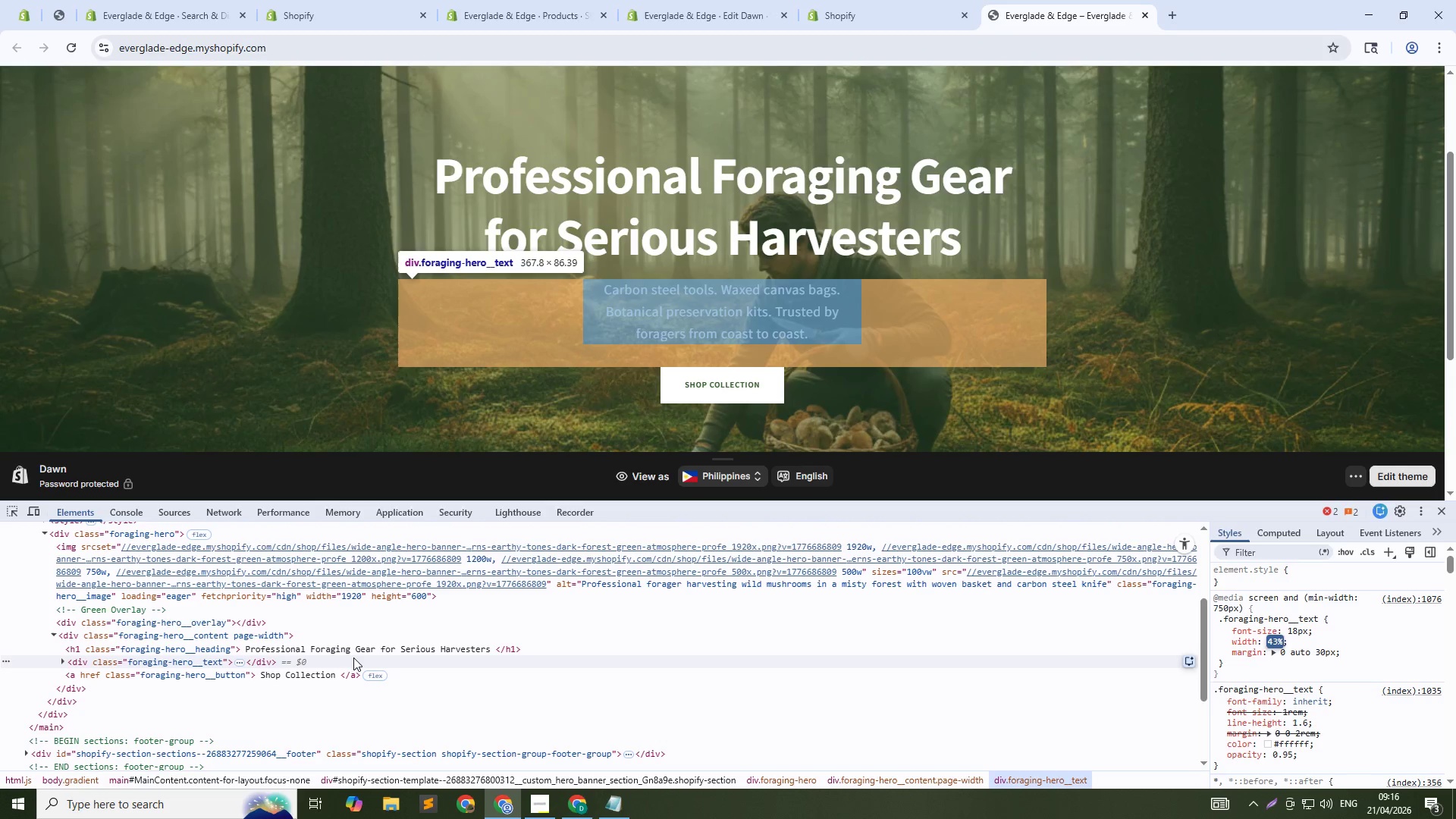 
key(ArrowUp)
 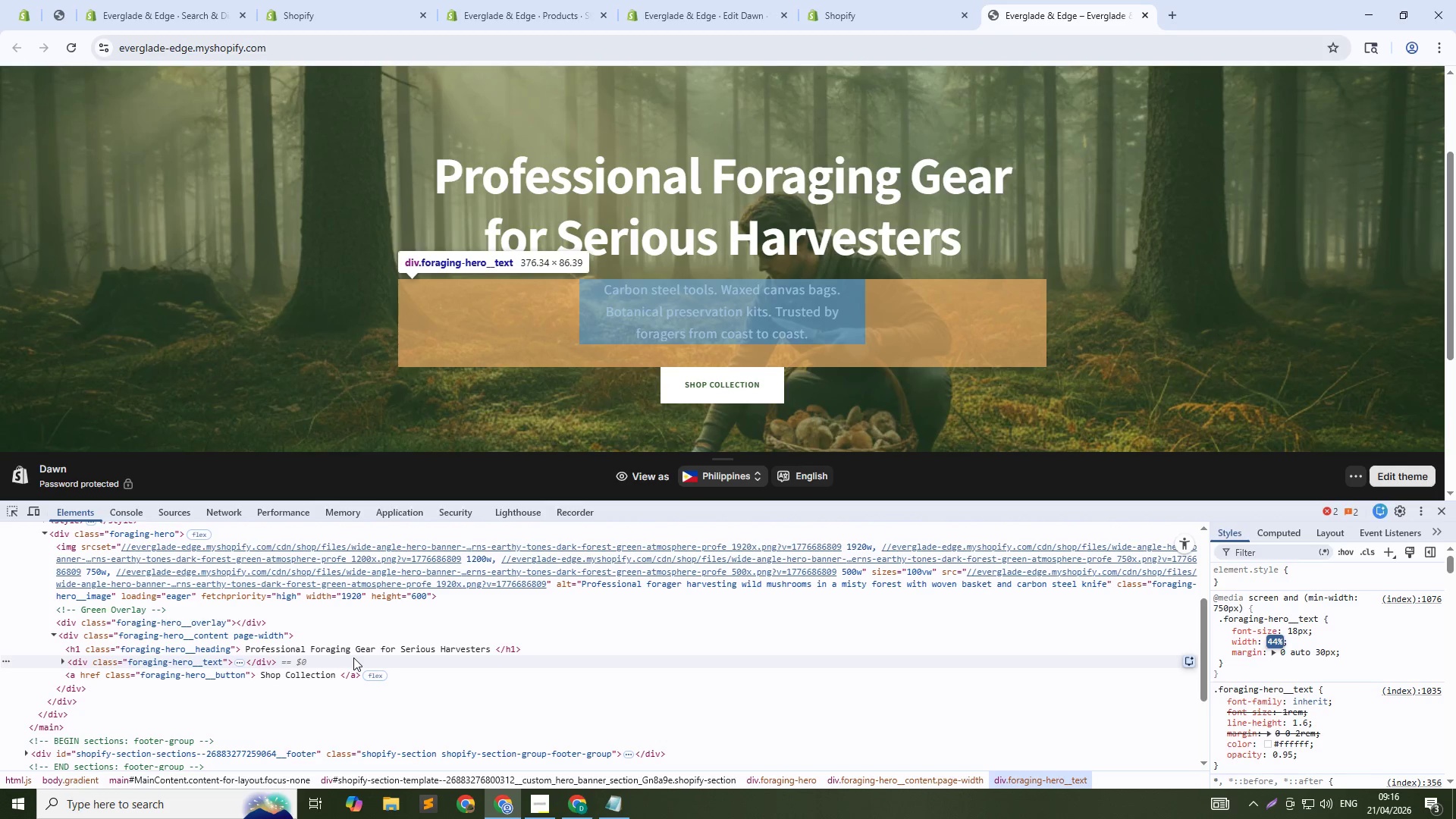 
key(ArrowUp)
 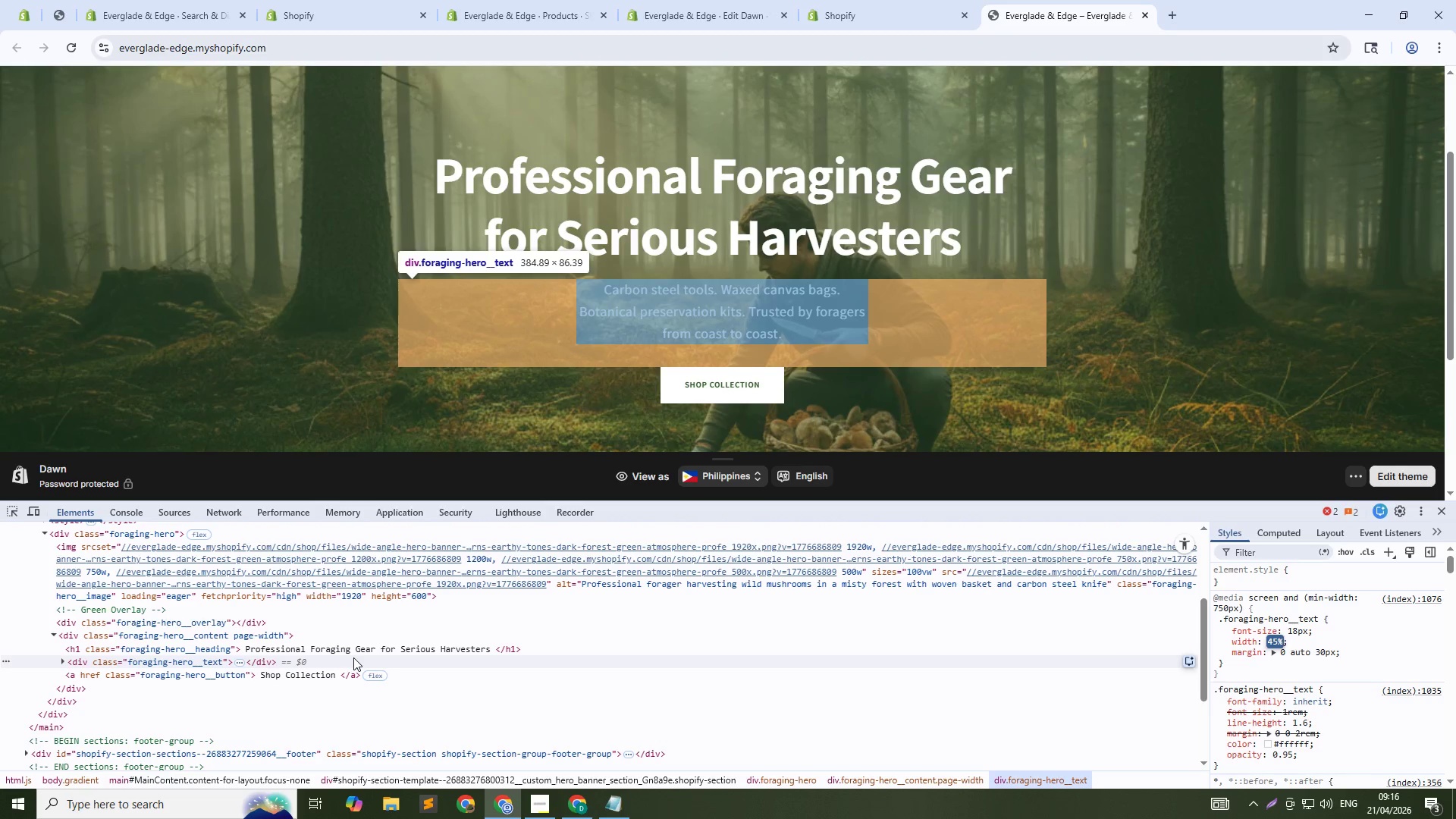 
key(ArrowUp)
 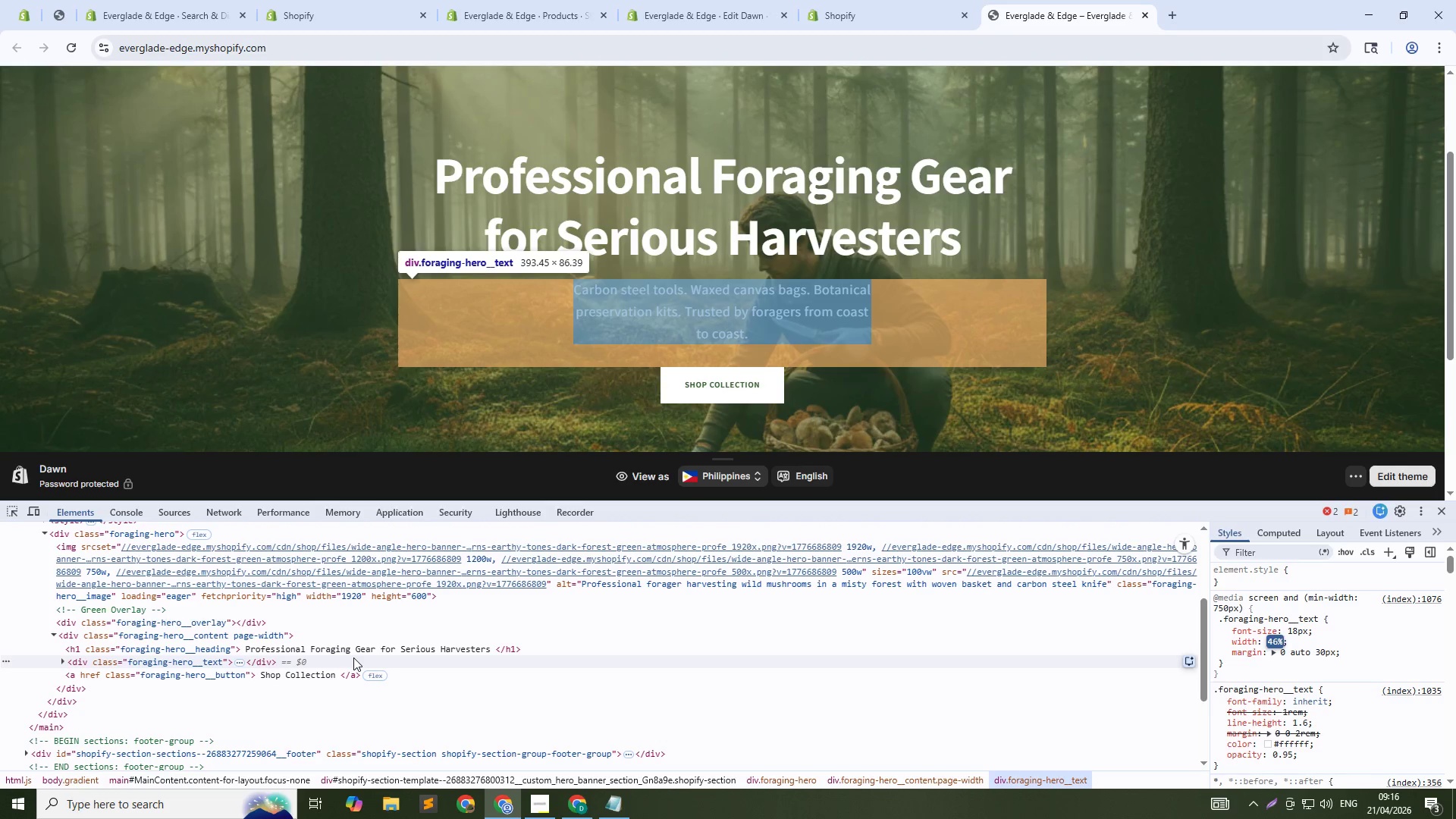 
key(ArrowUp)
 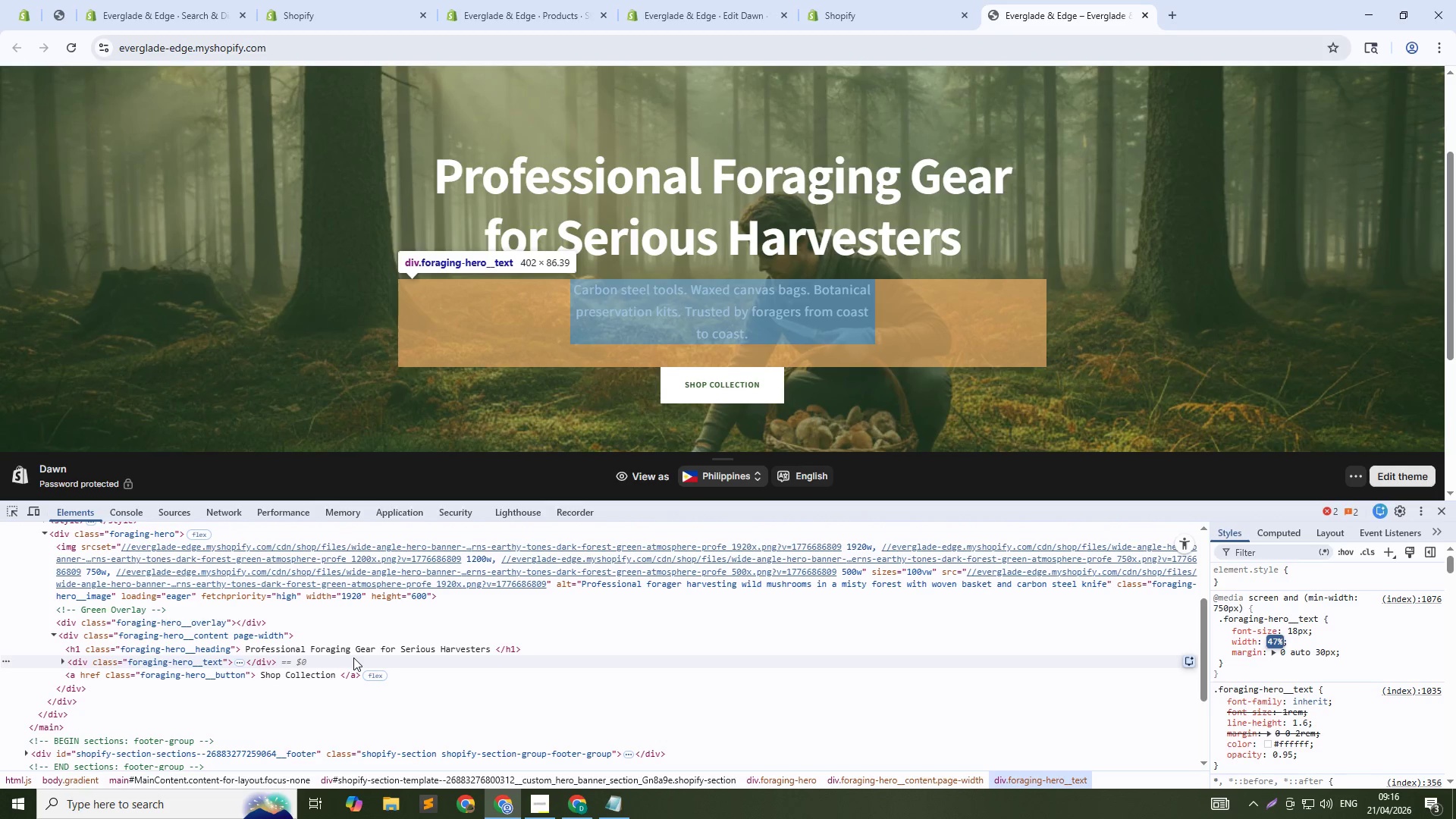 
key(ArrowUp)
 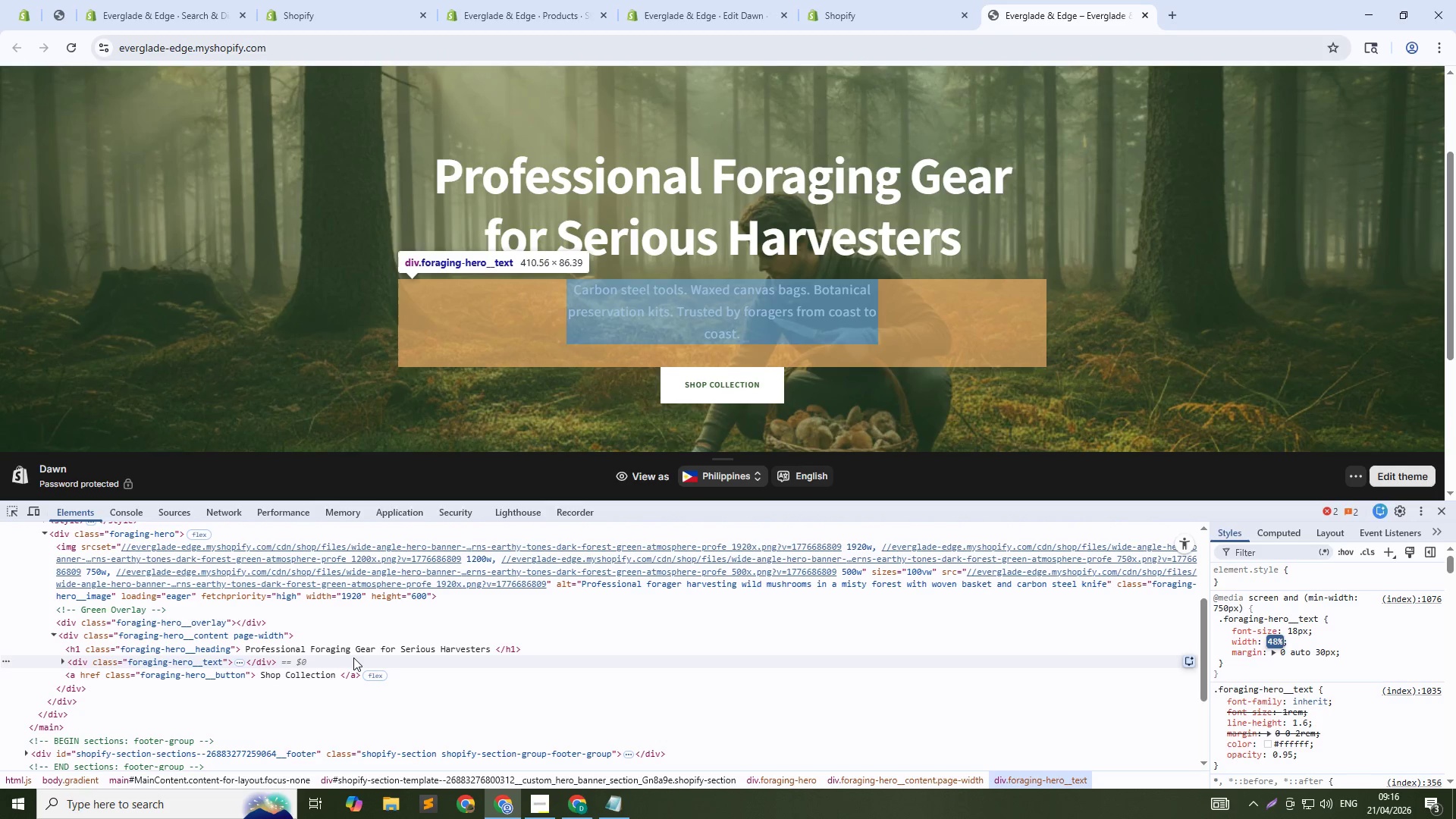 
key(ArrowUp)
 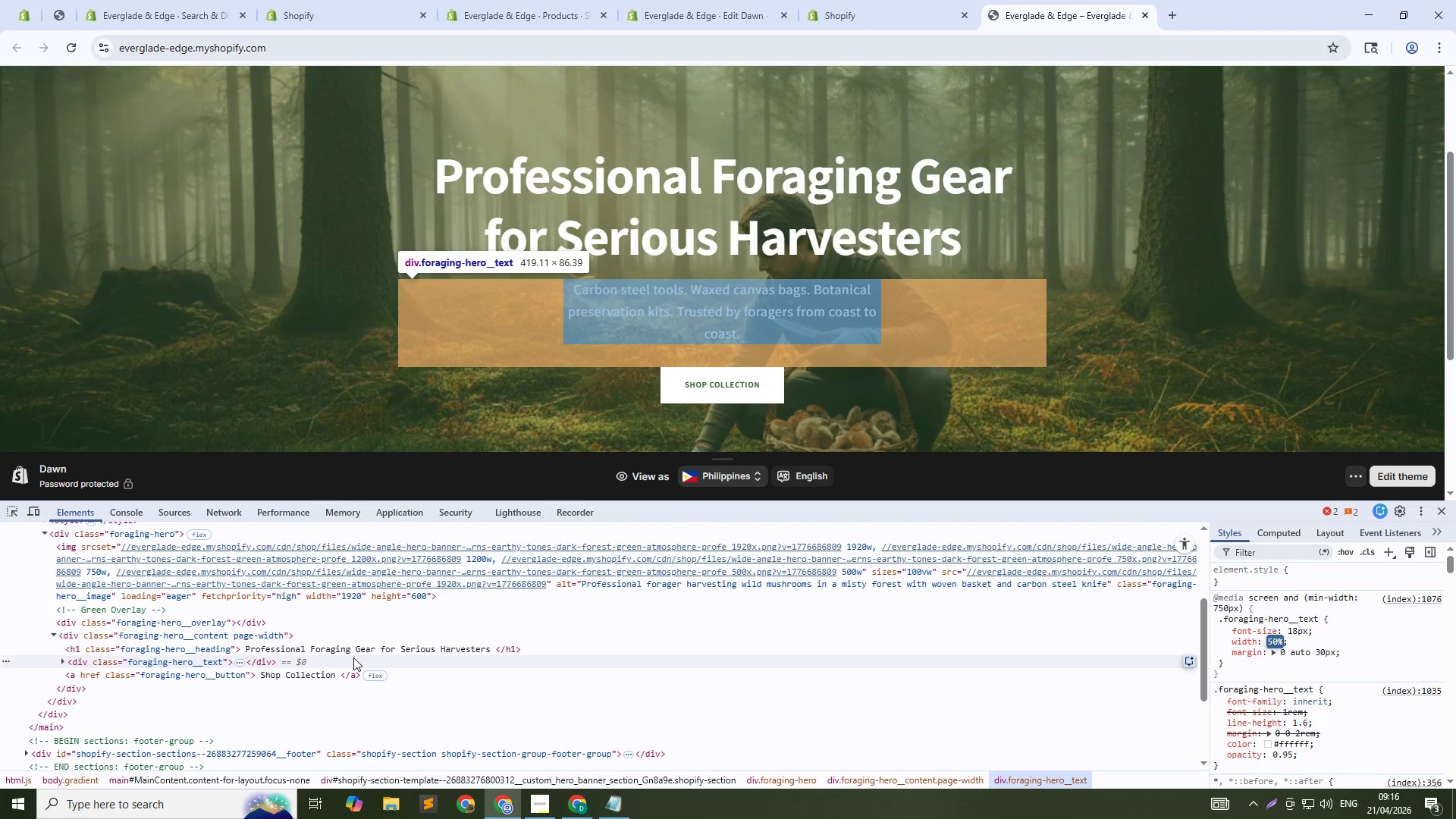 
key(ArrowUp)
 